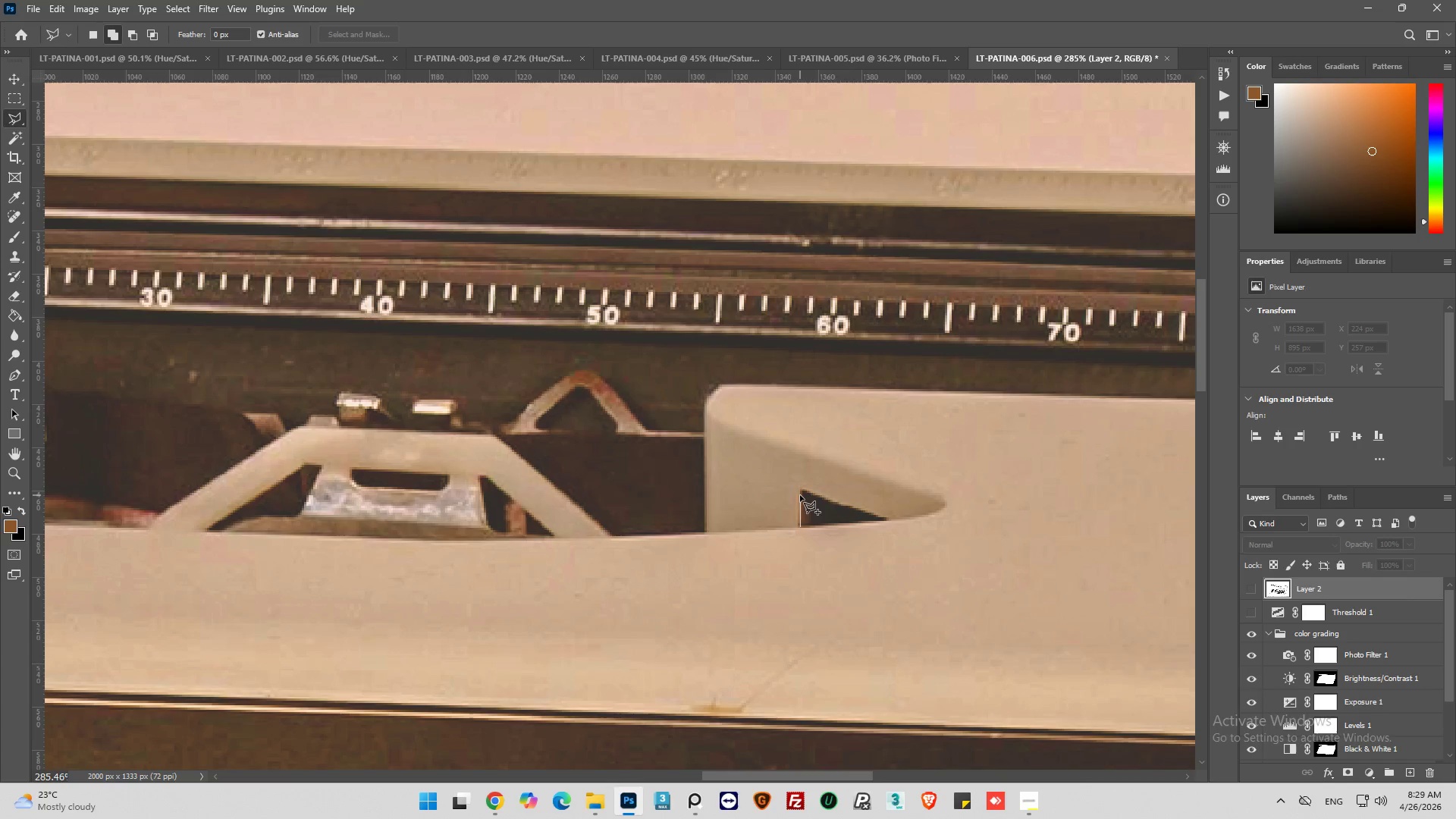 
left_click([799, 490])
 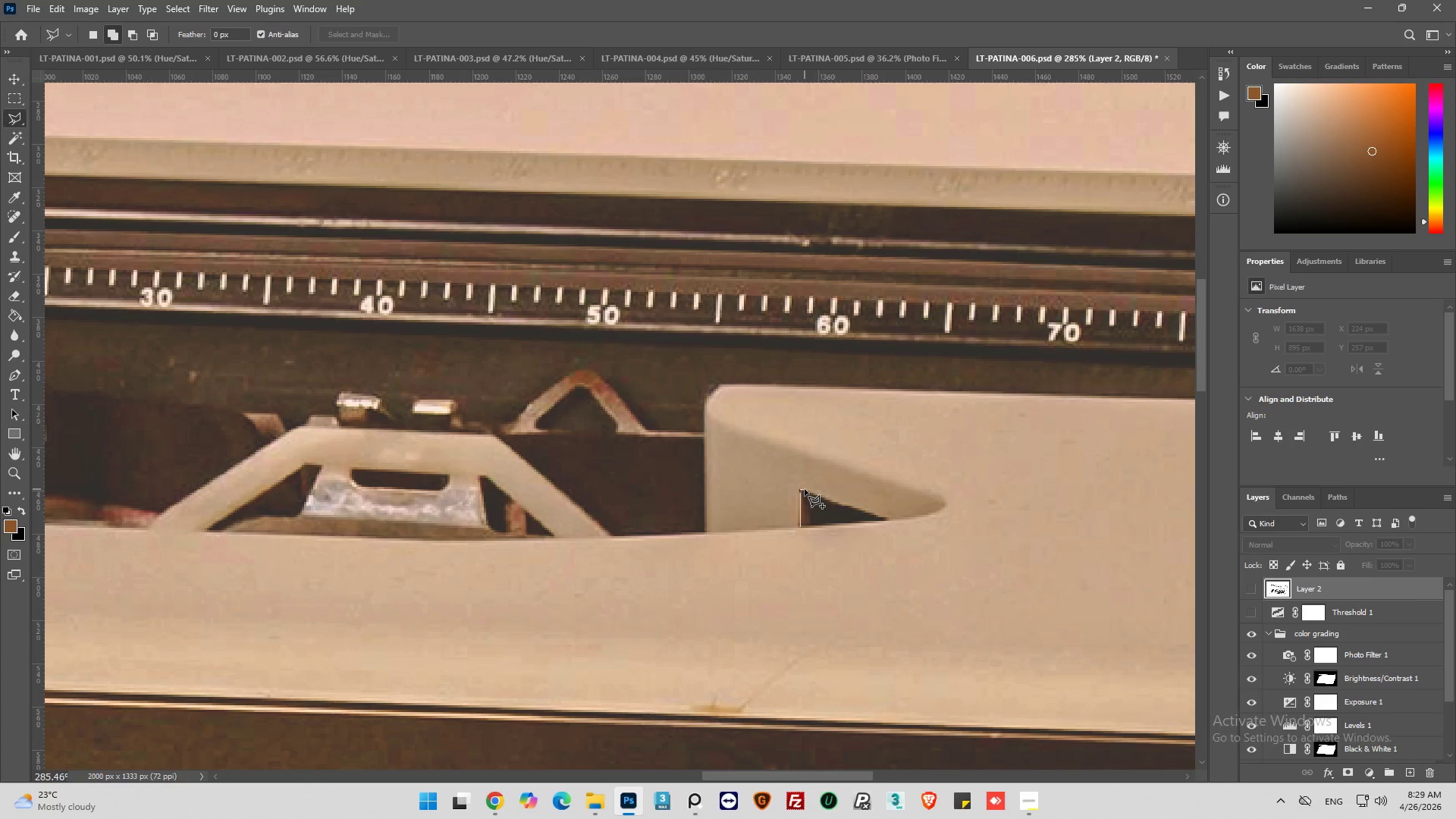 
left_click([805, 489])
 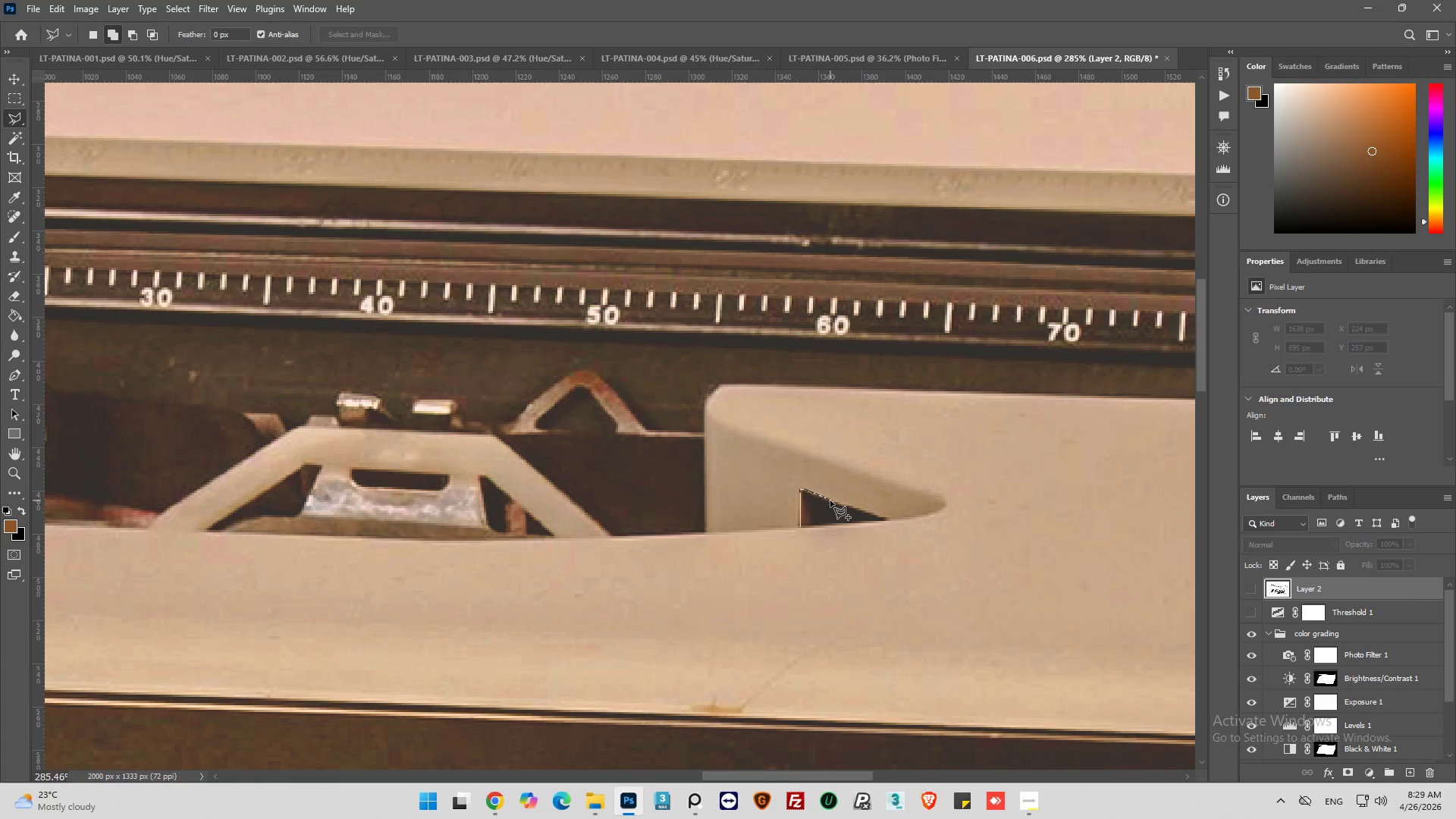 
left_click([830, 500])
 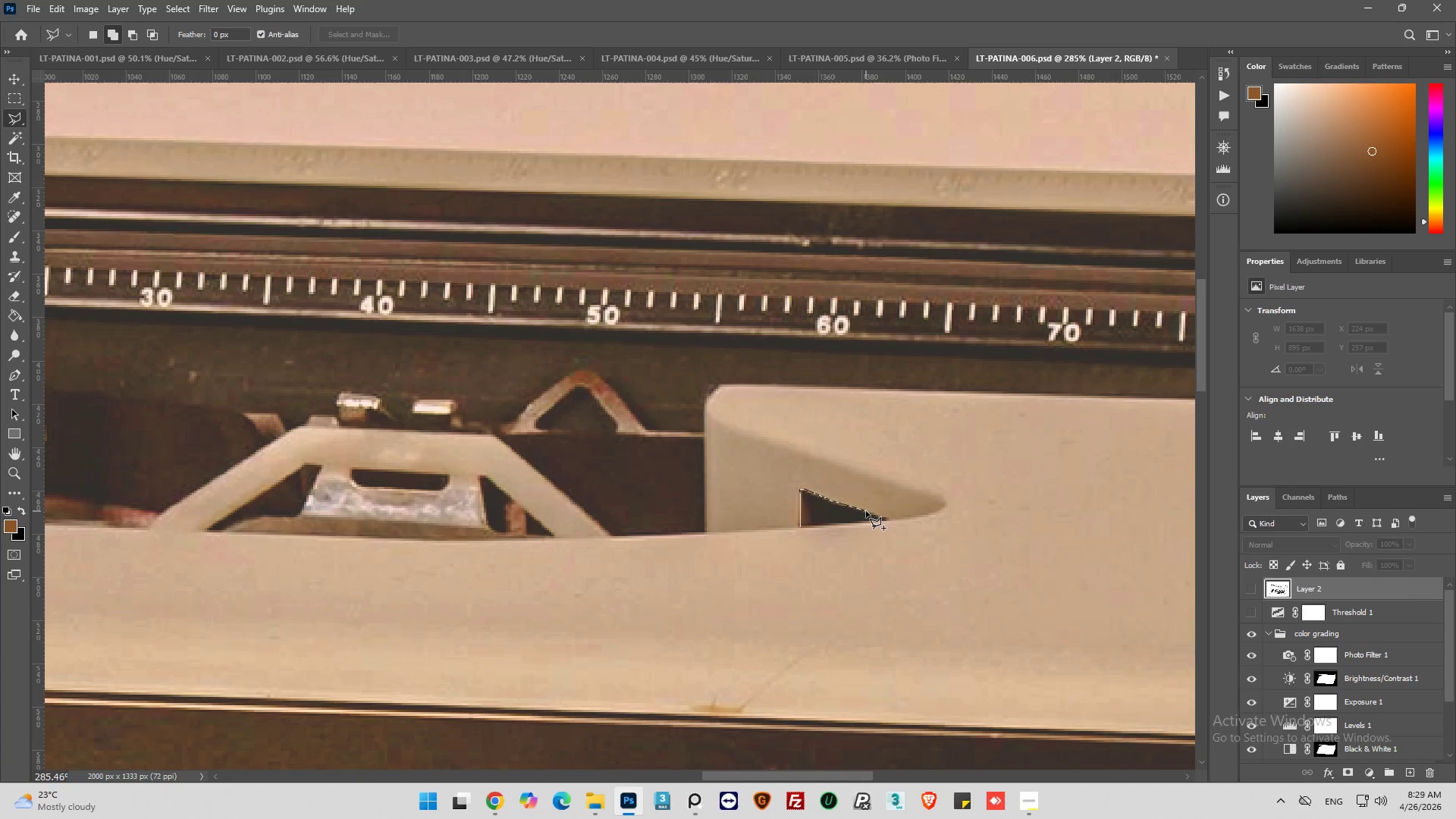 
left_click([866, 511])
 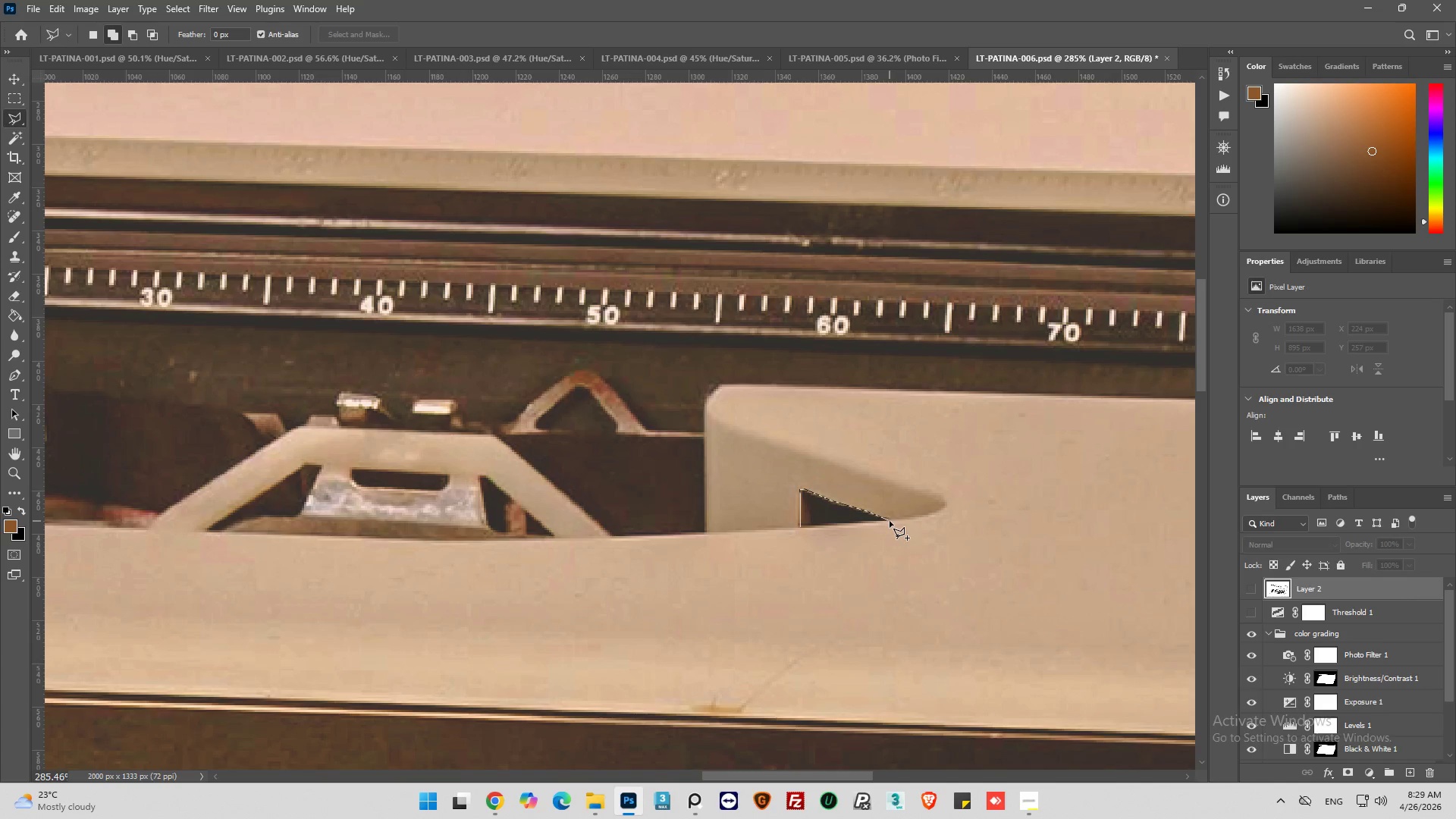 
left_click([889, 519])
 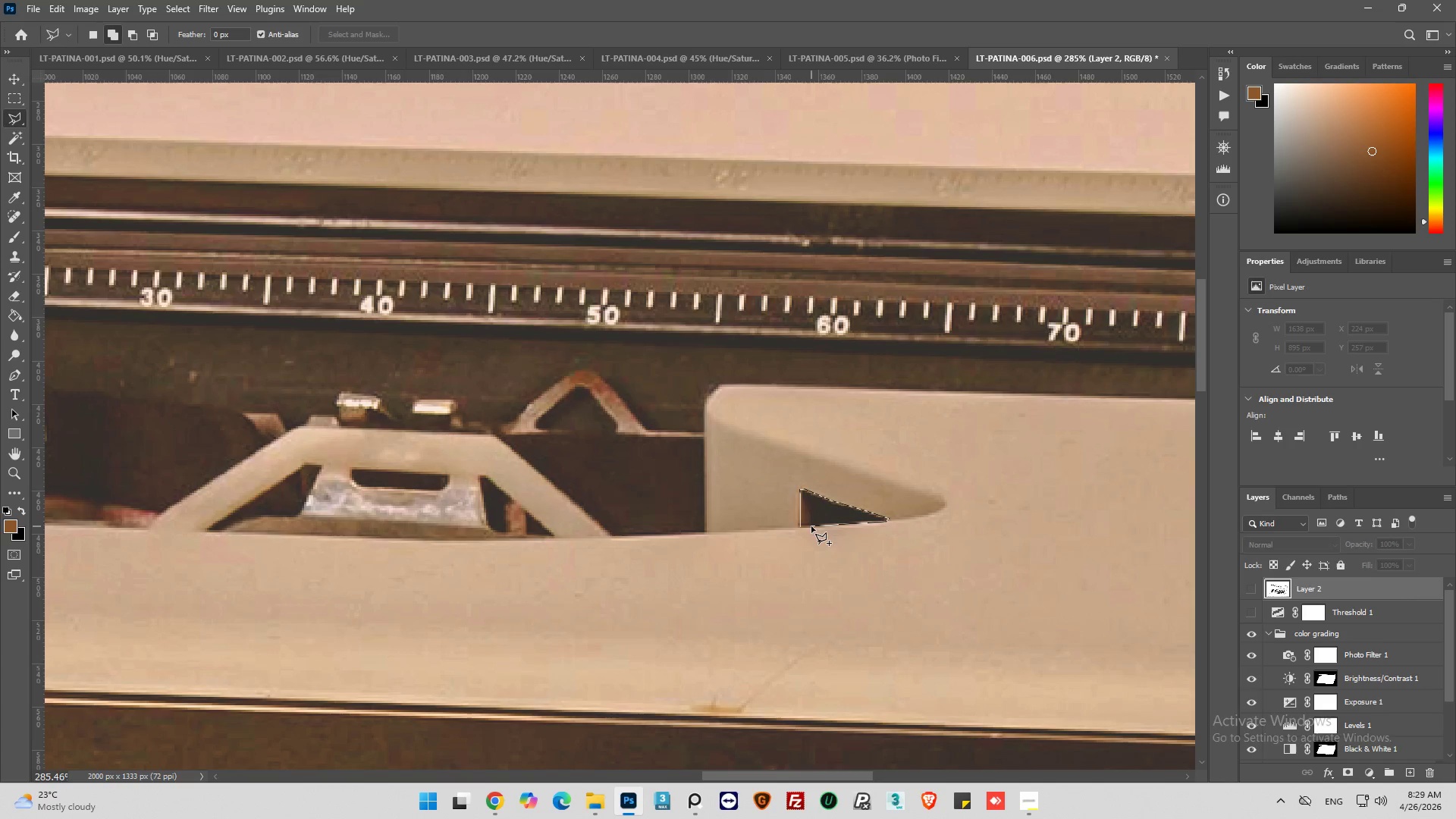 
wait(6.36)
 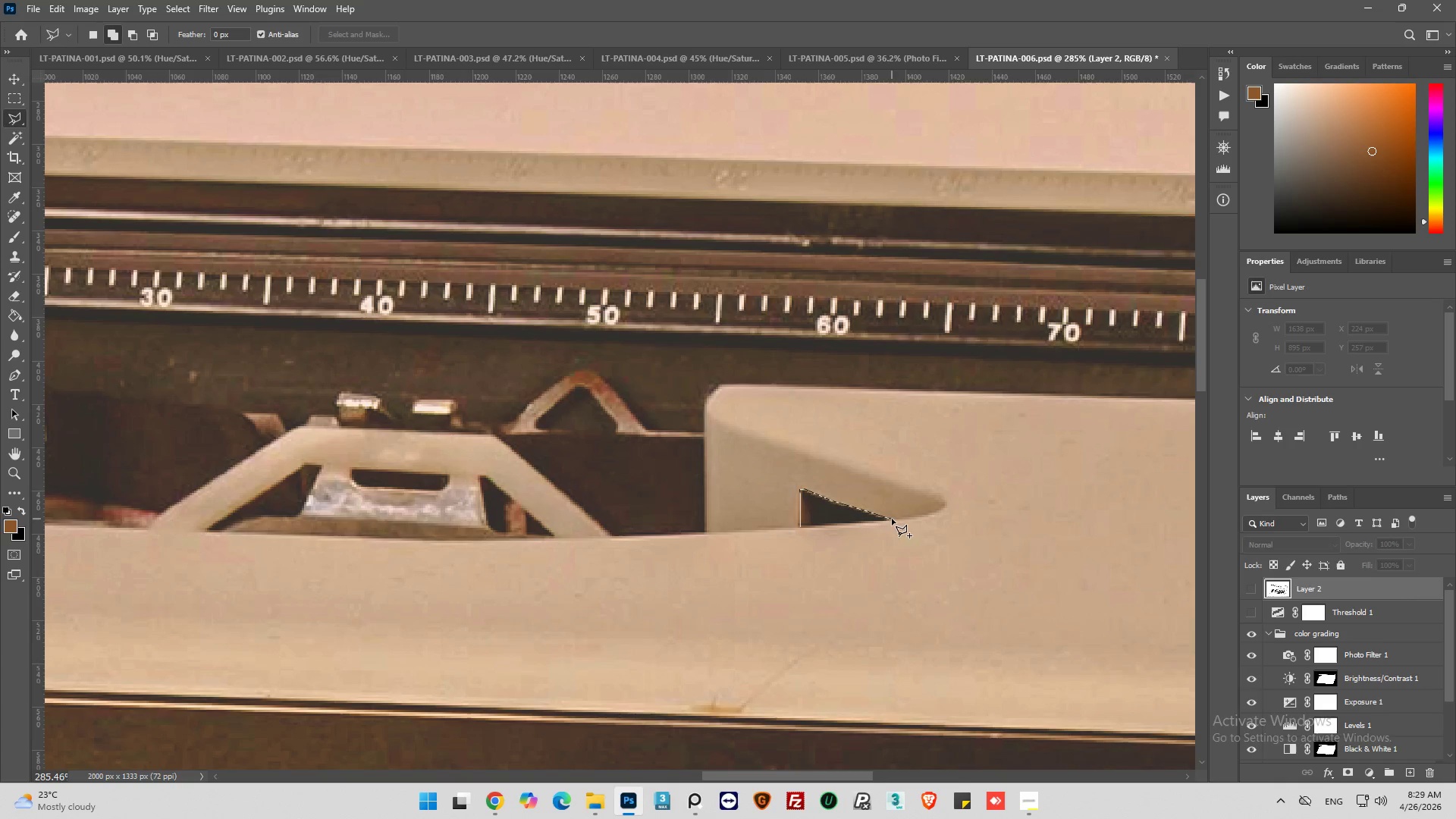 
left_click([813, 526])
 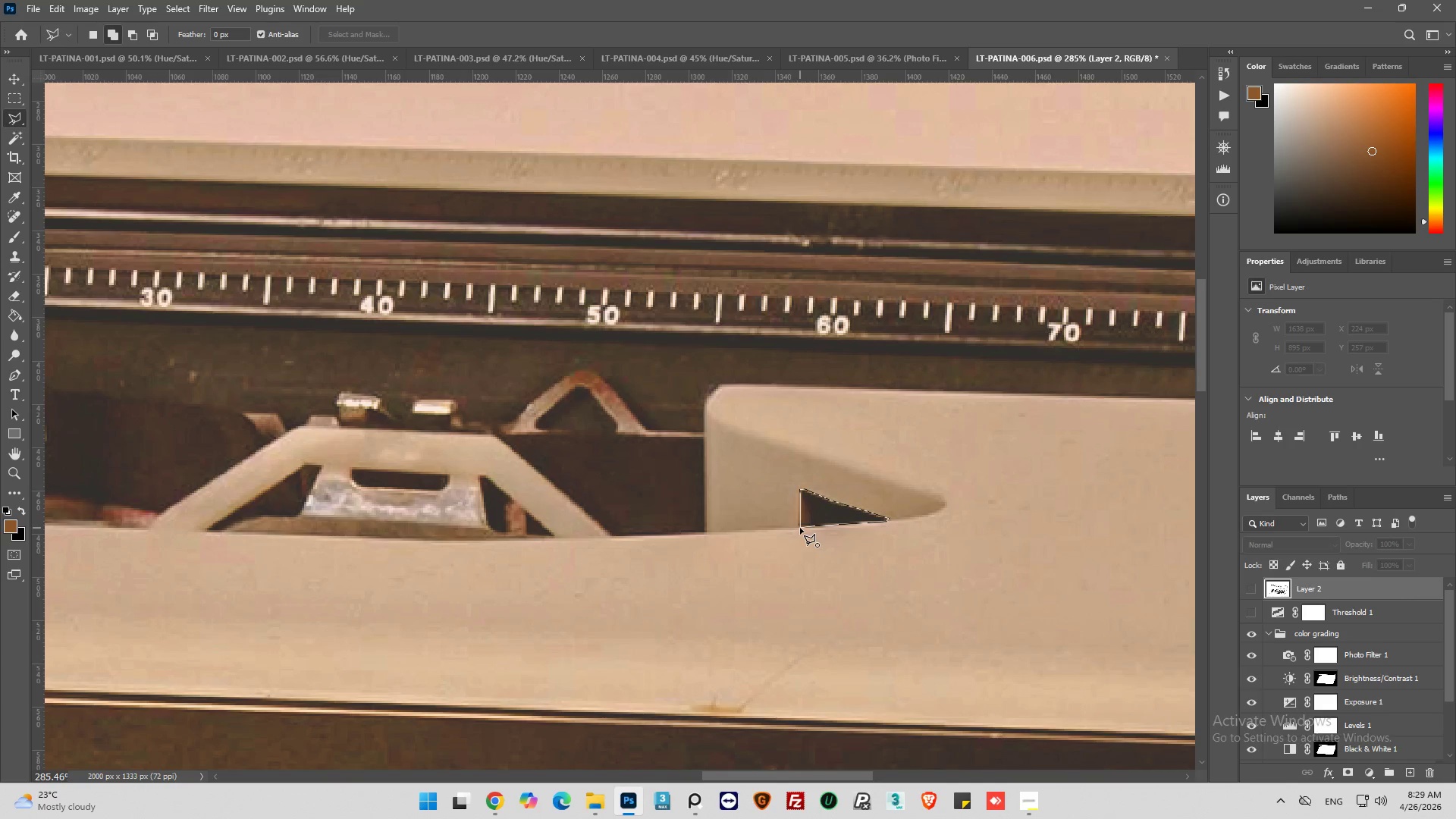 
left_click([800, 528])
 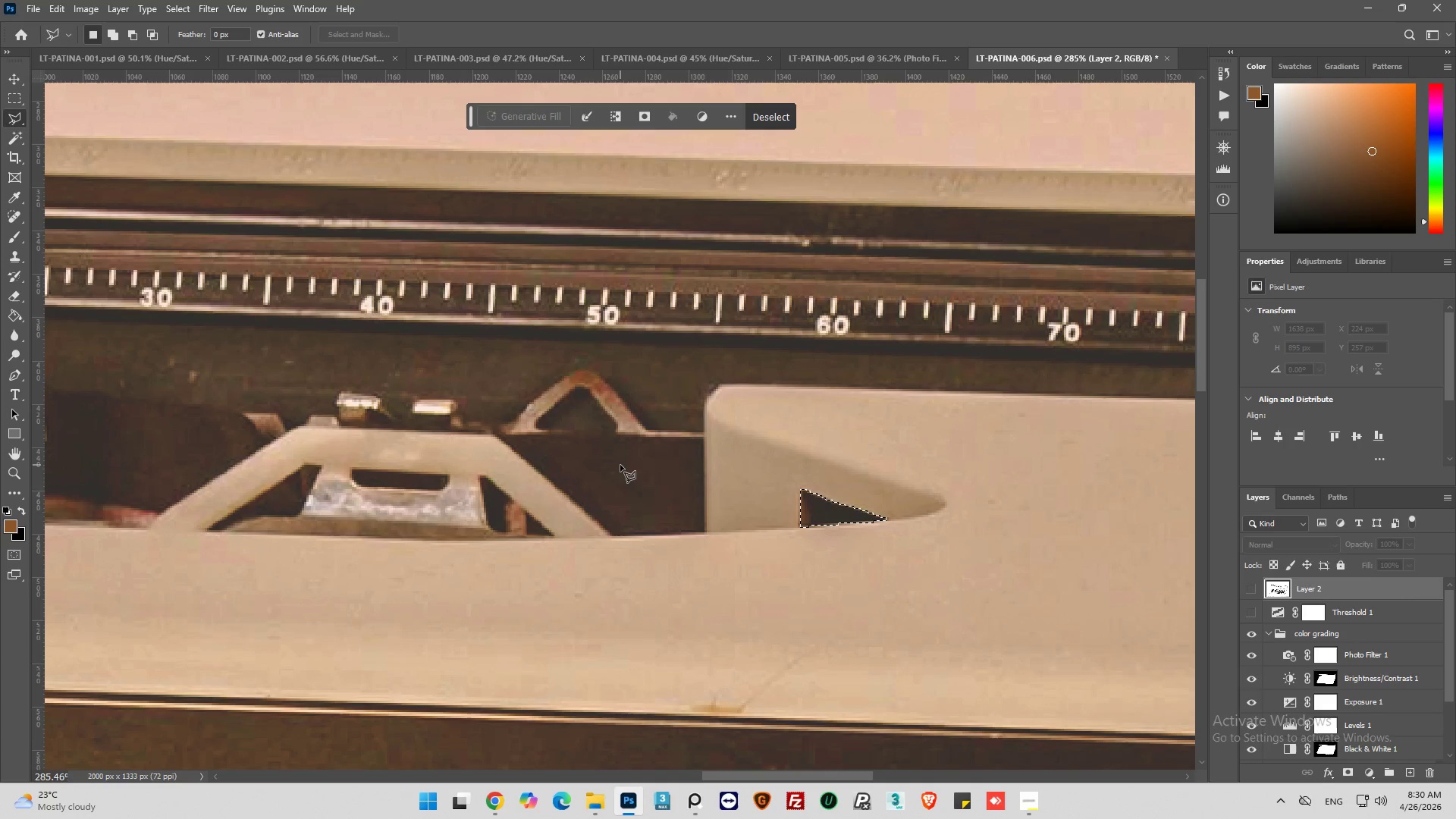 
hold_key(key=AltLeft, duration=1.05)
 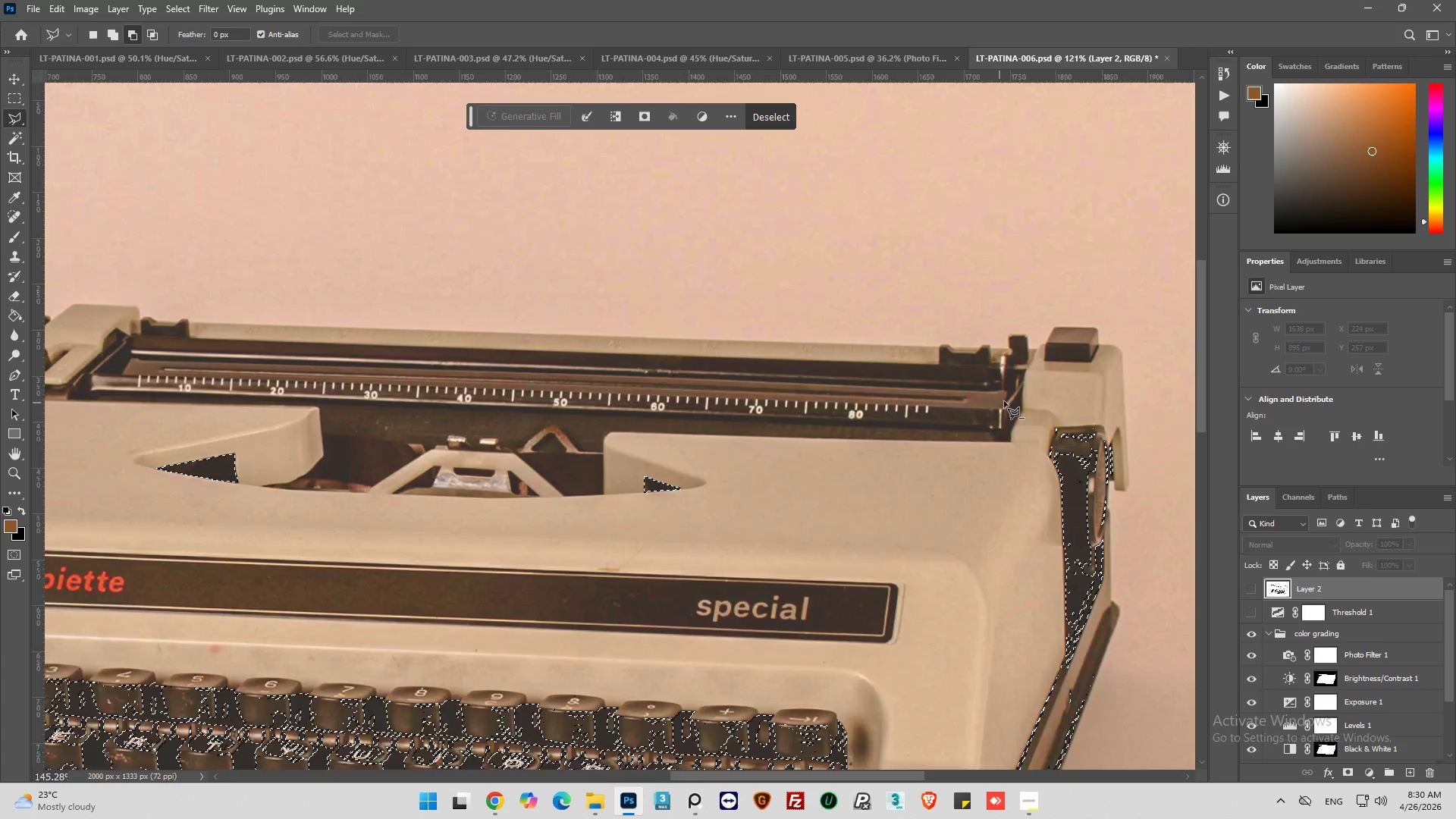 
hold_key(key=AltLeft, duration=1.12)
 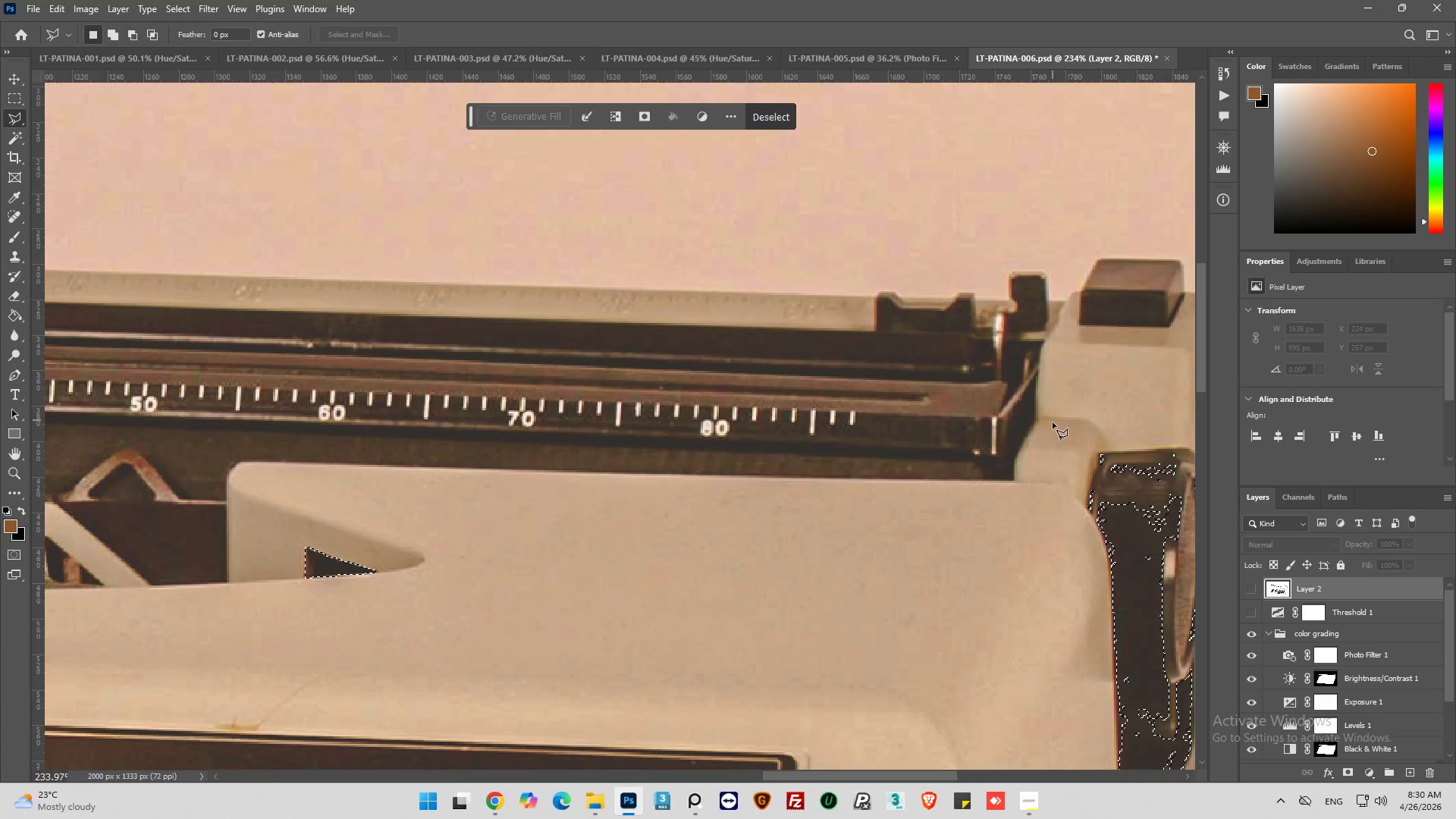 
scroll: coordinate [599, 455], scroll_direction: down, amount: 10.0
 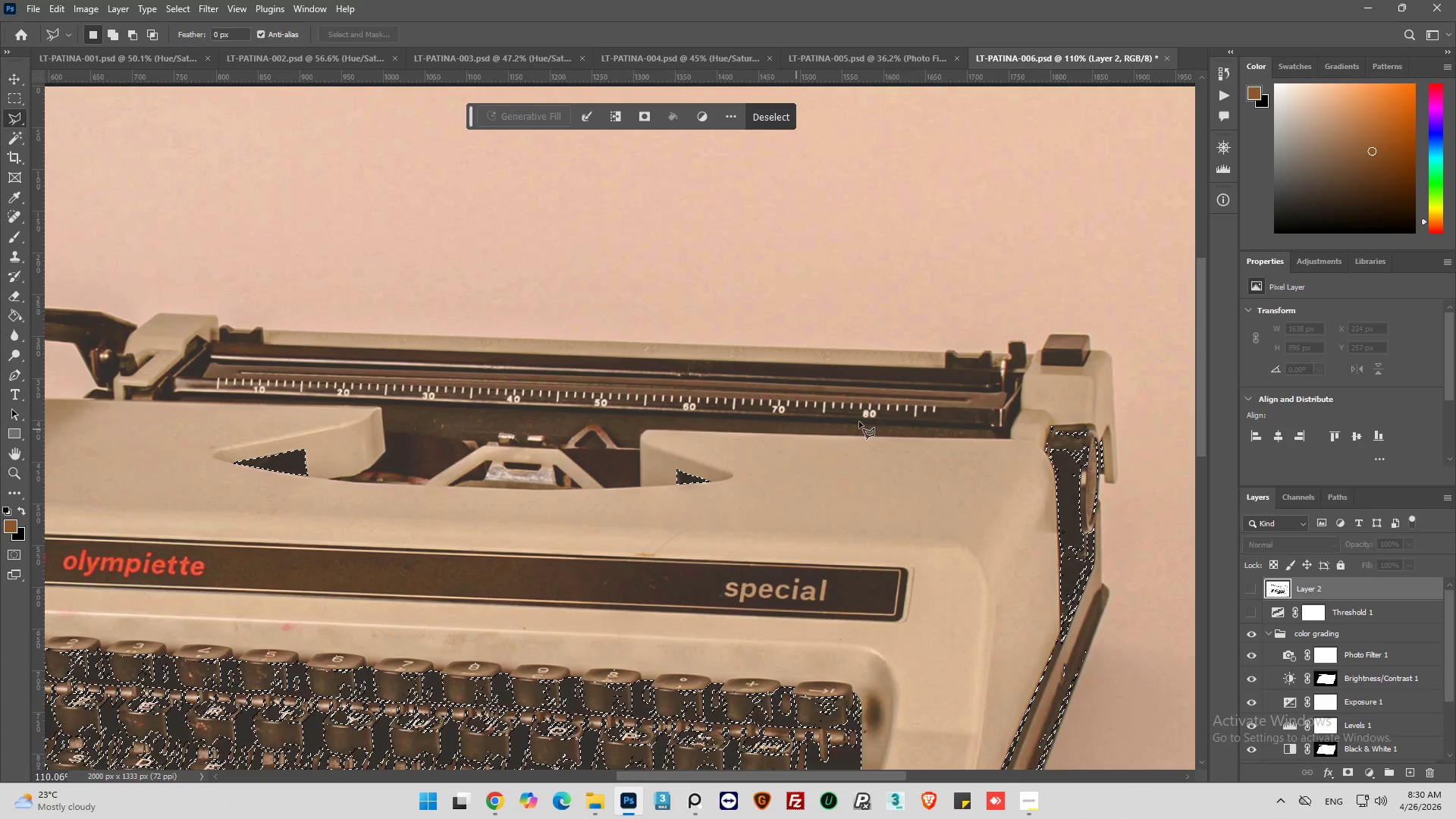 
scroll: coordinate [1017, 400], scroll_direction: up, amount: 8.0
 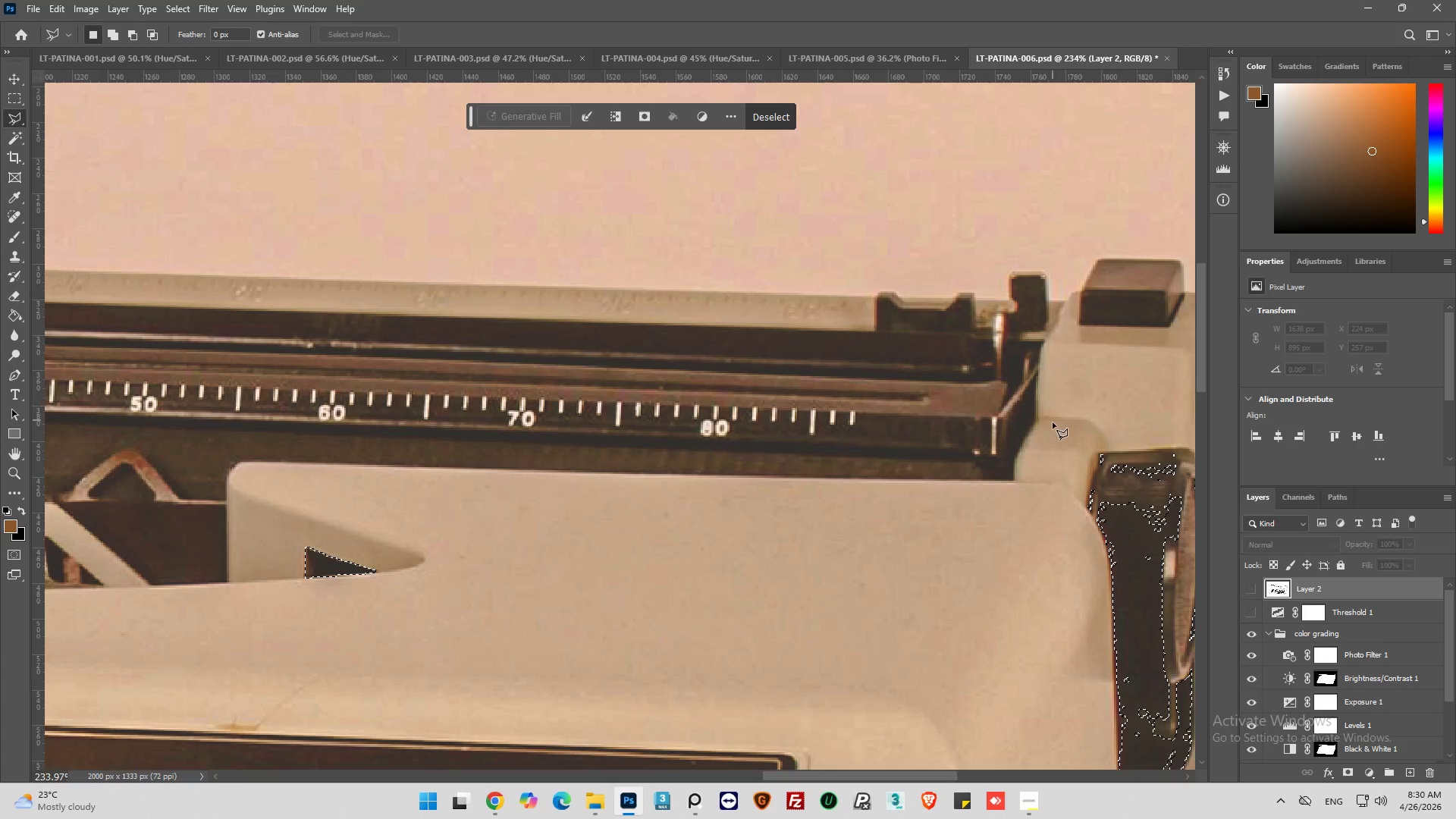 
hold_key(key=AltLeft, duration=1.38)
scroll: coordinate [1035, 391], scroll_direction: up, amount: 1.0
 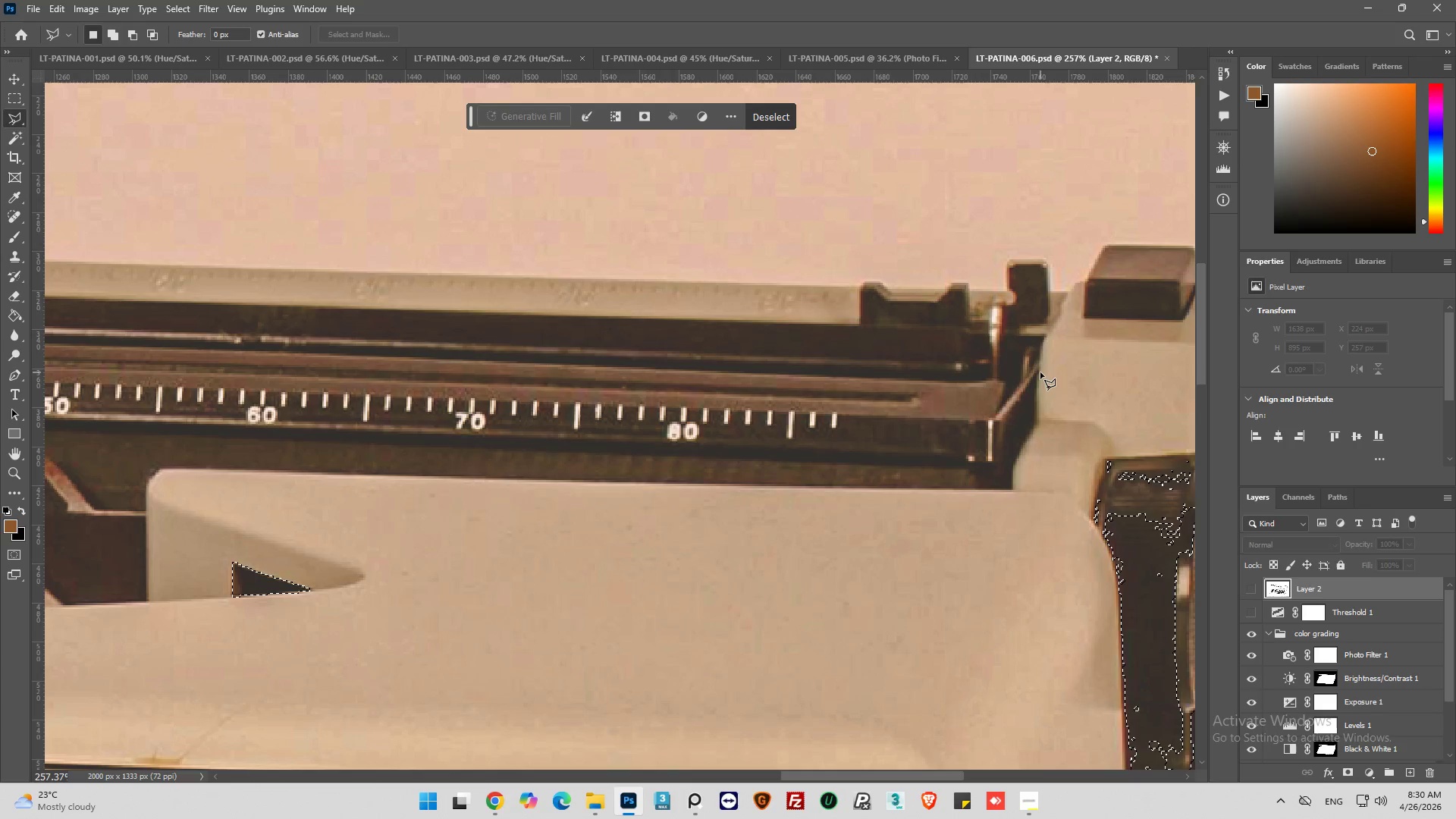 
hold_key(key=ShiftLeft, duration=1.41)
left_click([1040, 367])
 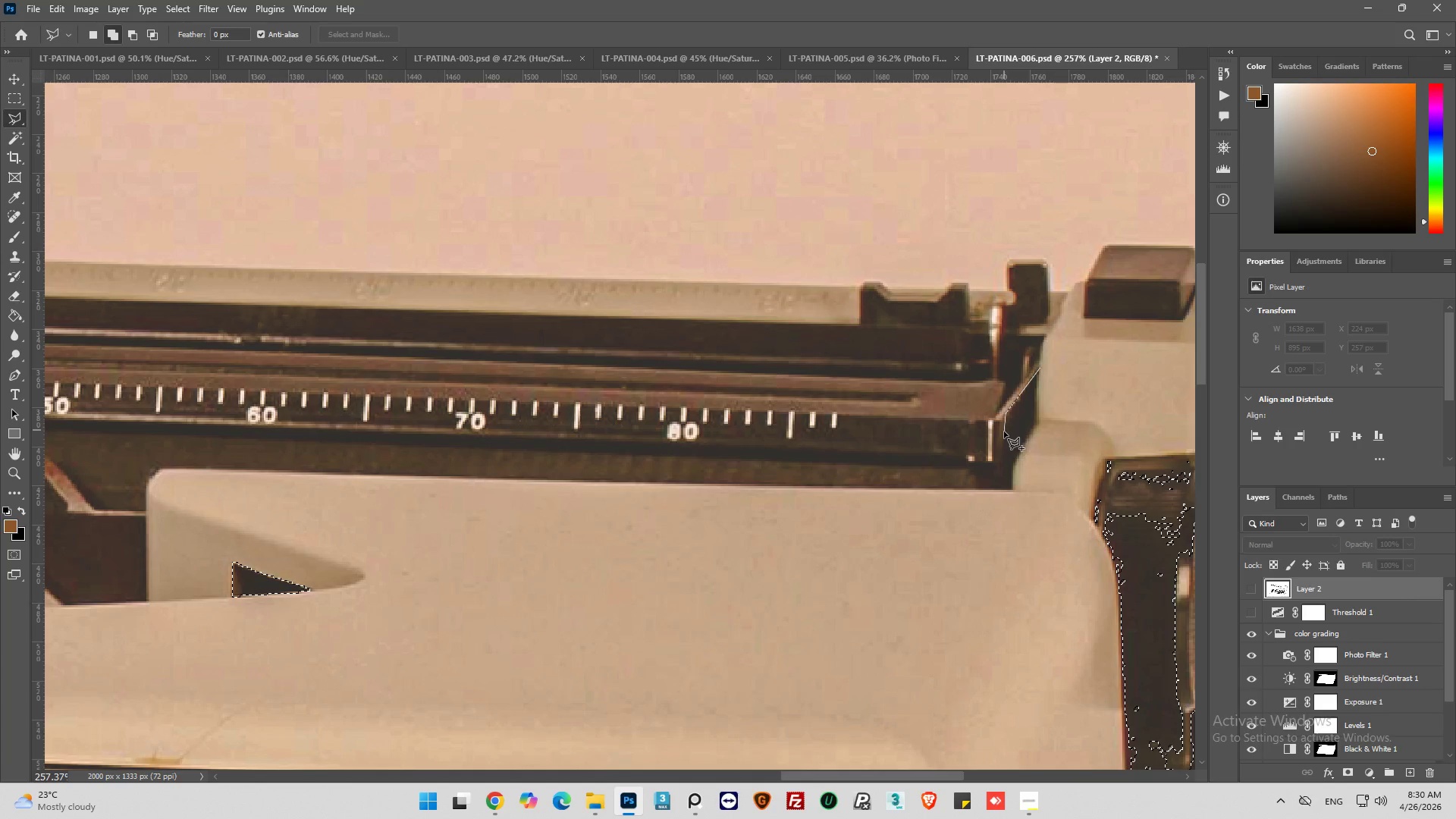 
left_click([1003, 451])
 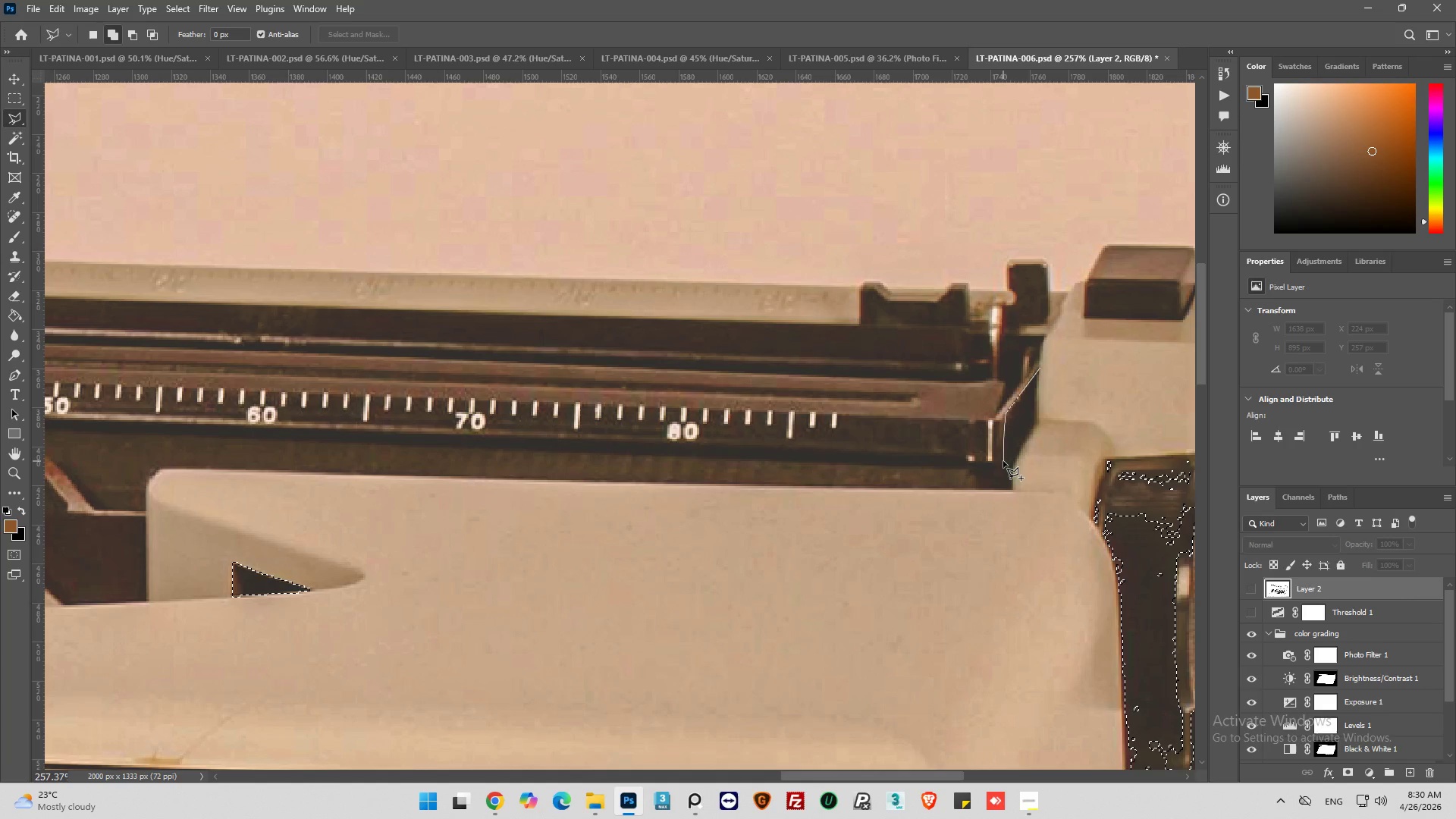 
left_click([1003, 461])
 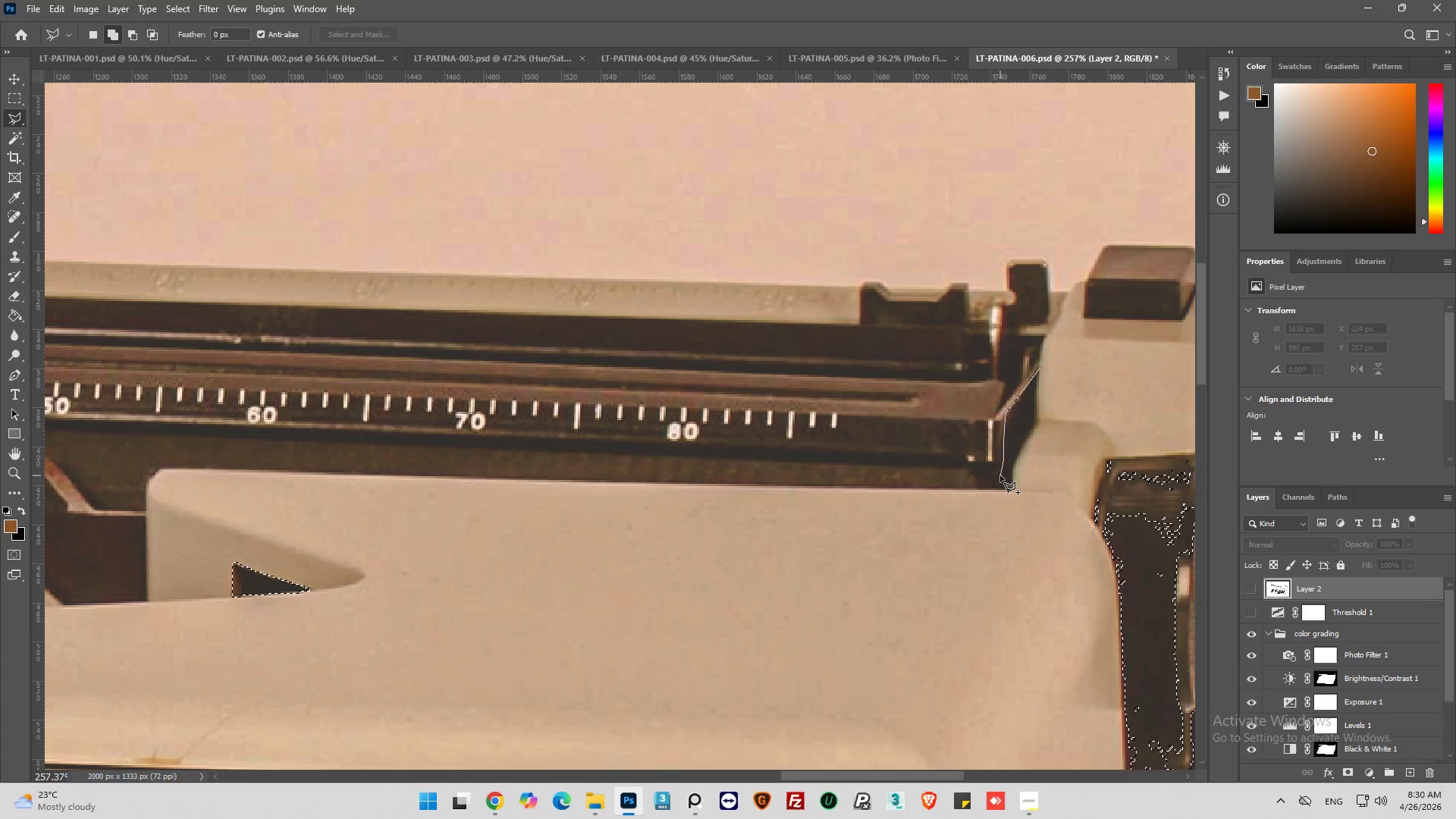 
left_click([1005, 474])
 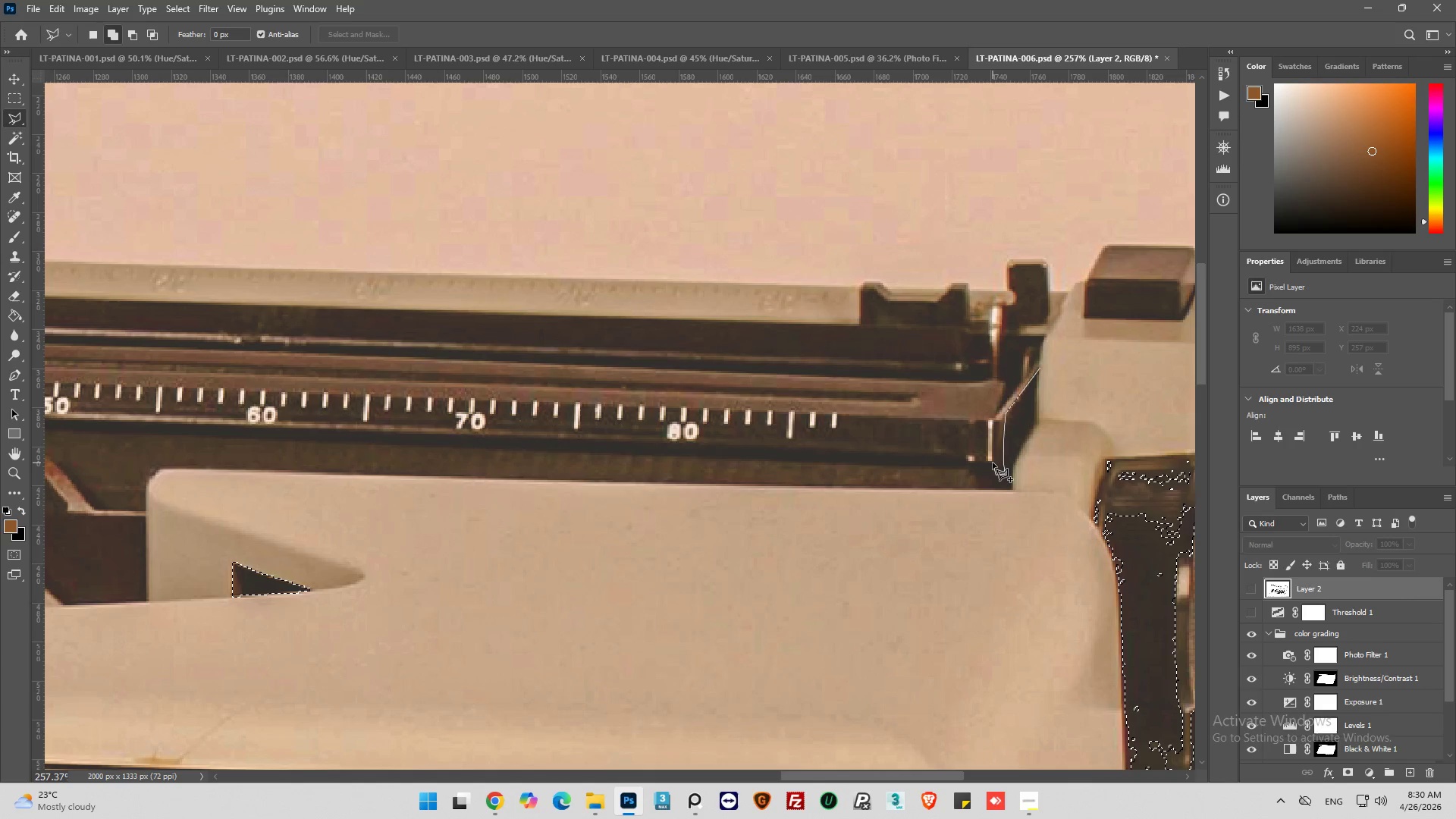 
left_click([993, 463])
 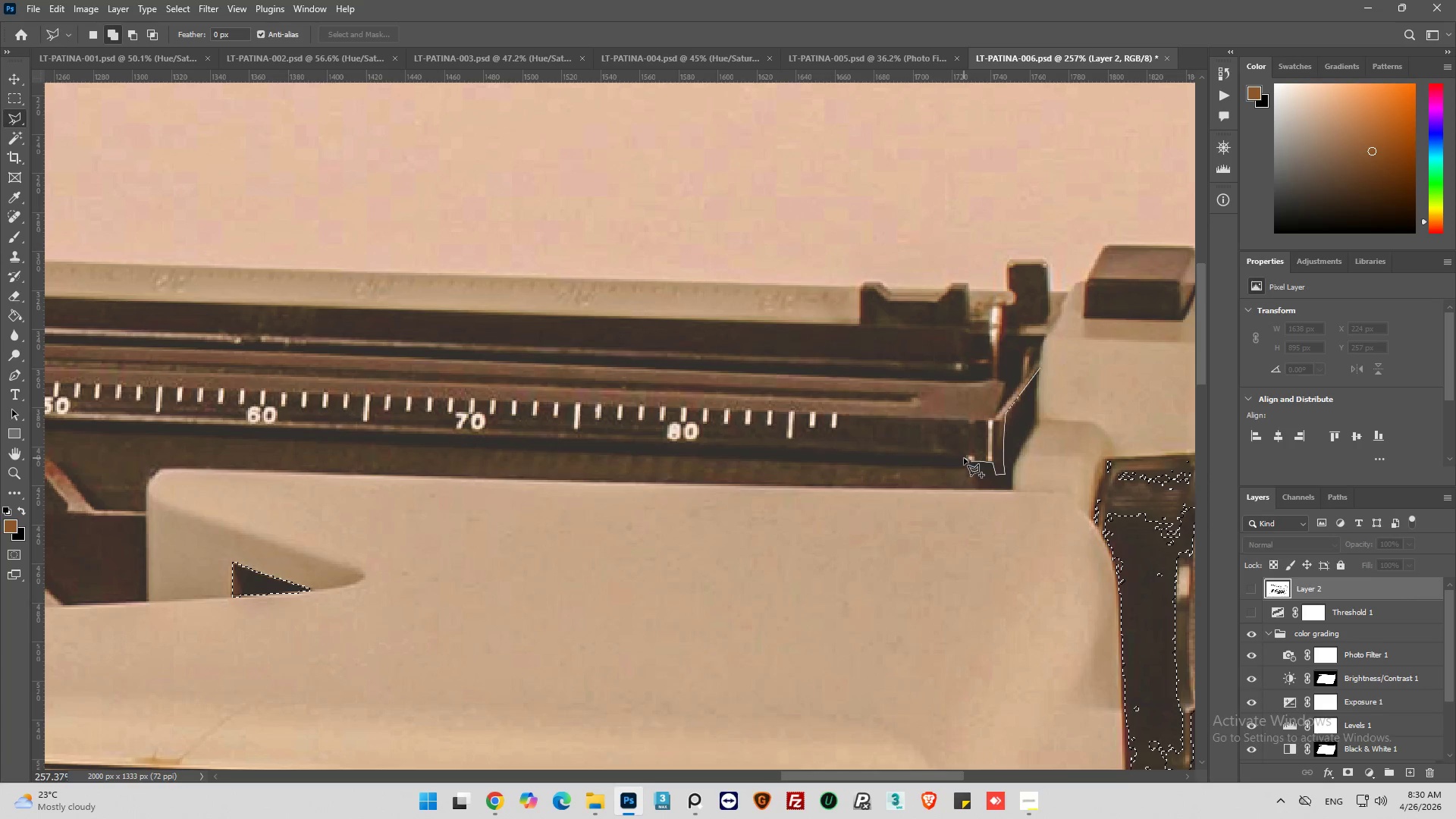 
left_click([965, 457])
 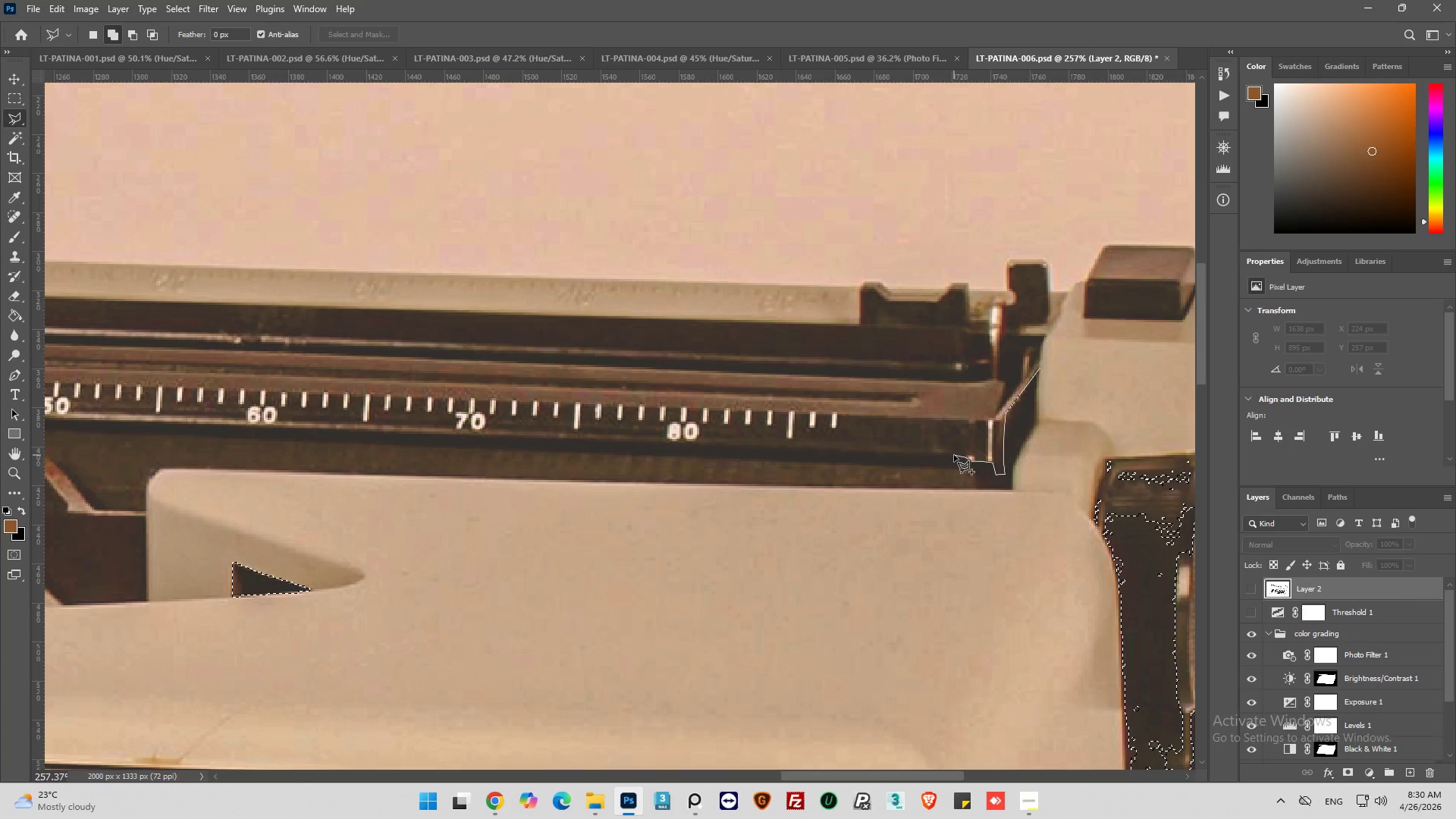 
left_click([955, 454])
 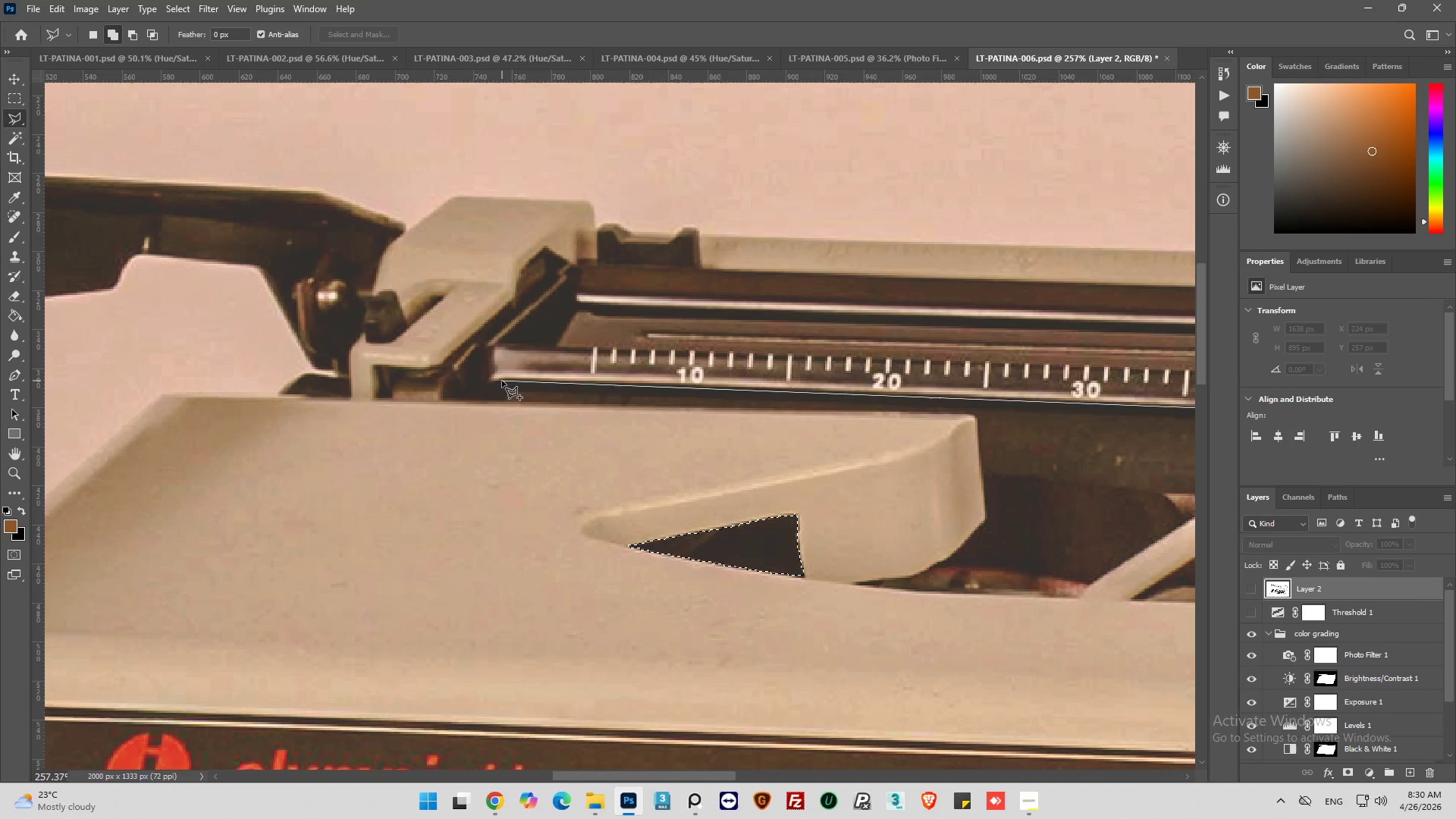 
wait(10.38)
 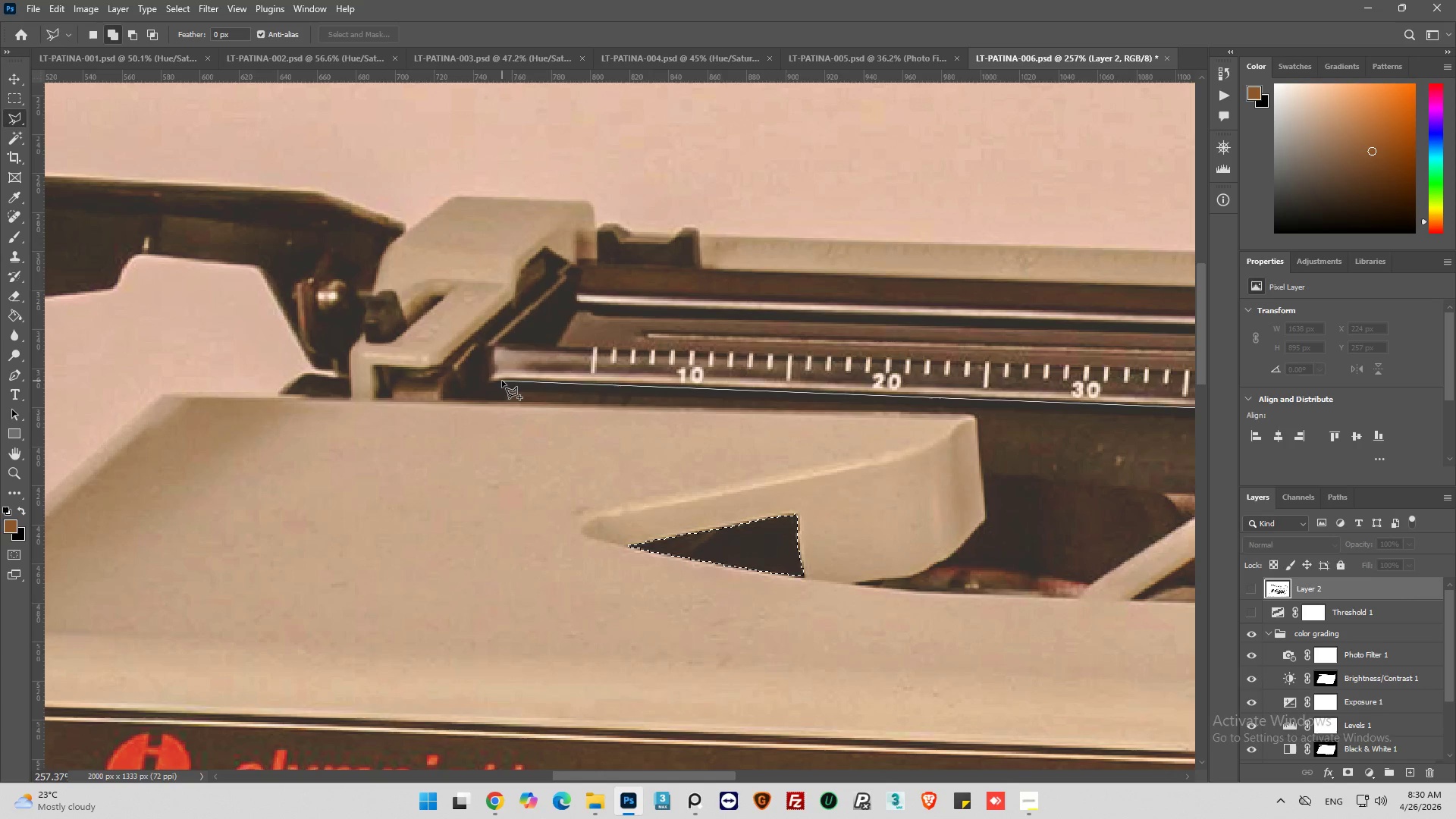 
left_click([504, 377])
 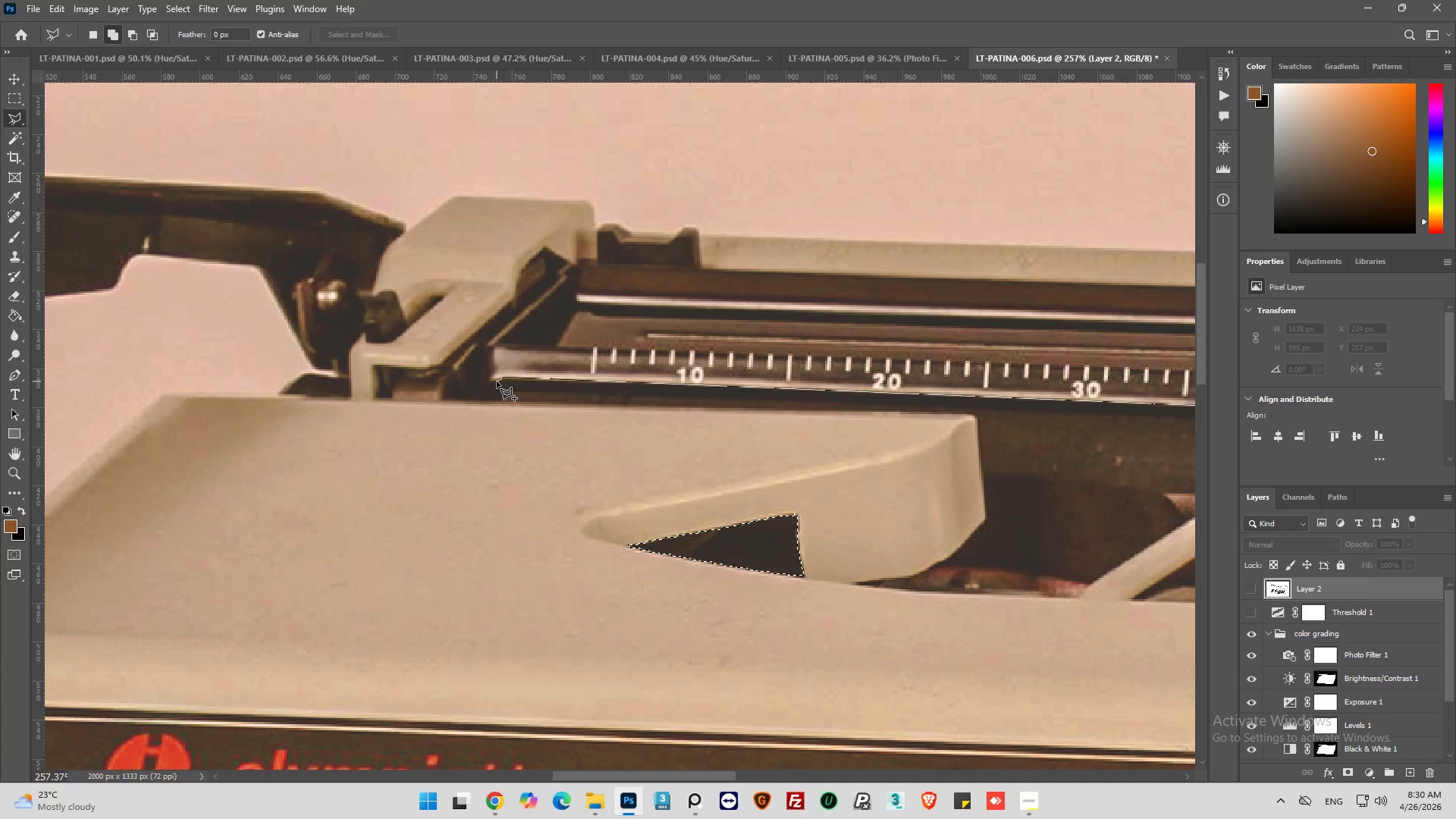 
left_click([498, 381])
 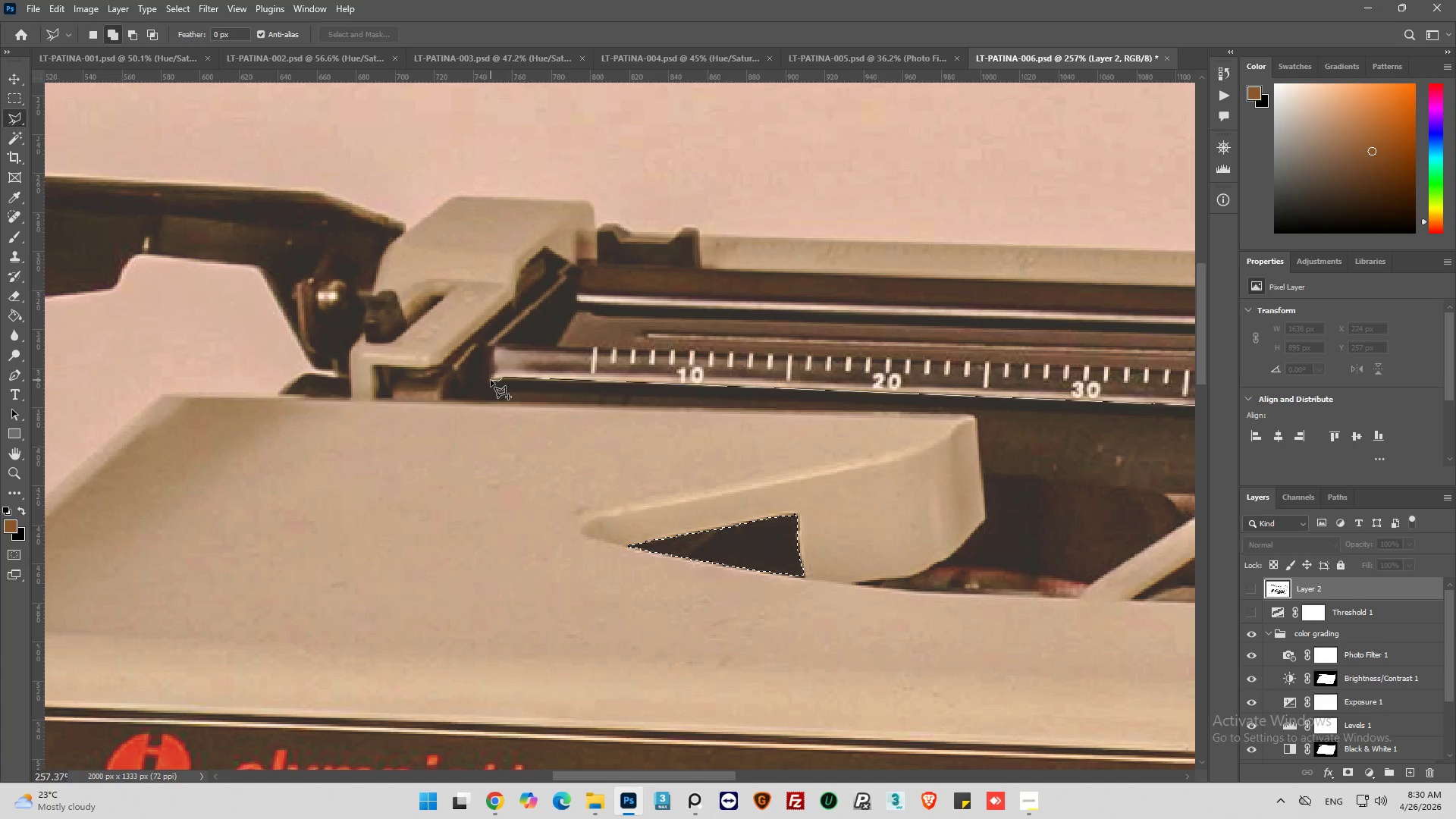 
left_click([490, 380])
 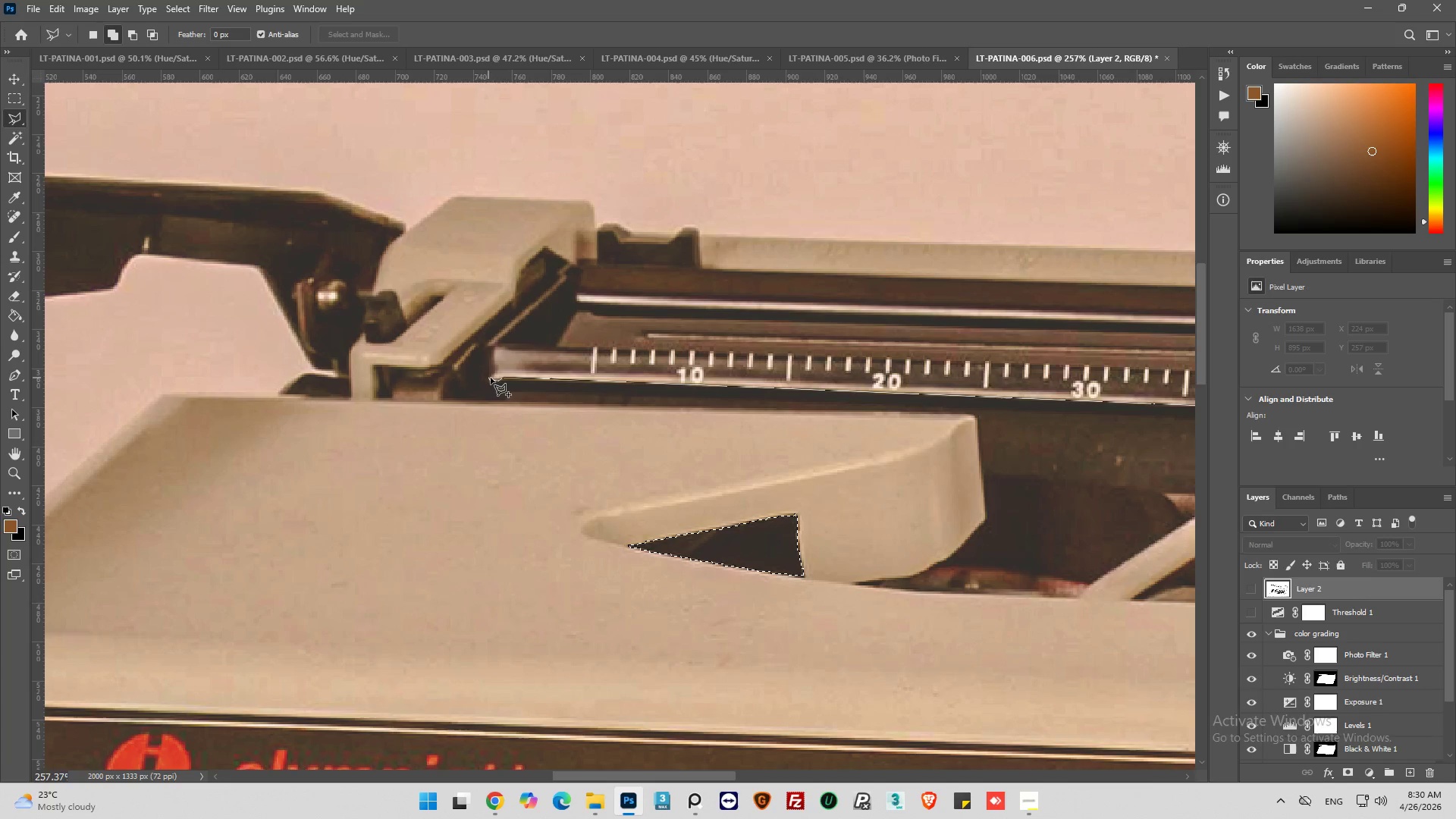 
left_click([491, 372])
 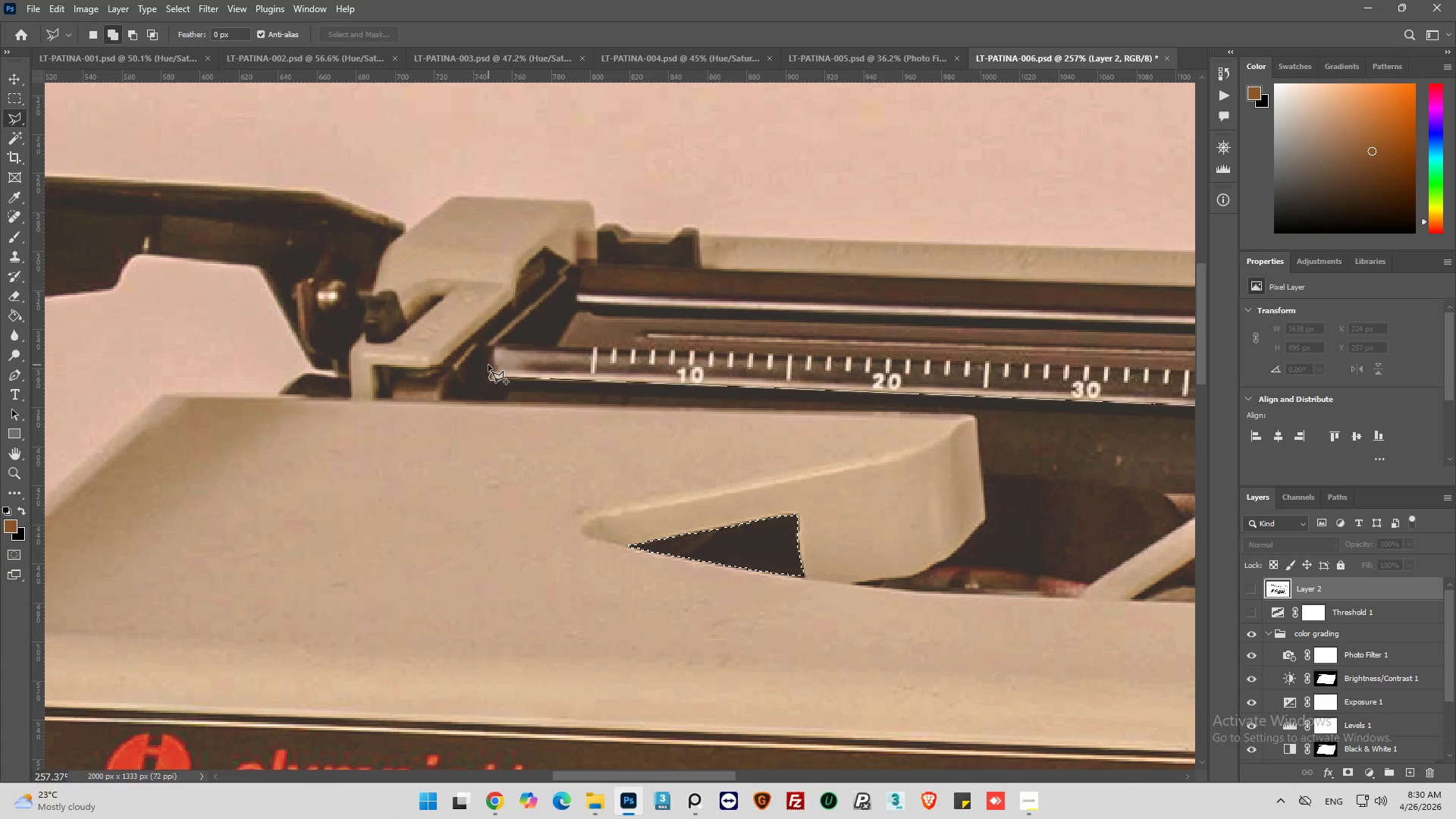 
left_click([488, 365])
 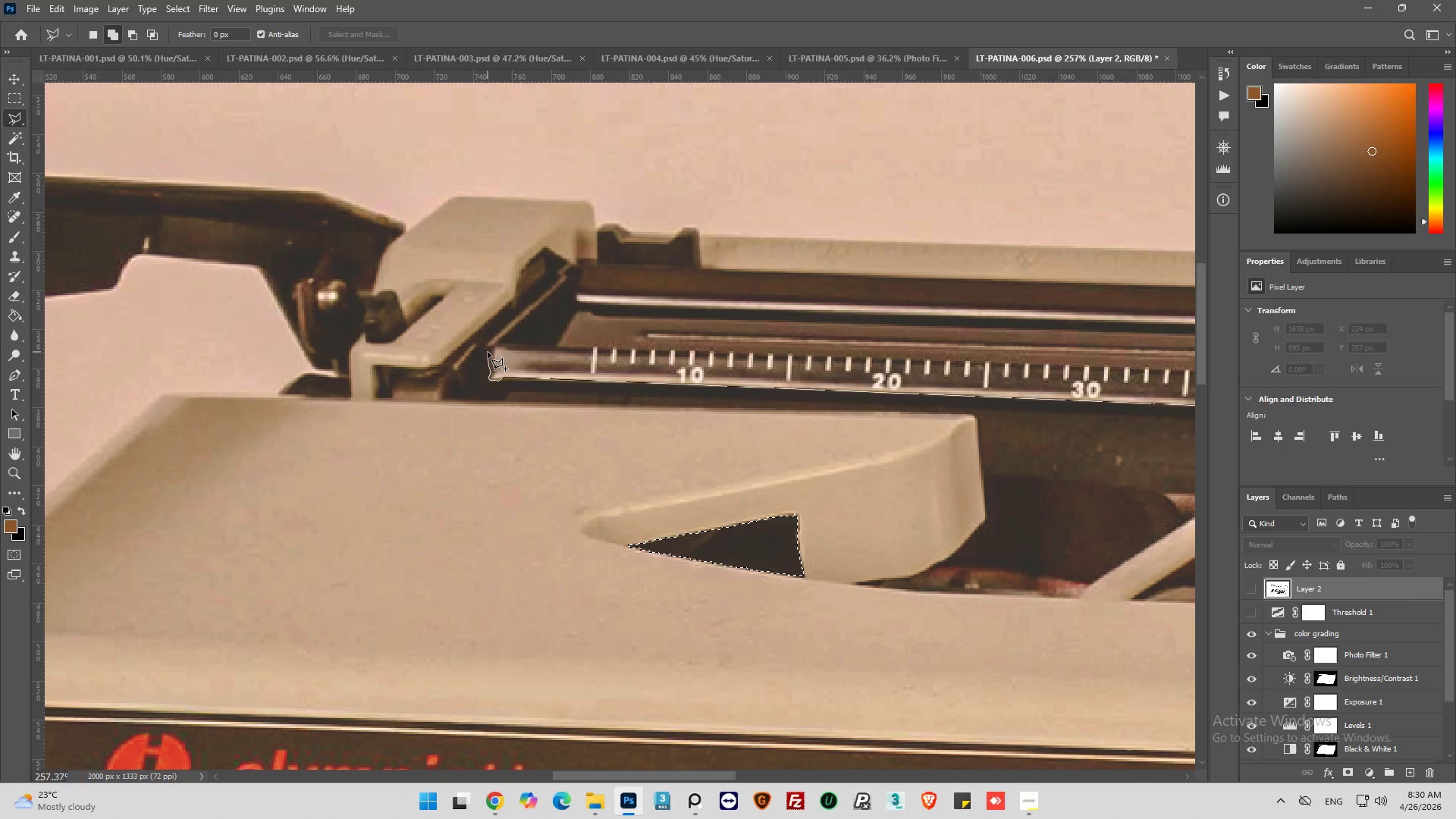 
left_click([488, 352])
 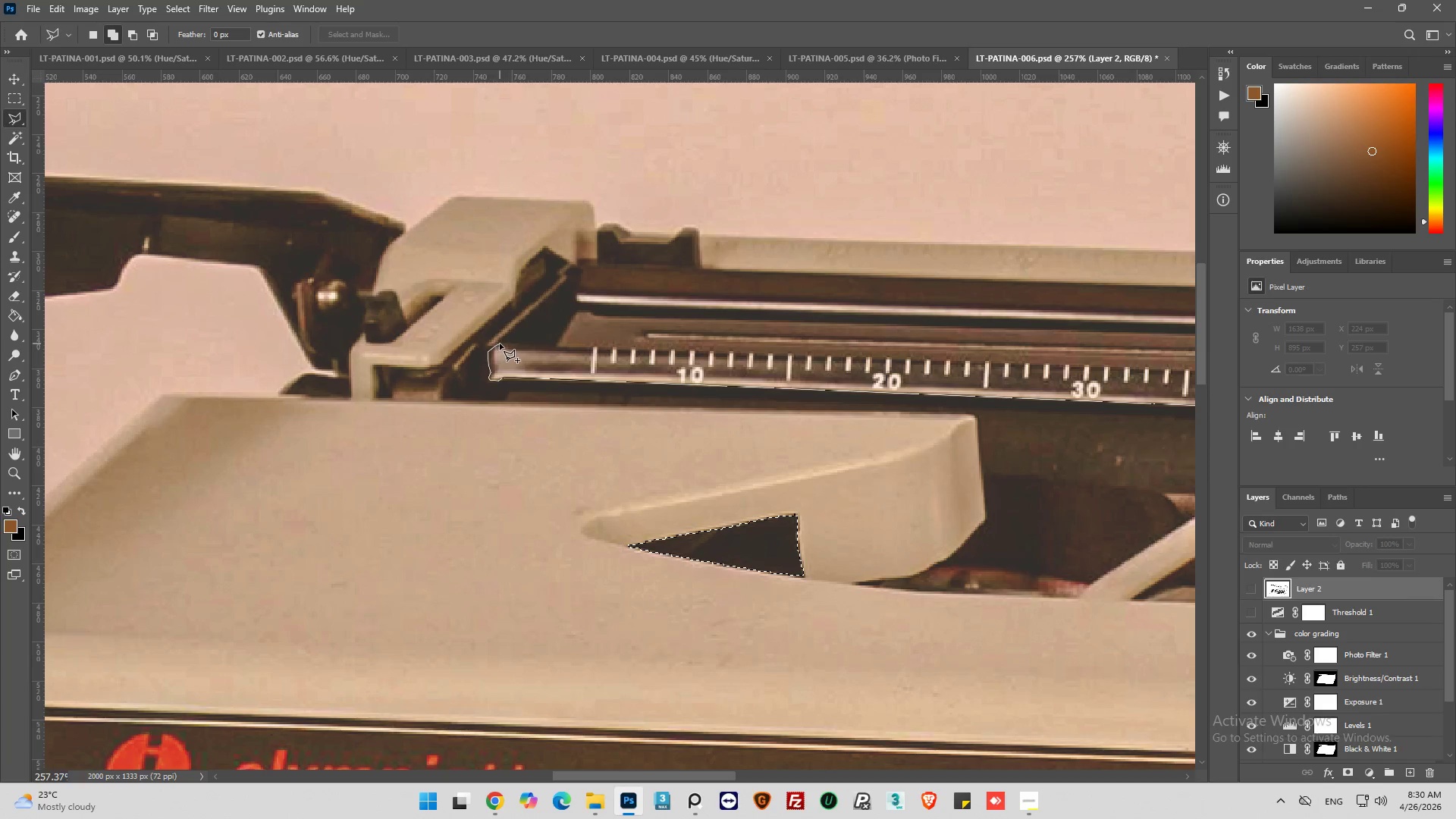 
left_click([500, 344])
 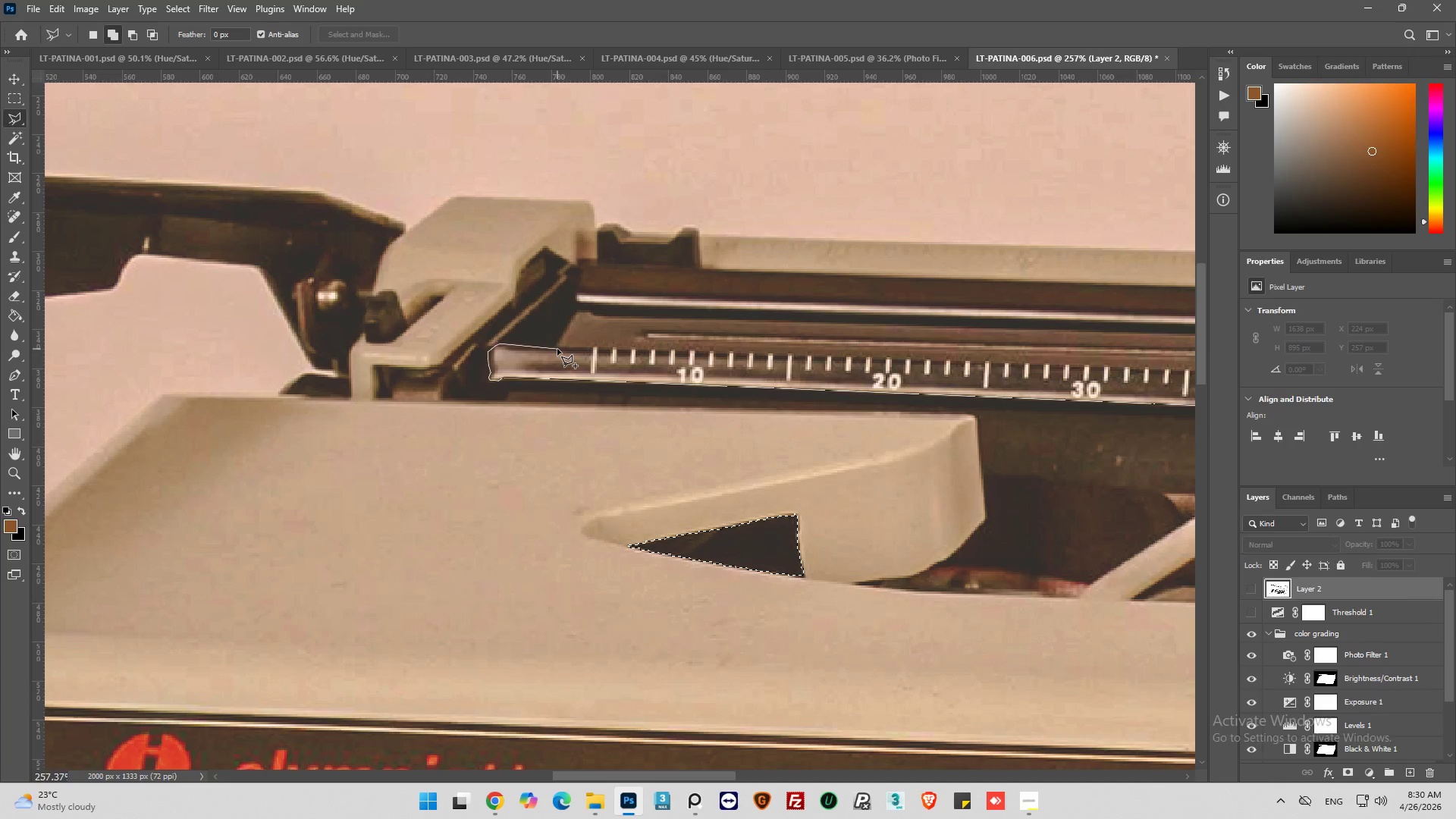 
left_click([556, 347])
 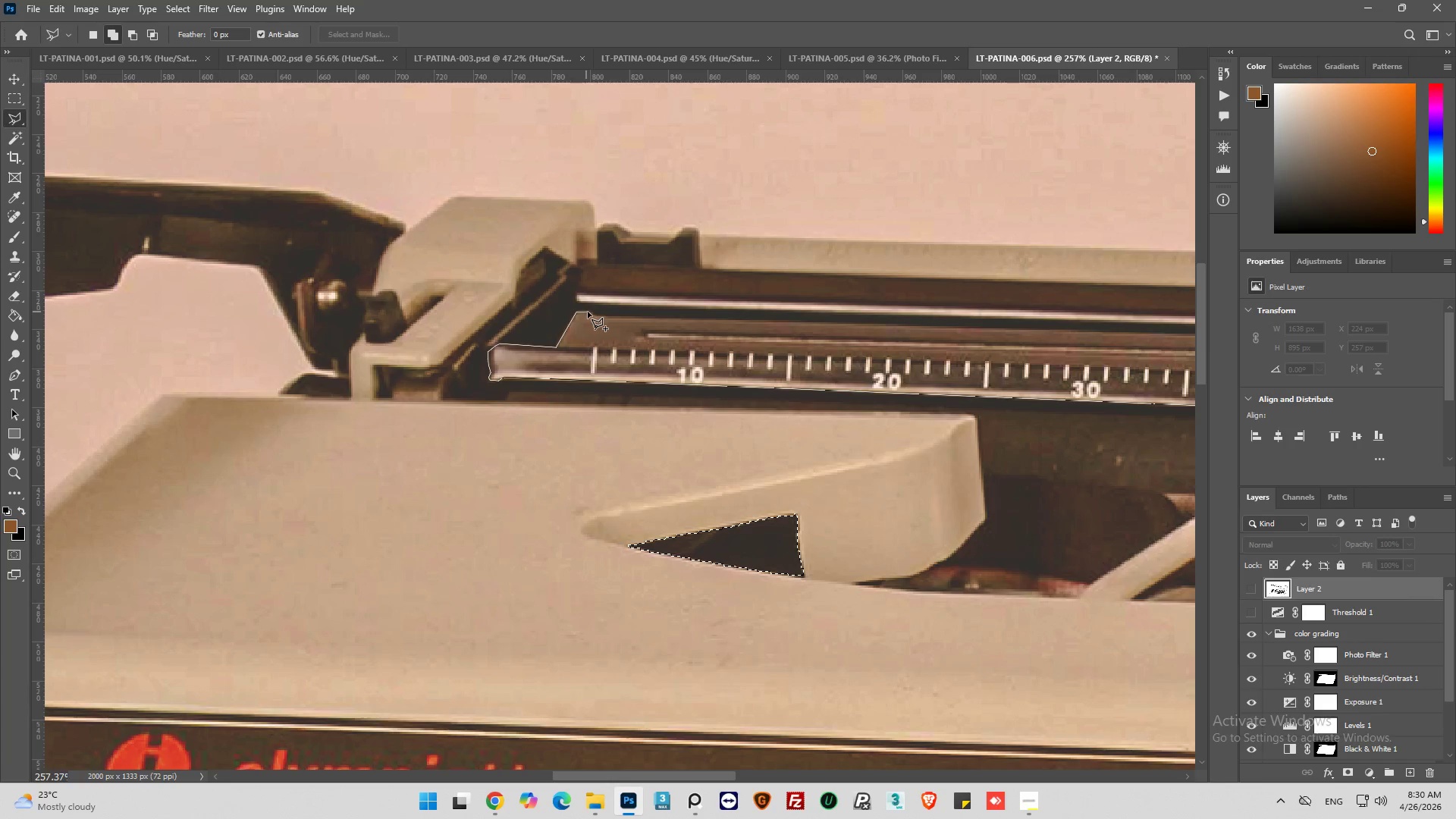 
left_click([591, 312])
 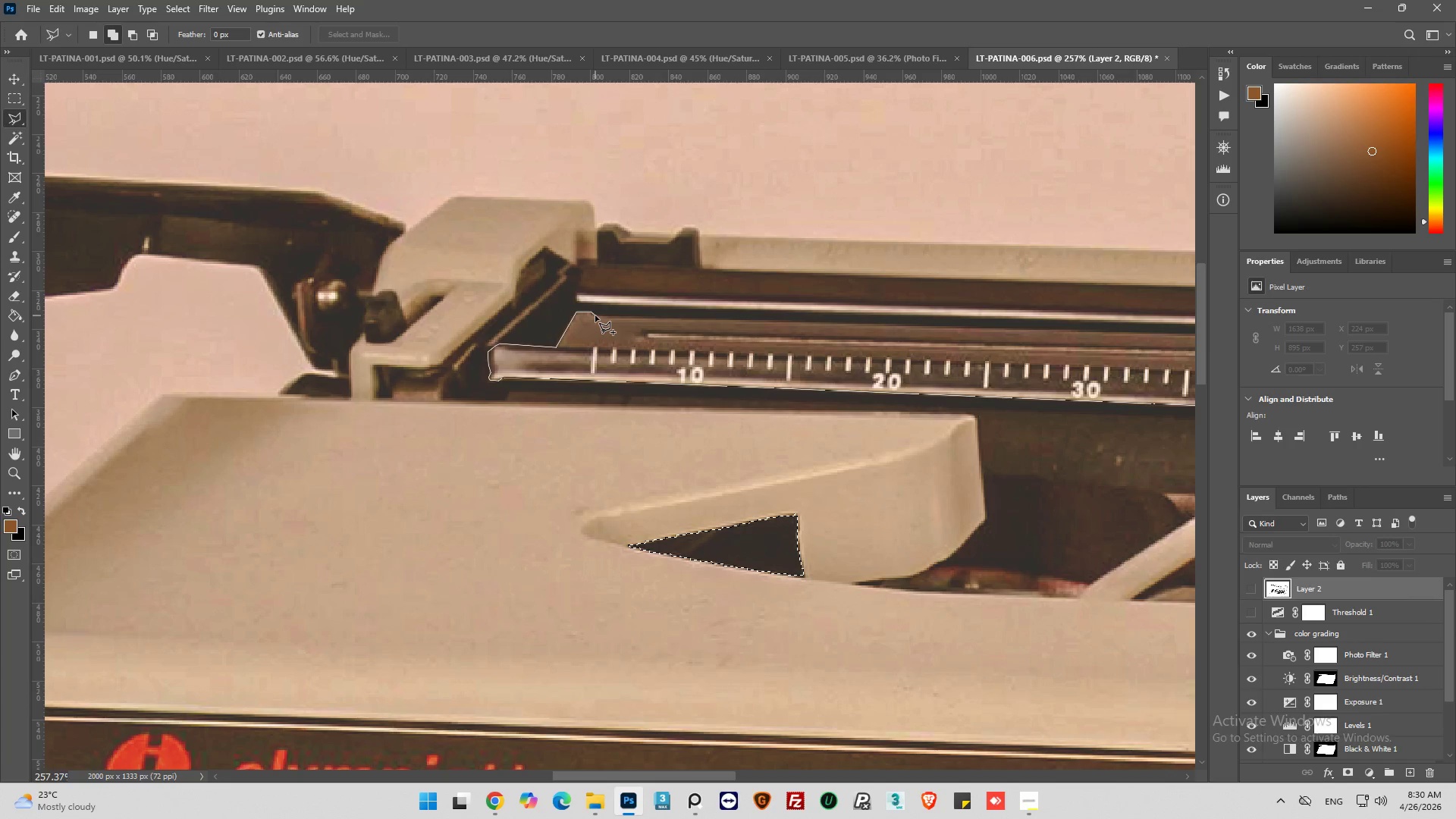 
left_click([595, 315])
 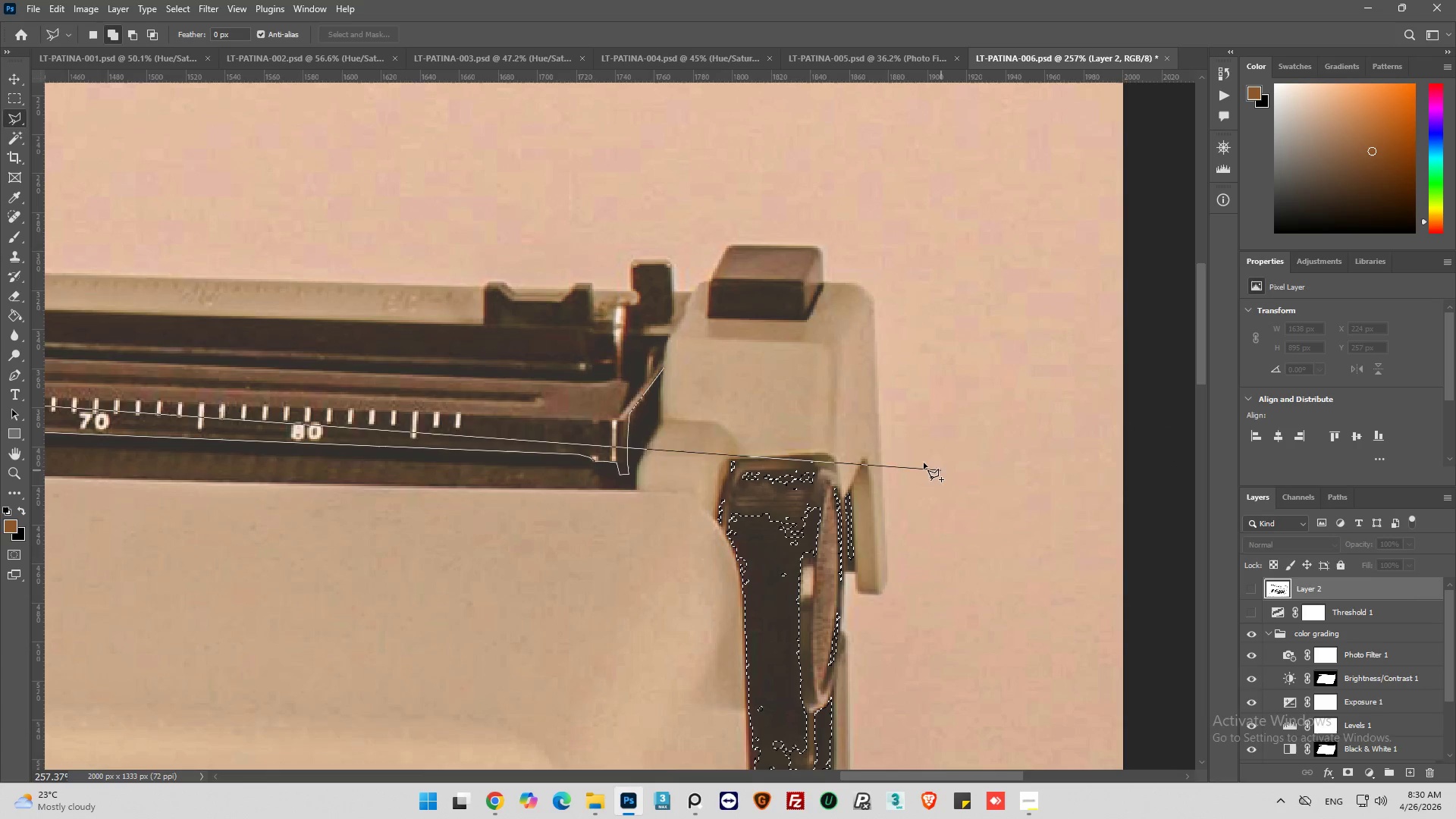 
wait(8.22)
 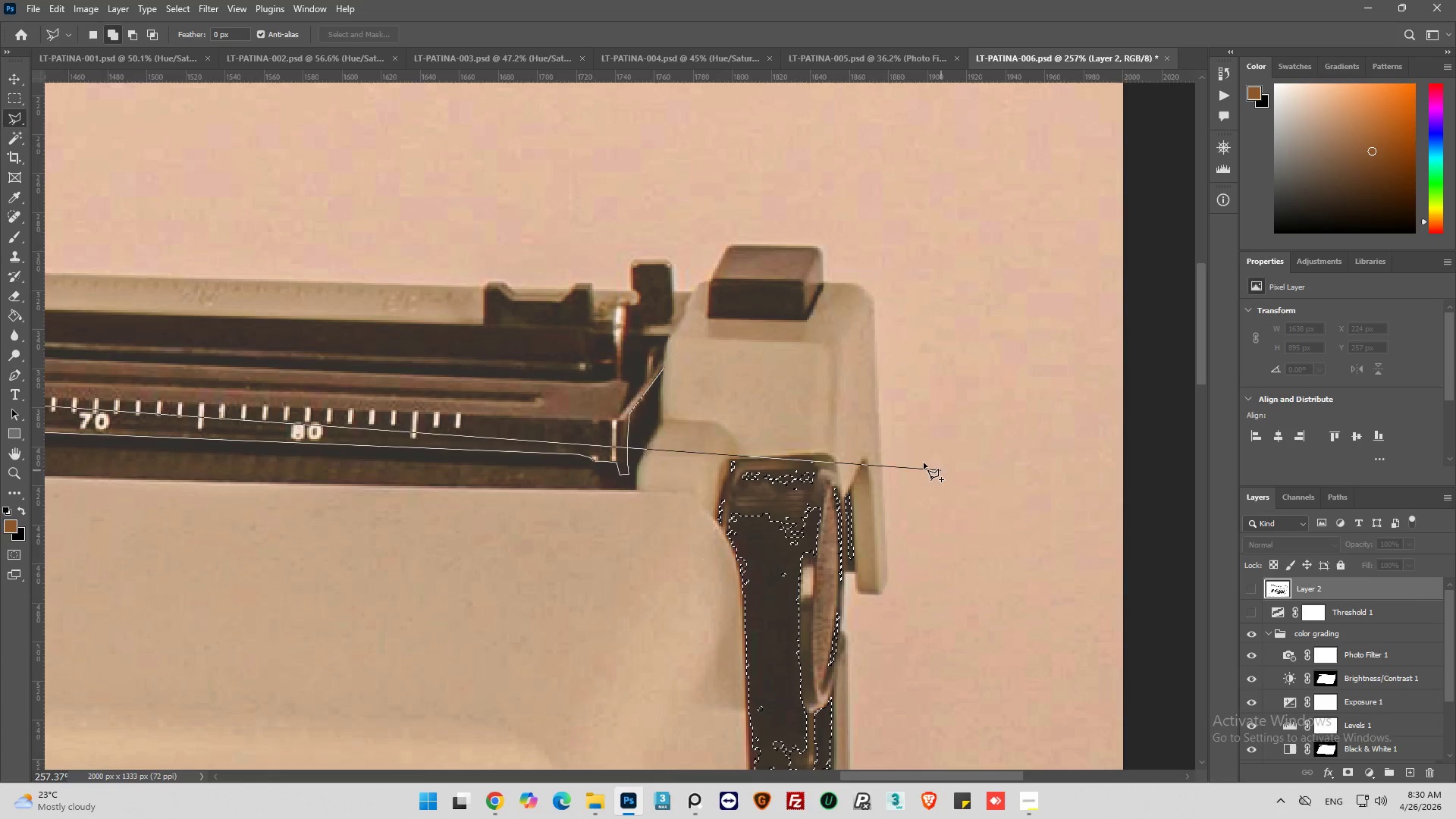 
left_click([290, 369])
 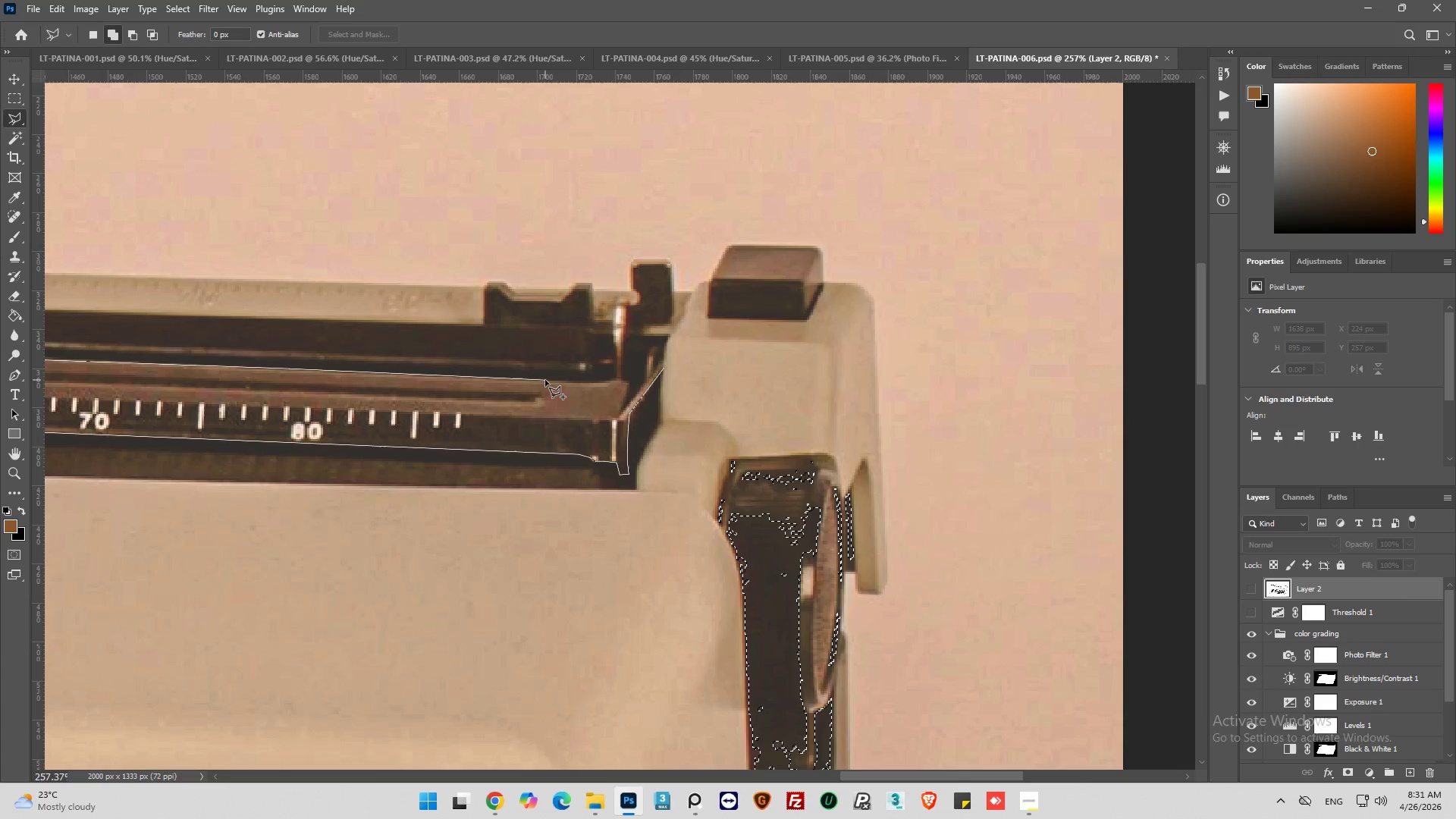 
left_click([546, 381])
 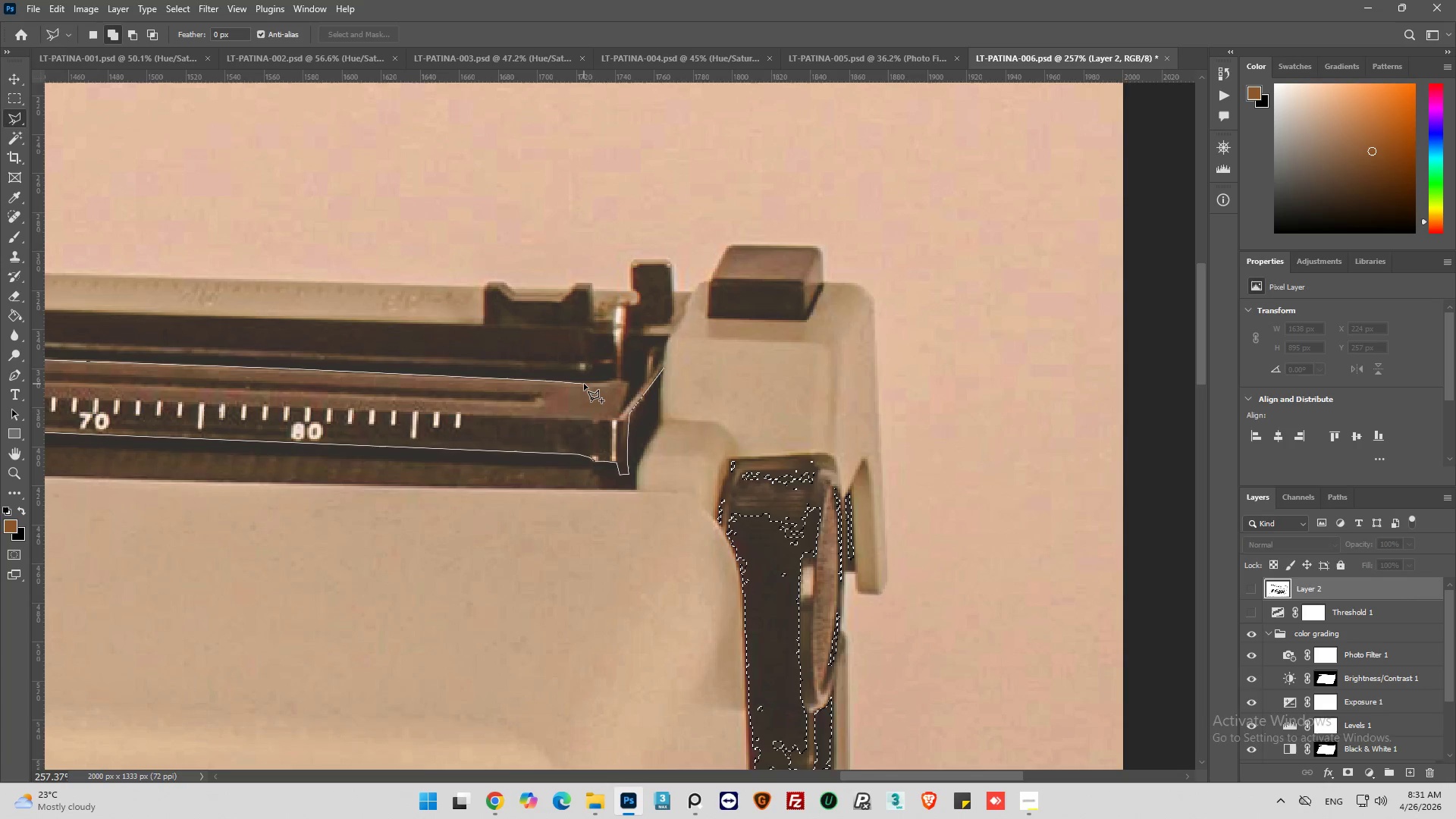 
left_click([586, 384])
 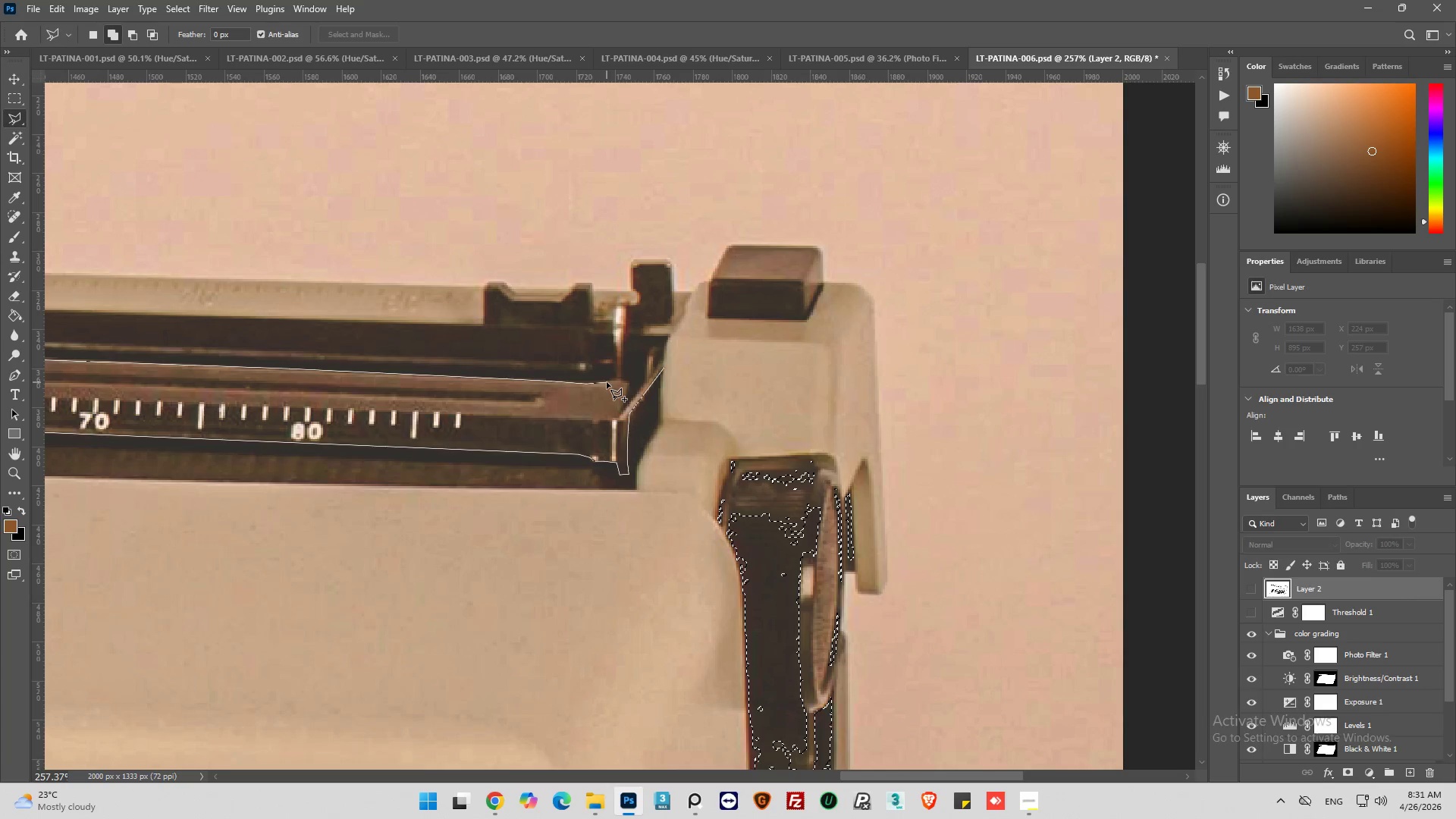 
left_click([607, 382])
 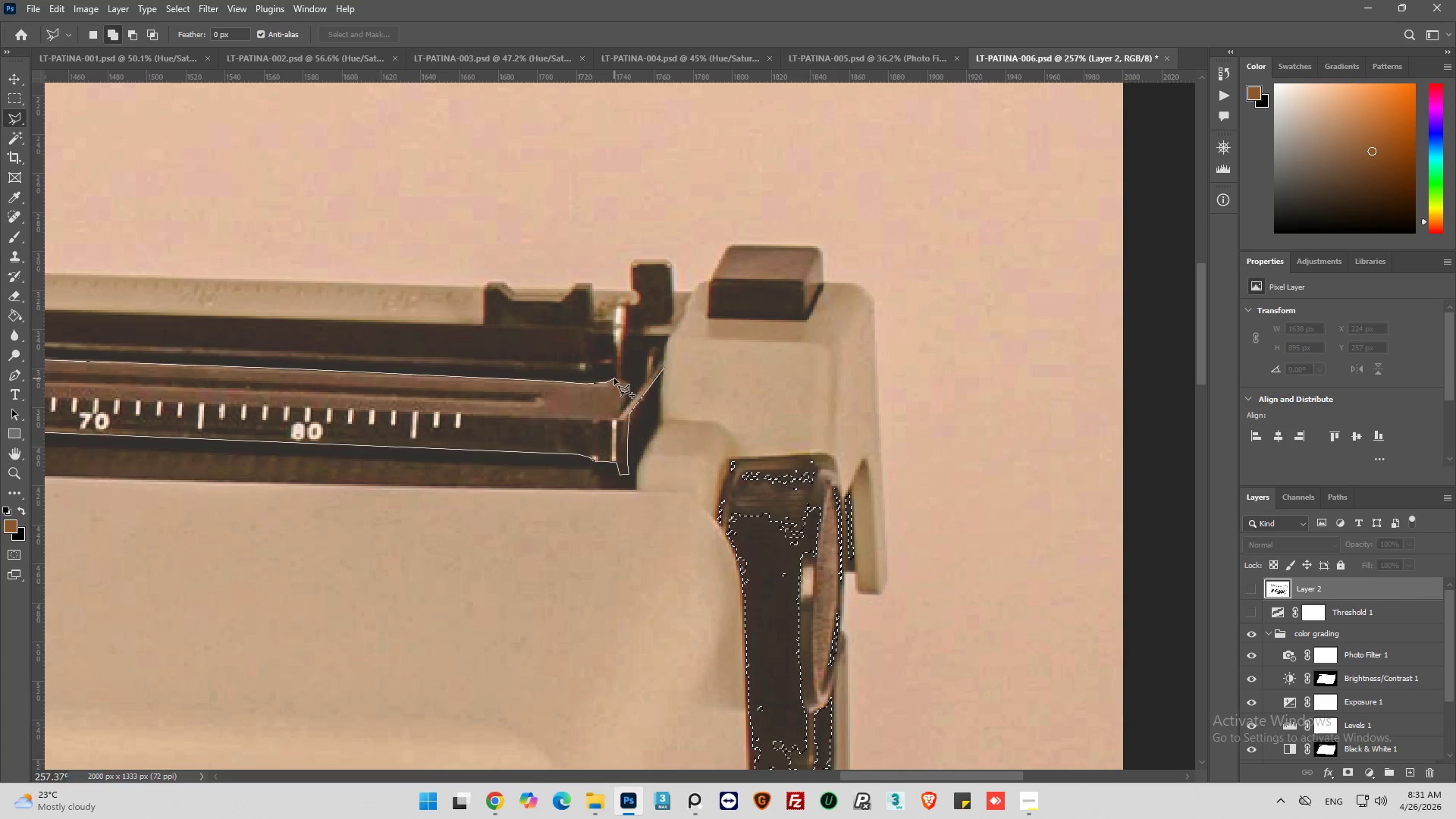 
left_click([614, 378])
 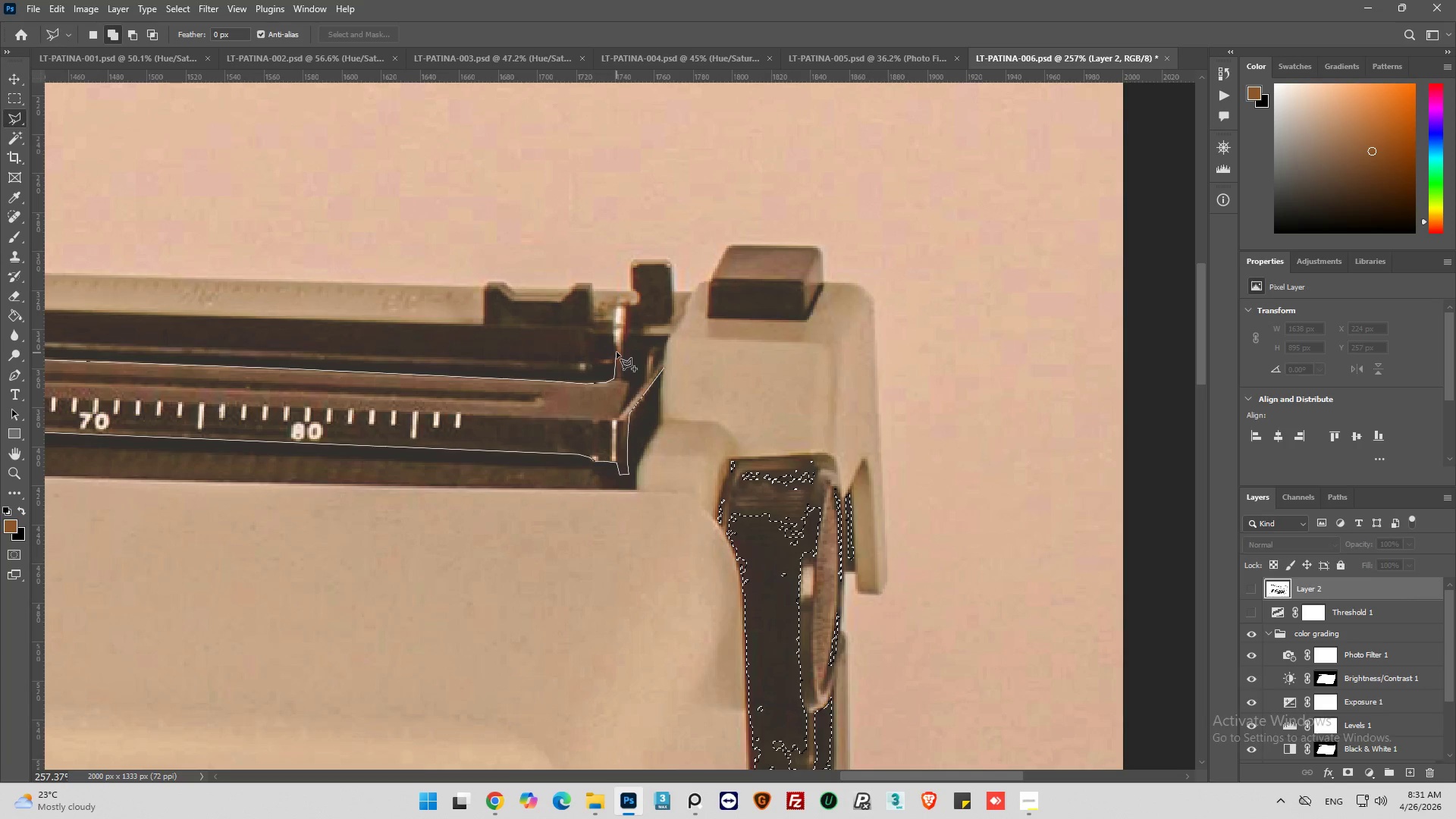 
left_click([613, 339])
 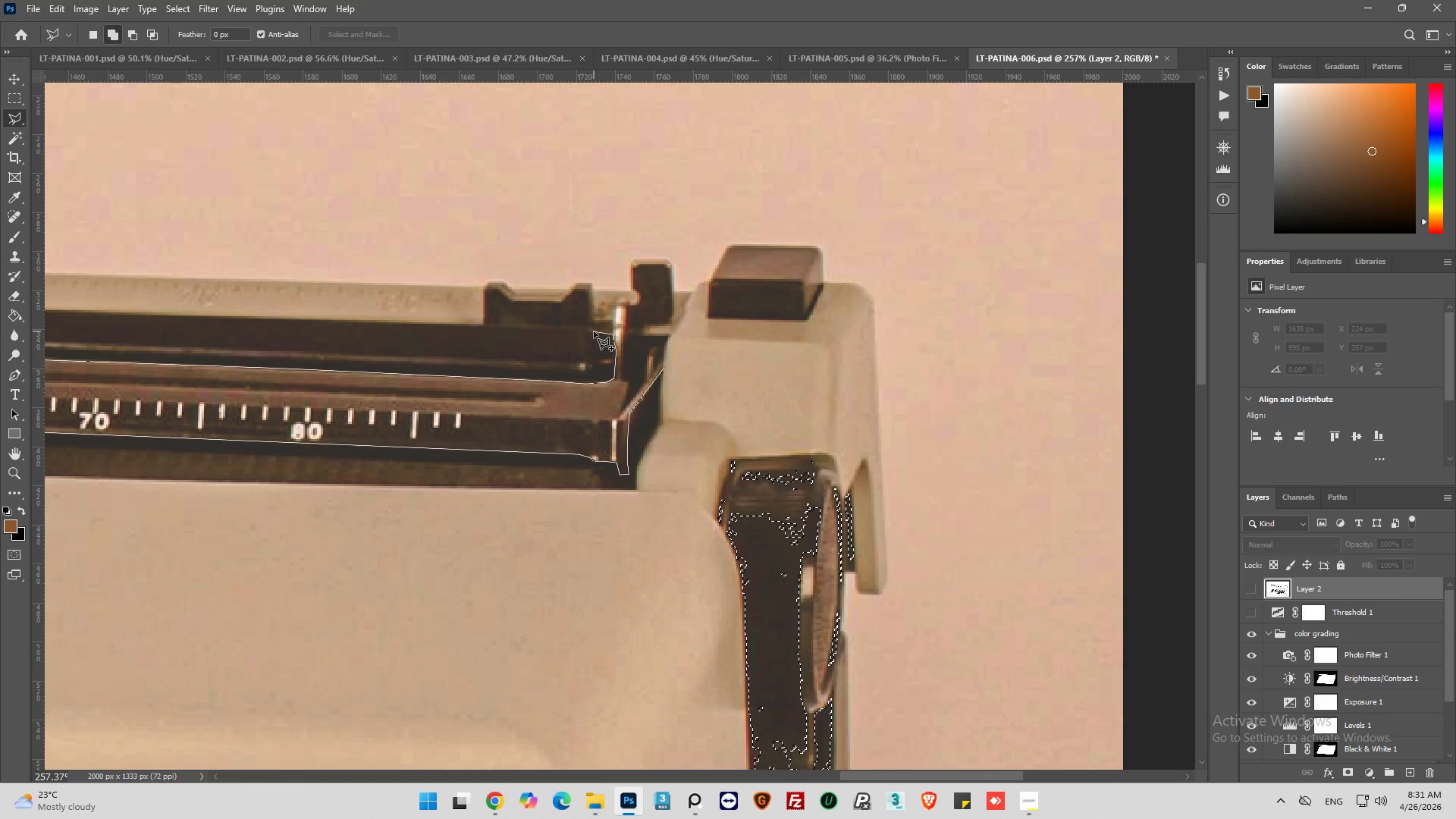 
left_click([594, 331])
 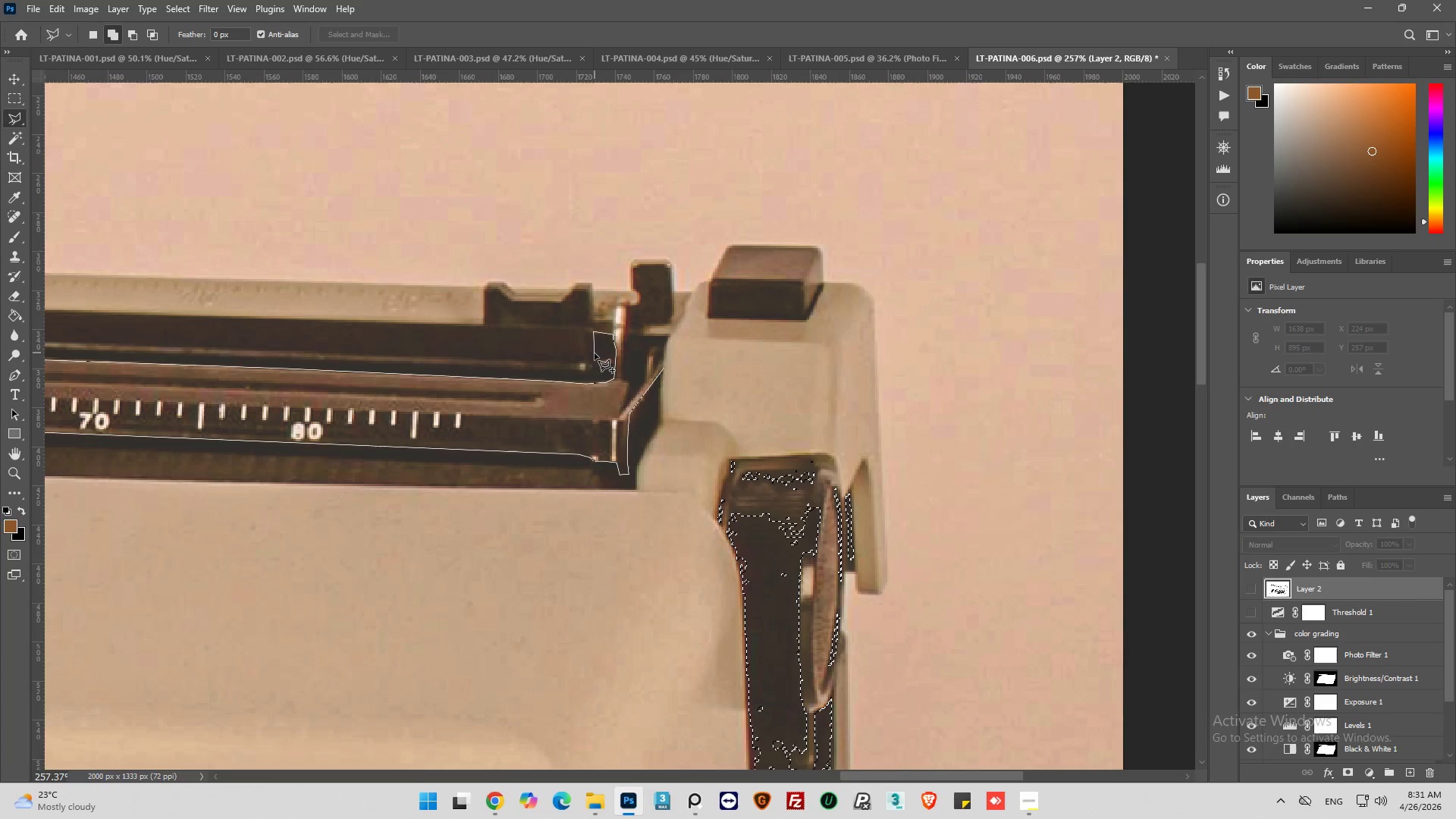 
left_click_drag(start_coordinate=[595, 353], to_coordinate=[595, 358])
 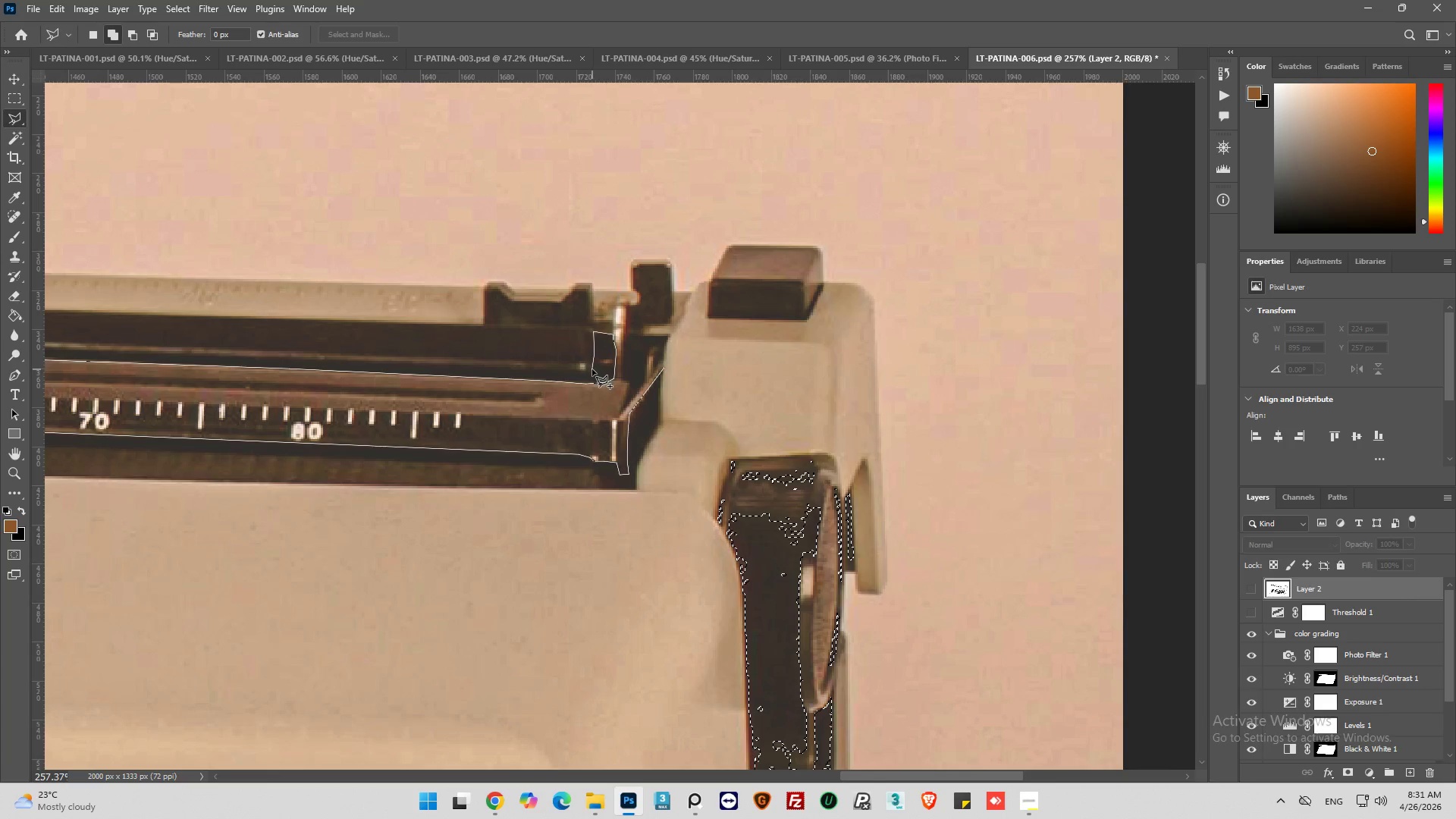 
left_click([592, 369])
 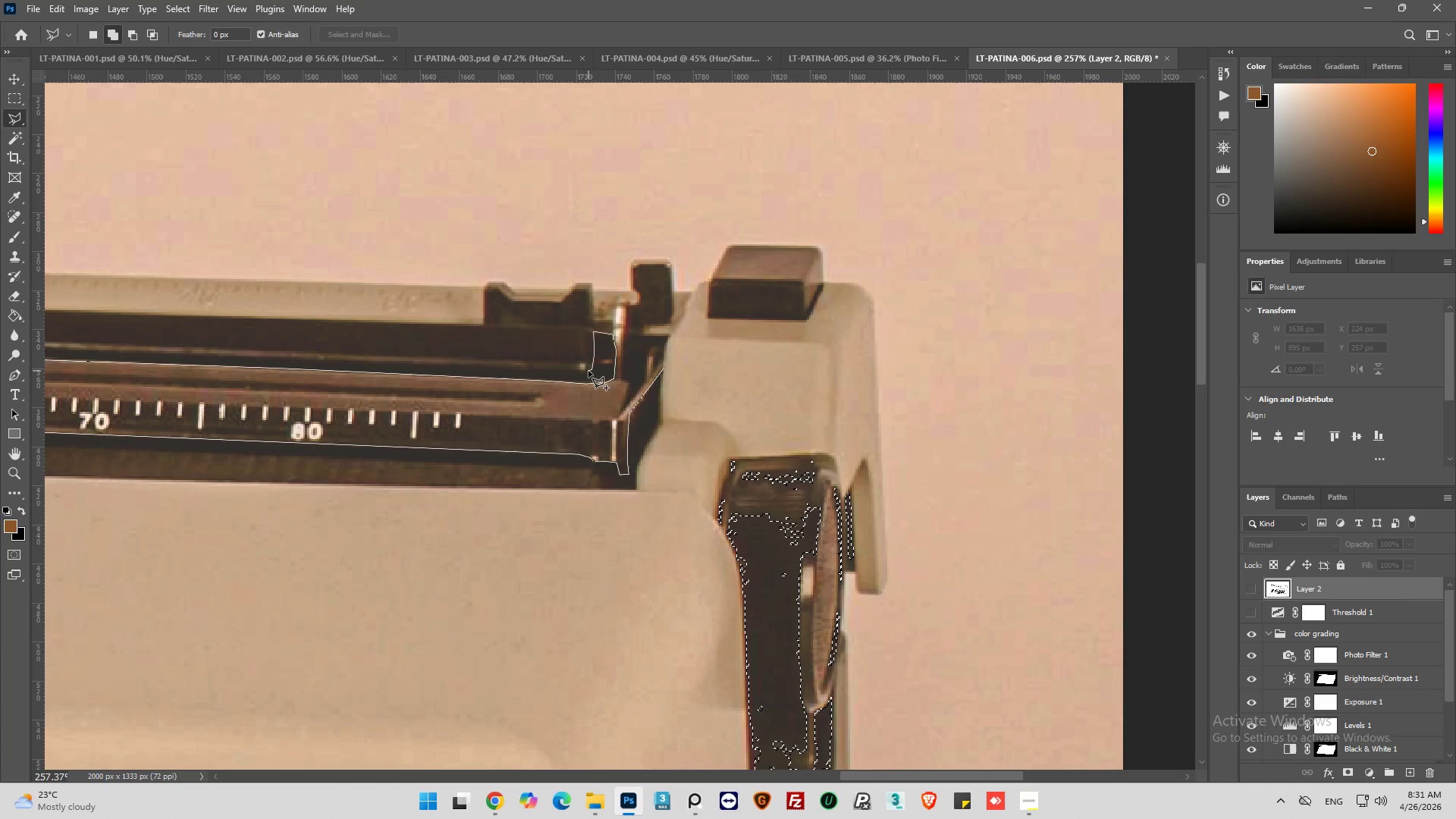 
left_click([588, 371])
 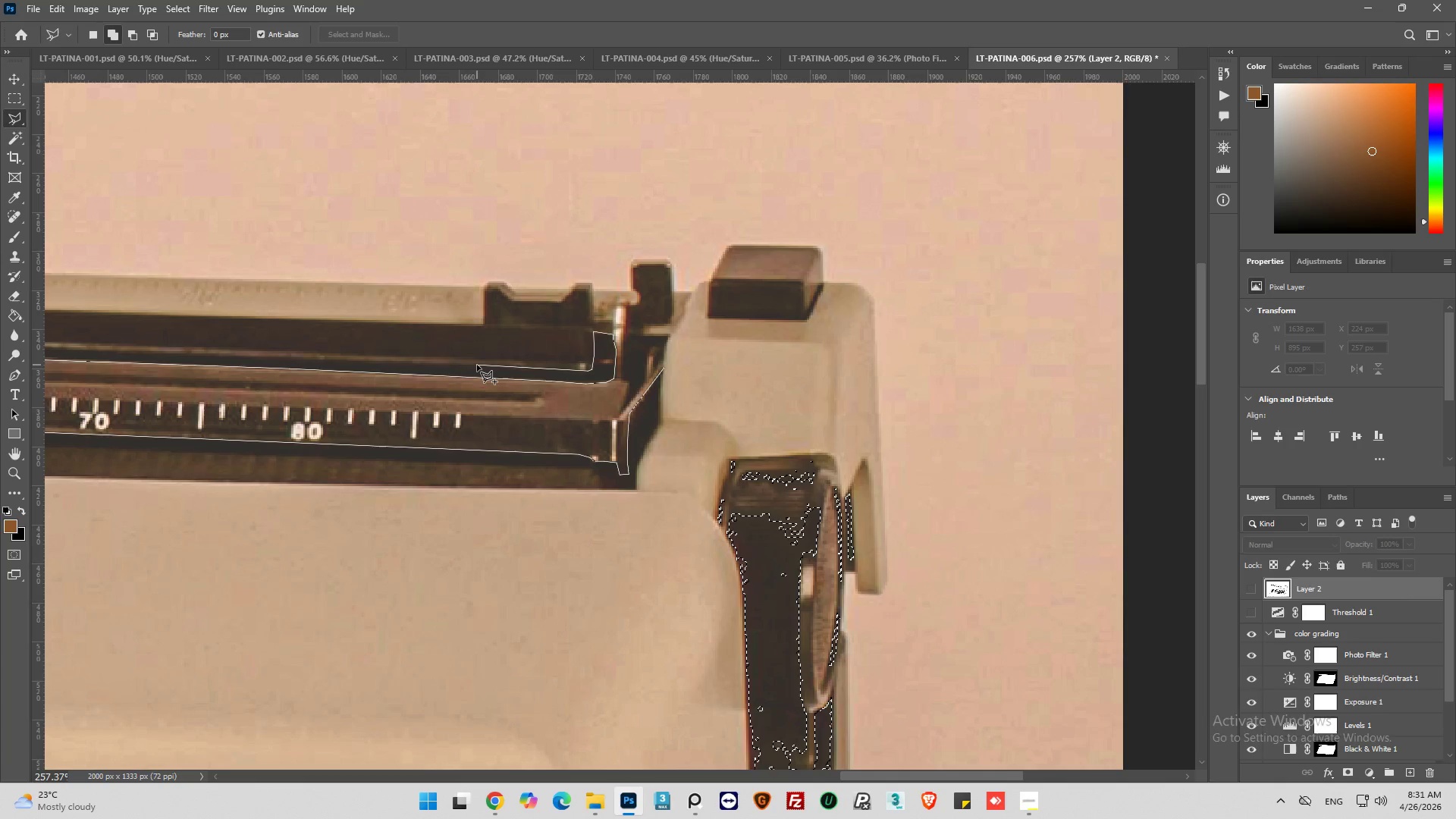 
left_click([475, 365])
 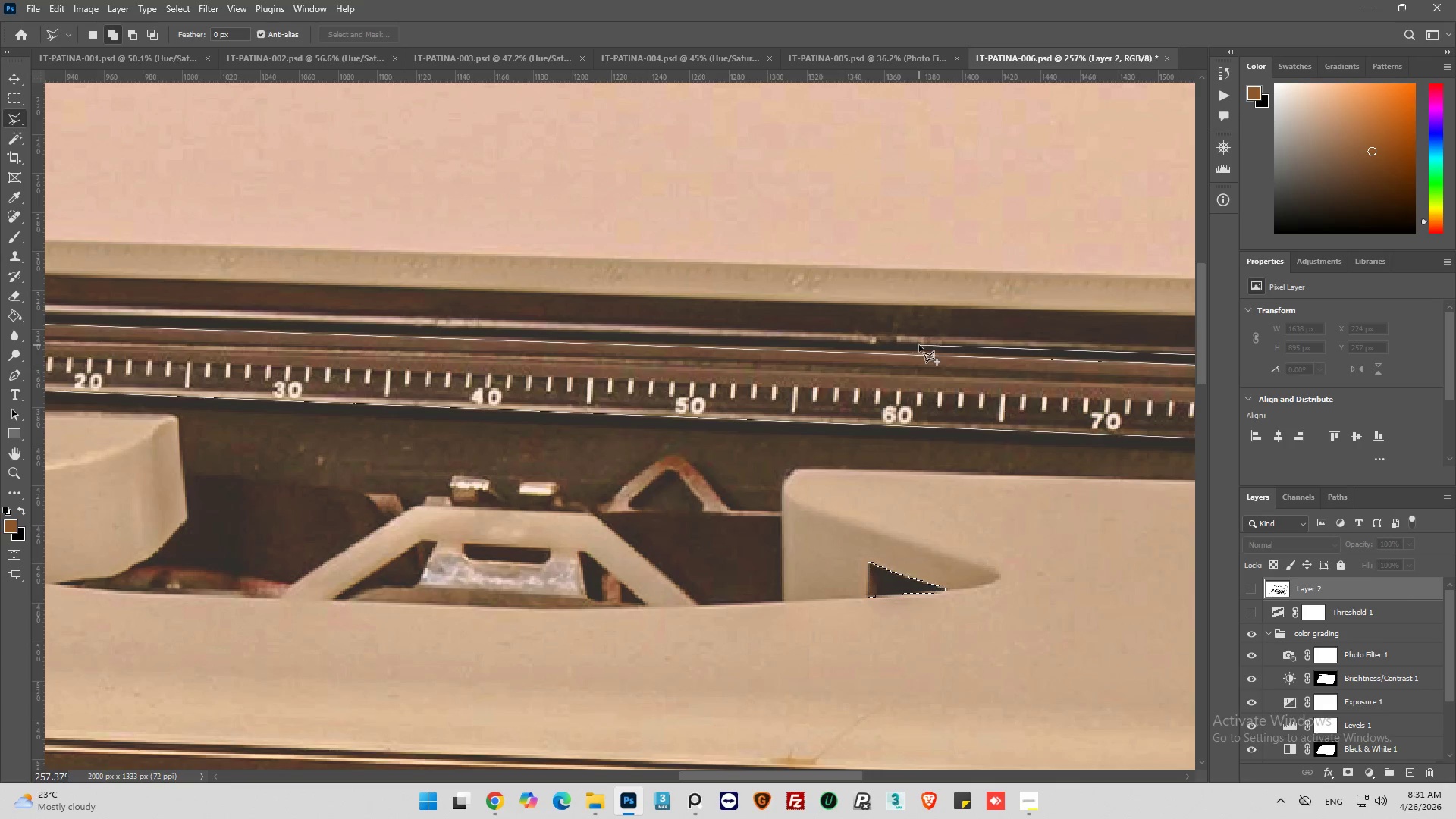 
wait(6.14)
 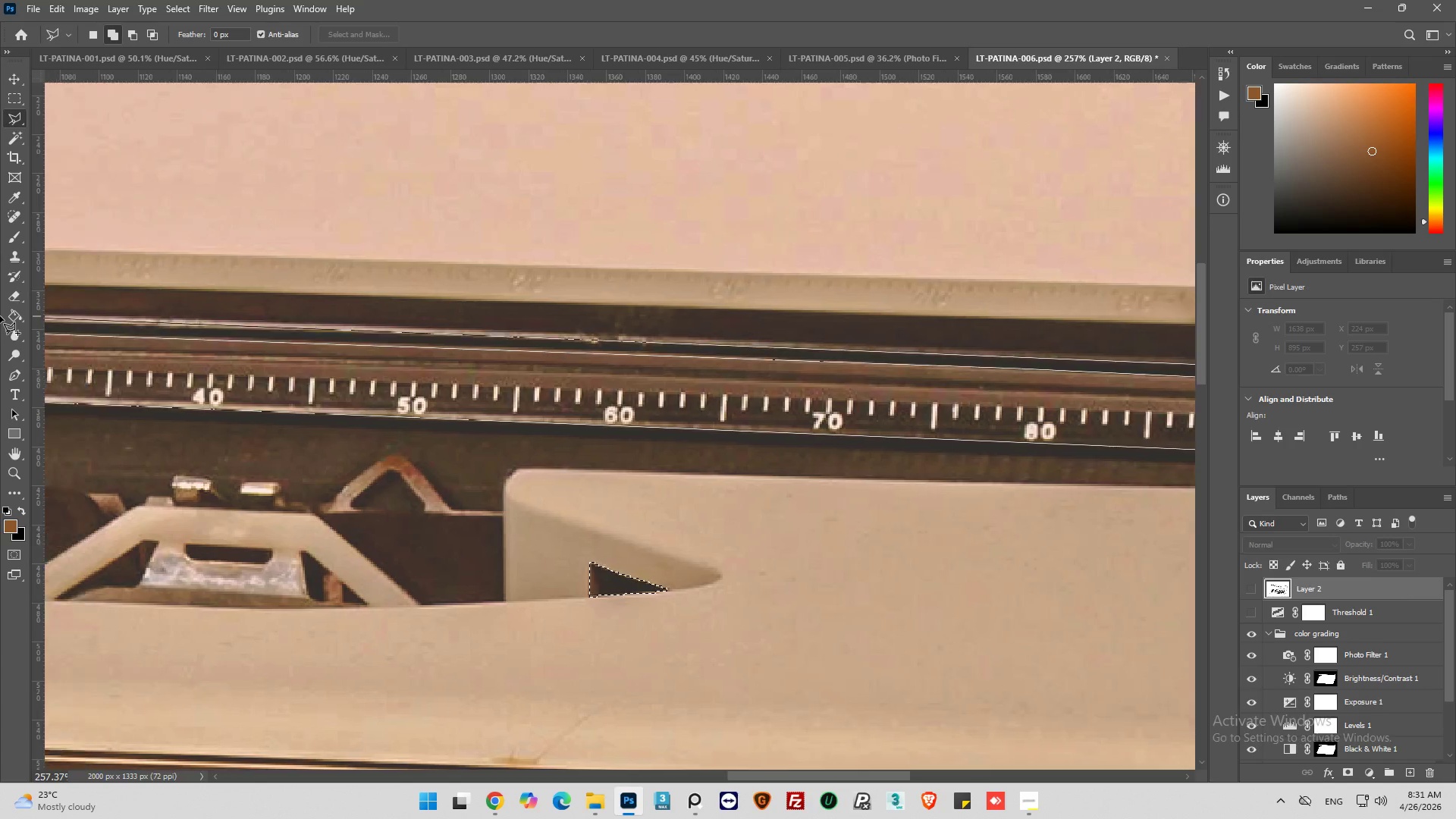 
left_click([935, 344])
 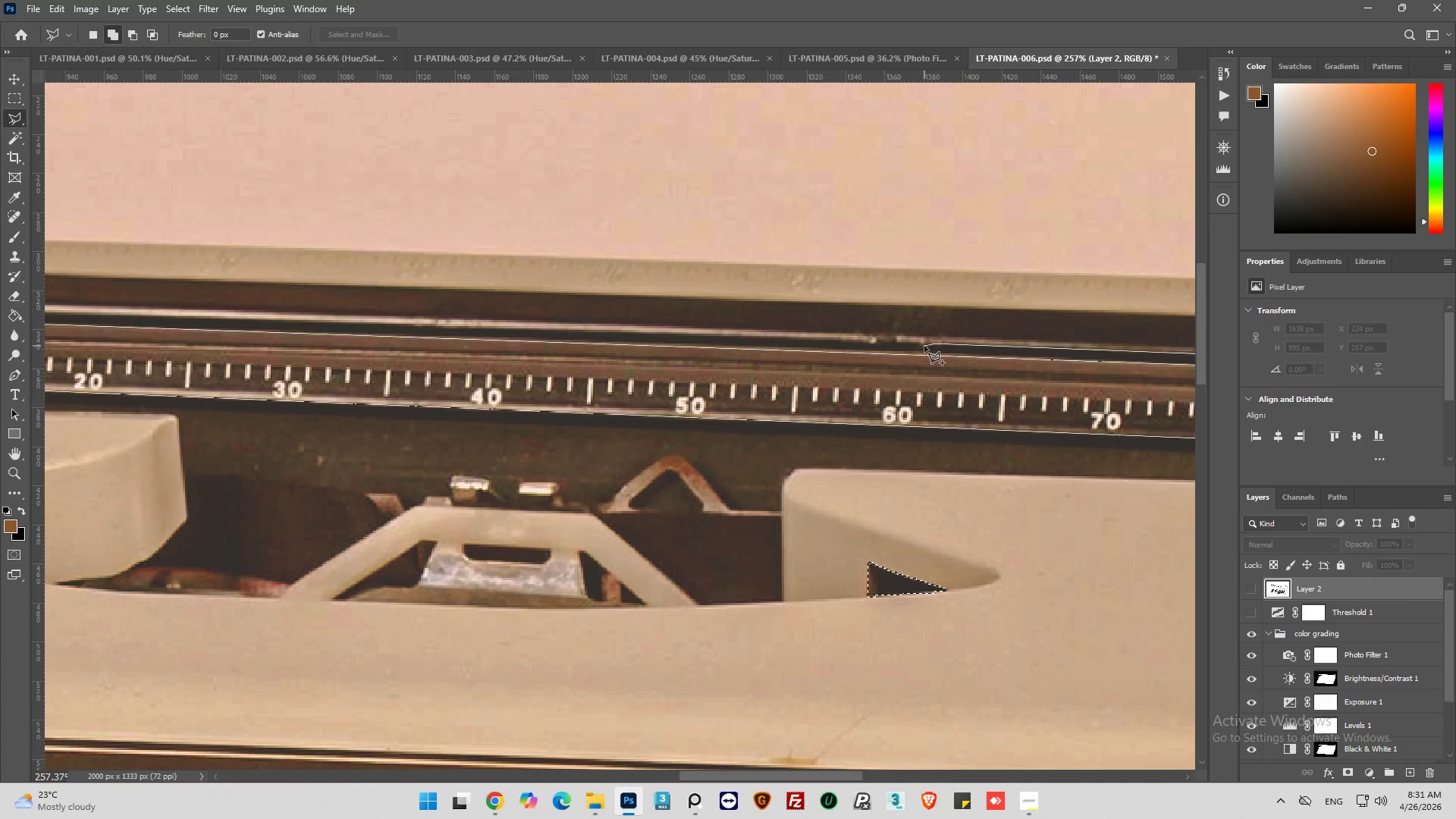 
left_click([924, 346])
 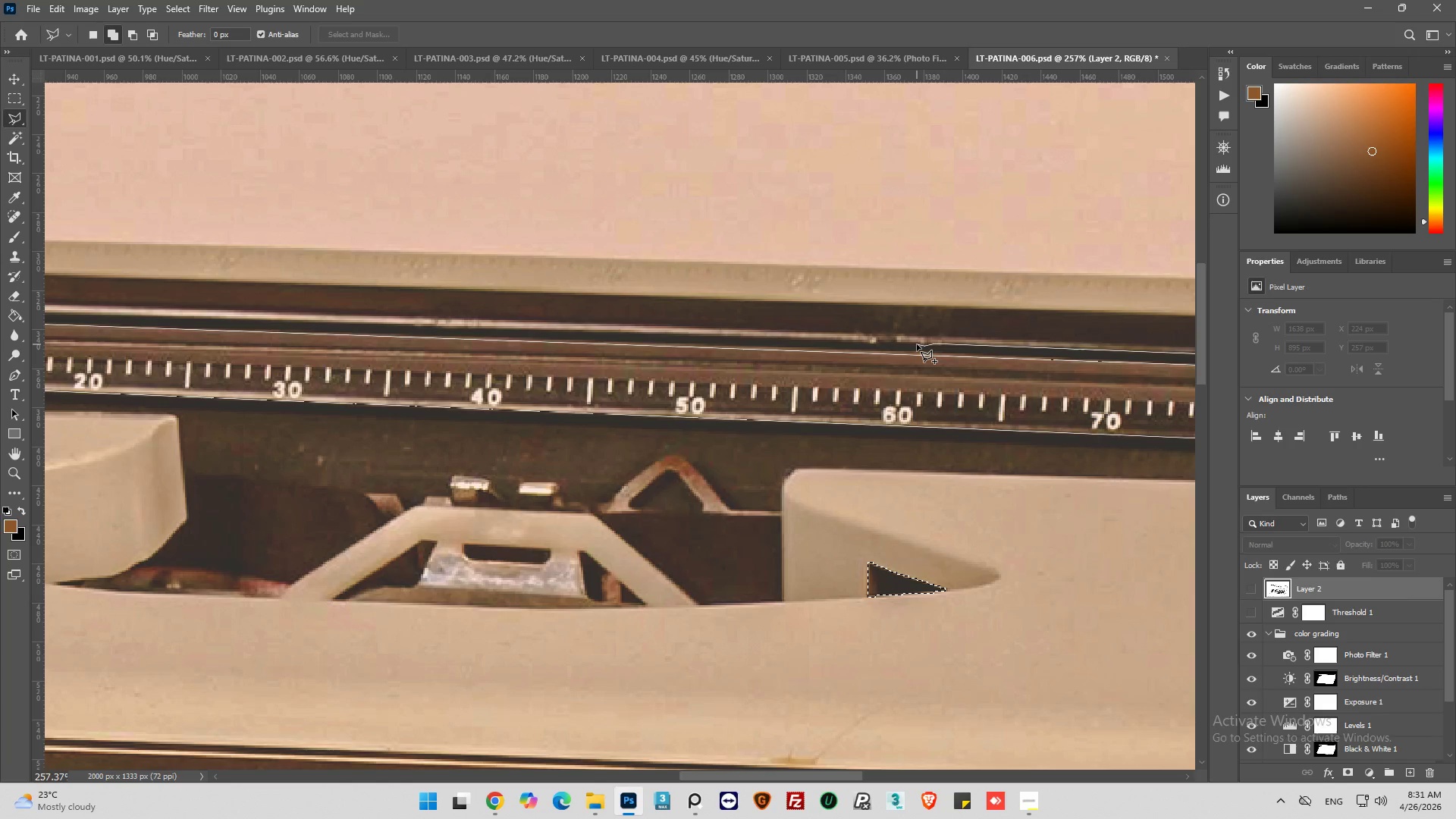 
left_click([917, 344])
 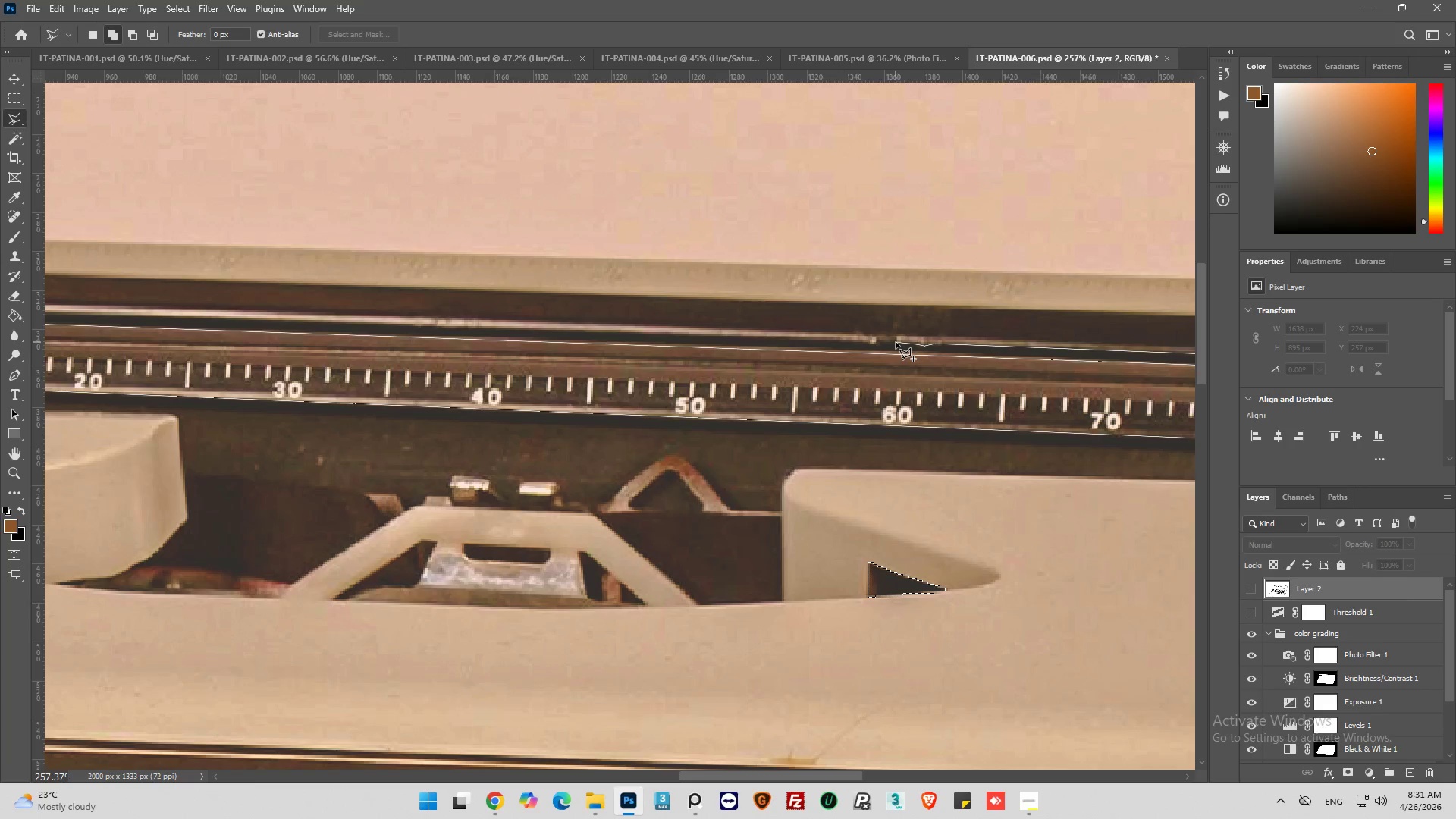 
left_click([896, 342])
 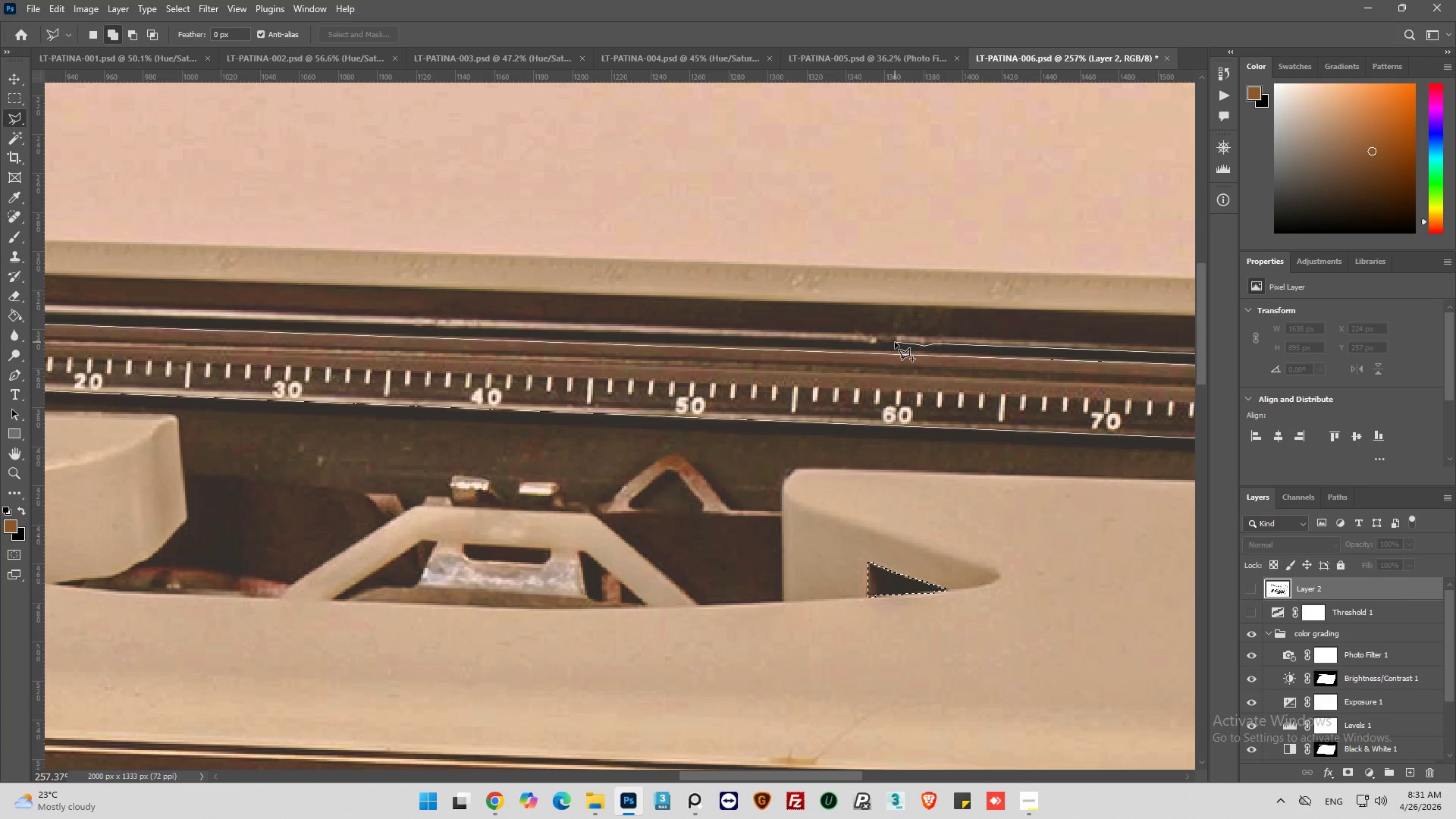 
left_click([895, 342])
 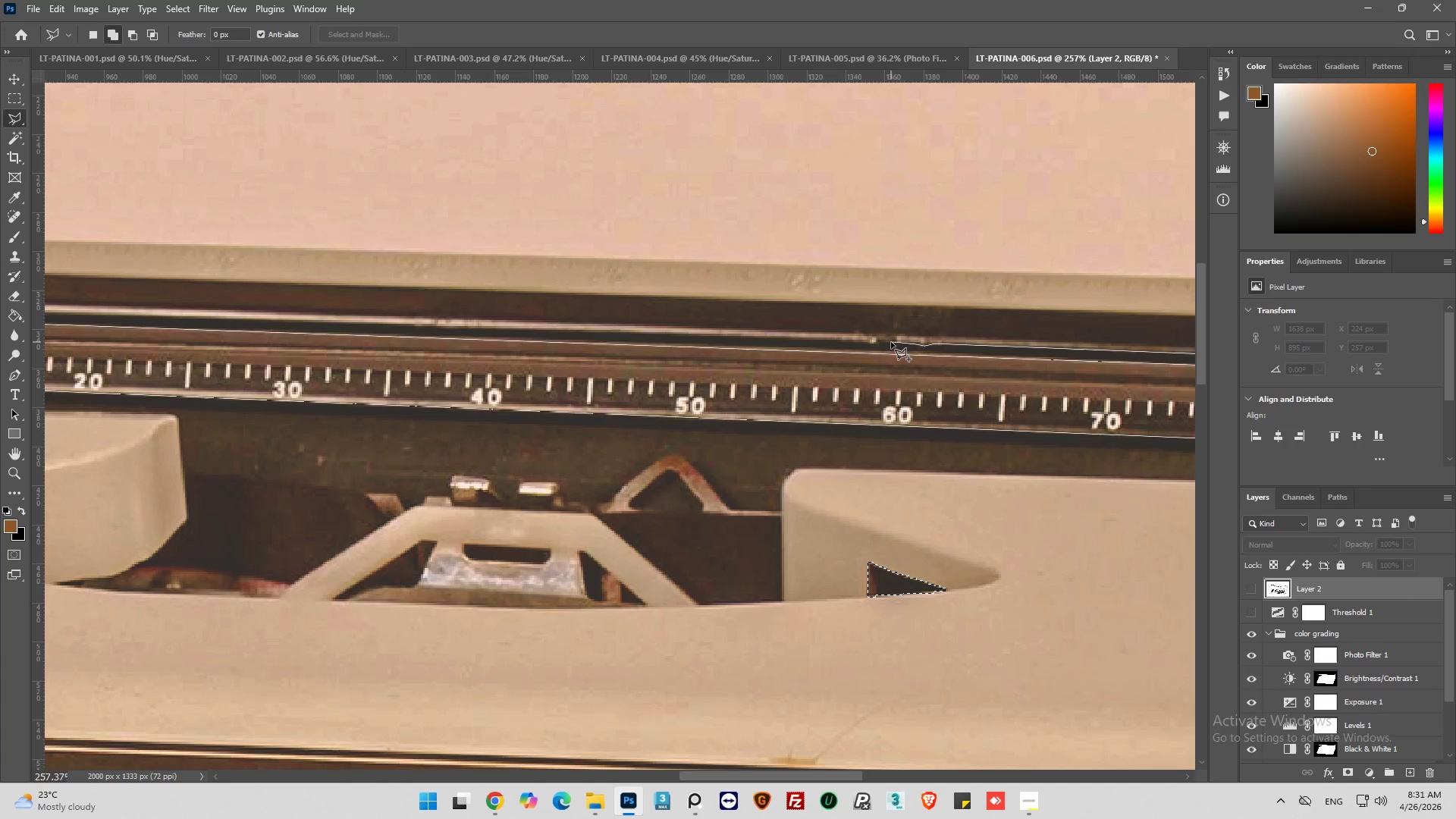 
left_click([891, 342])
 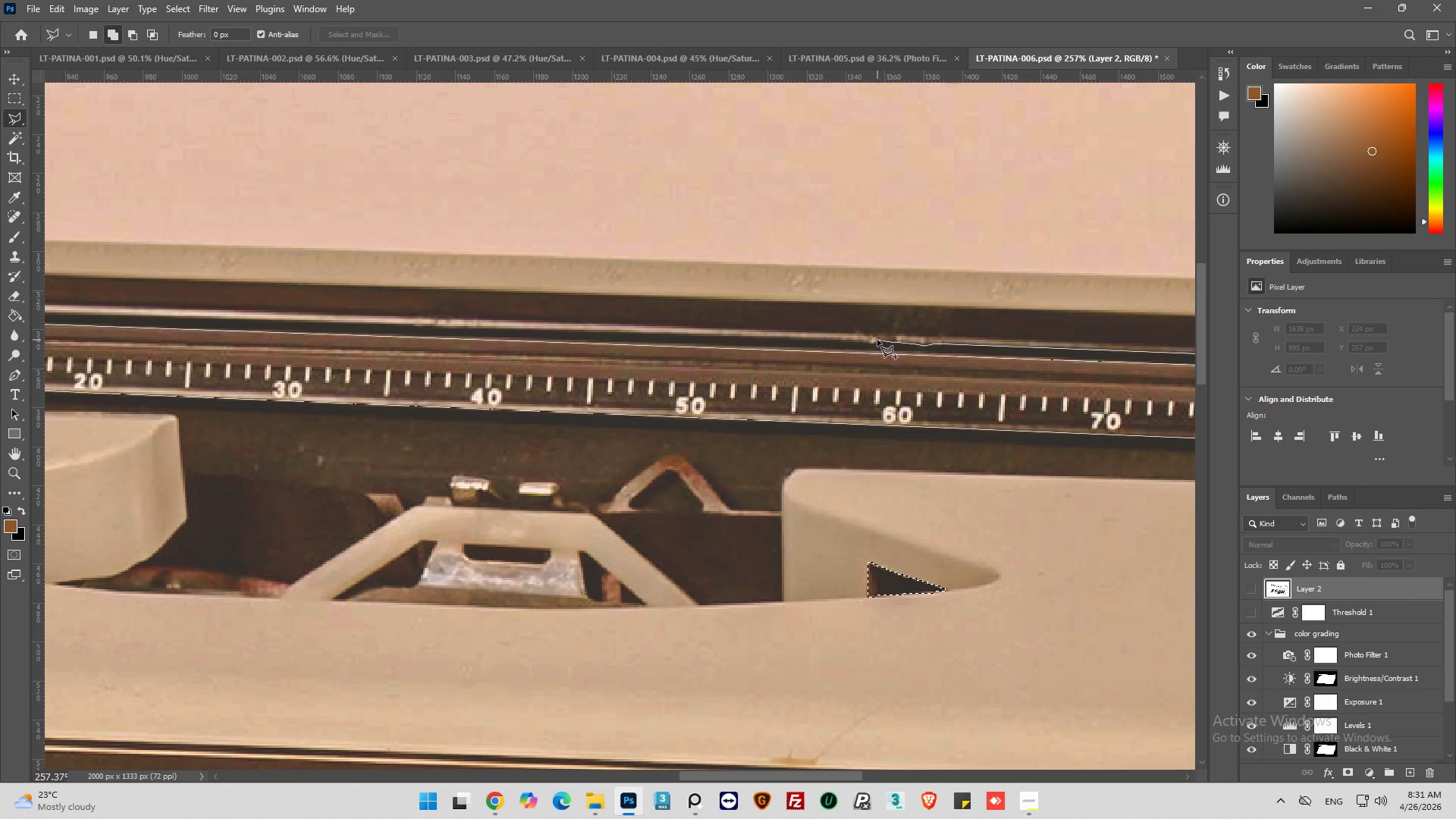 
left_click([877, 340])
 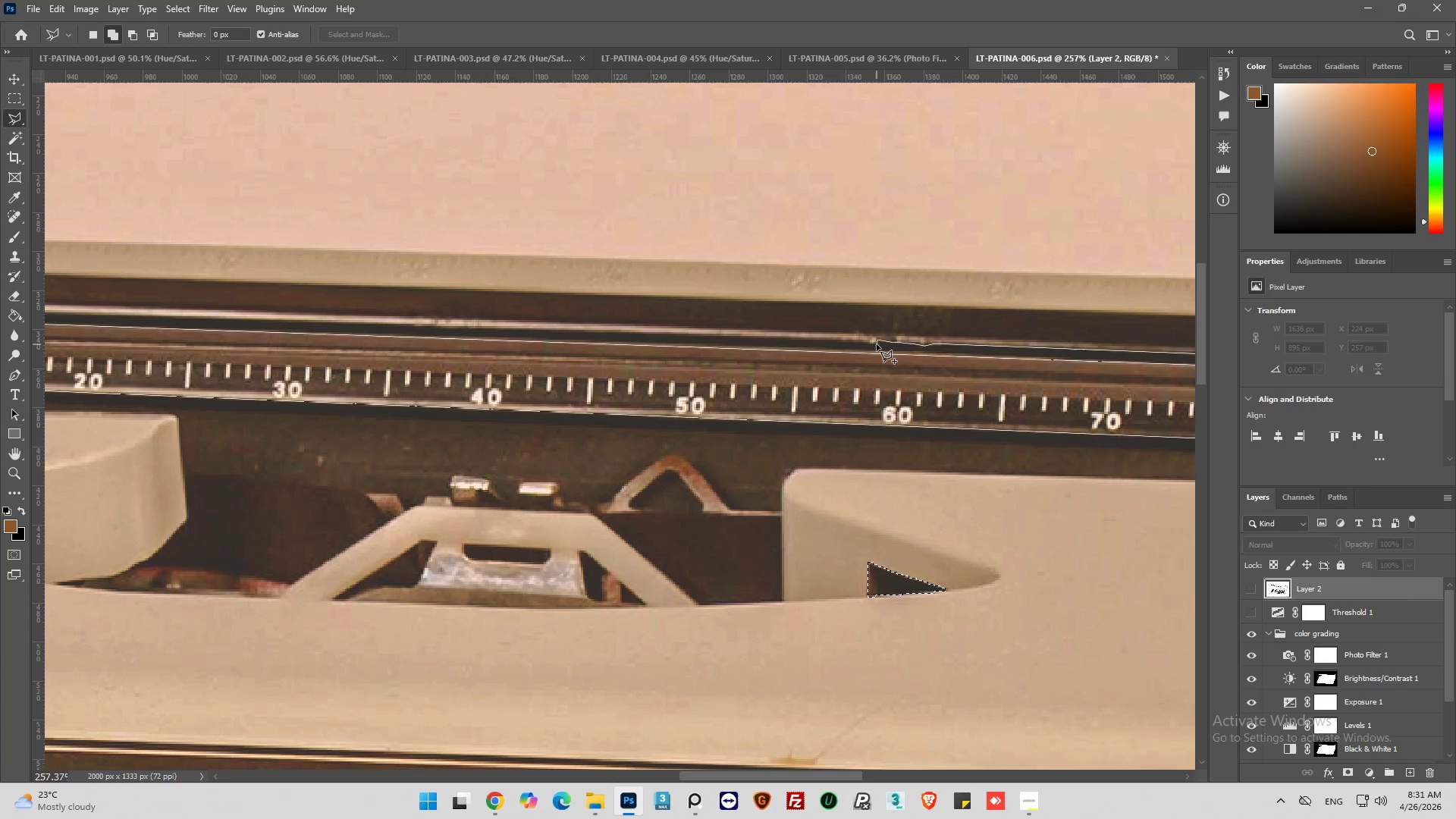 
left_click([877, 344])
 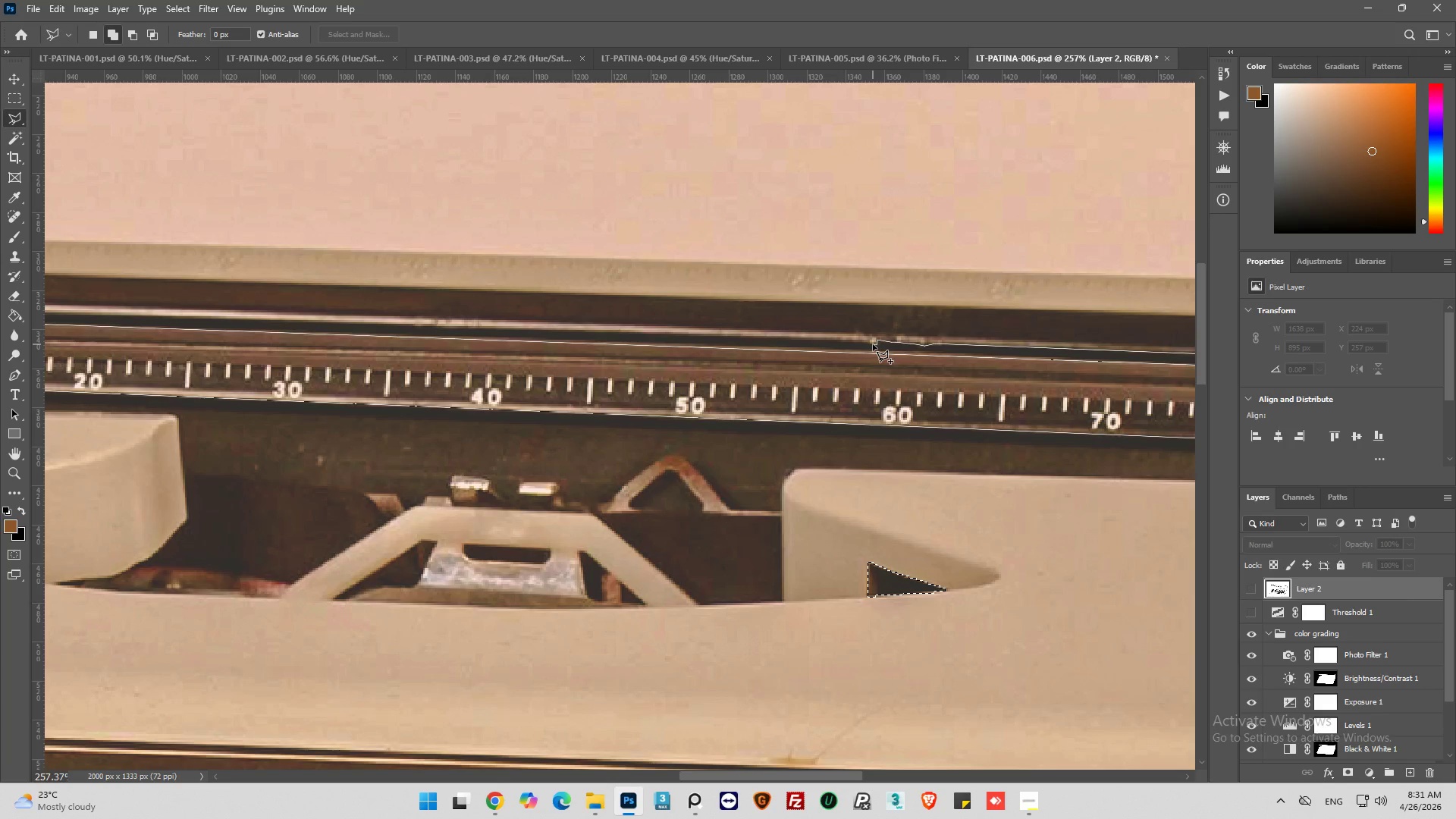 
left_click([873, 344])
 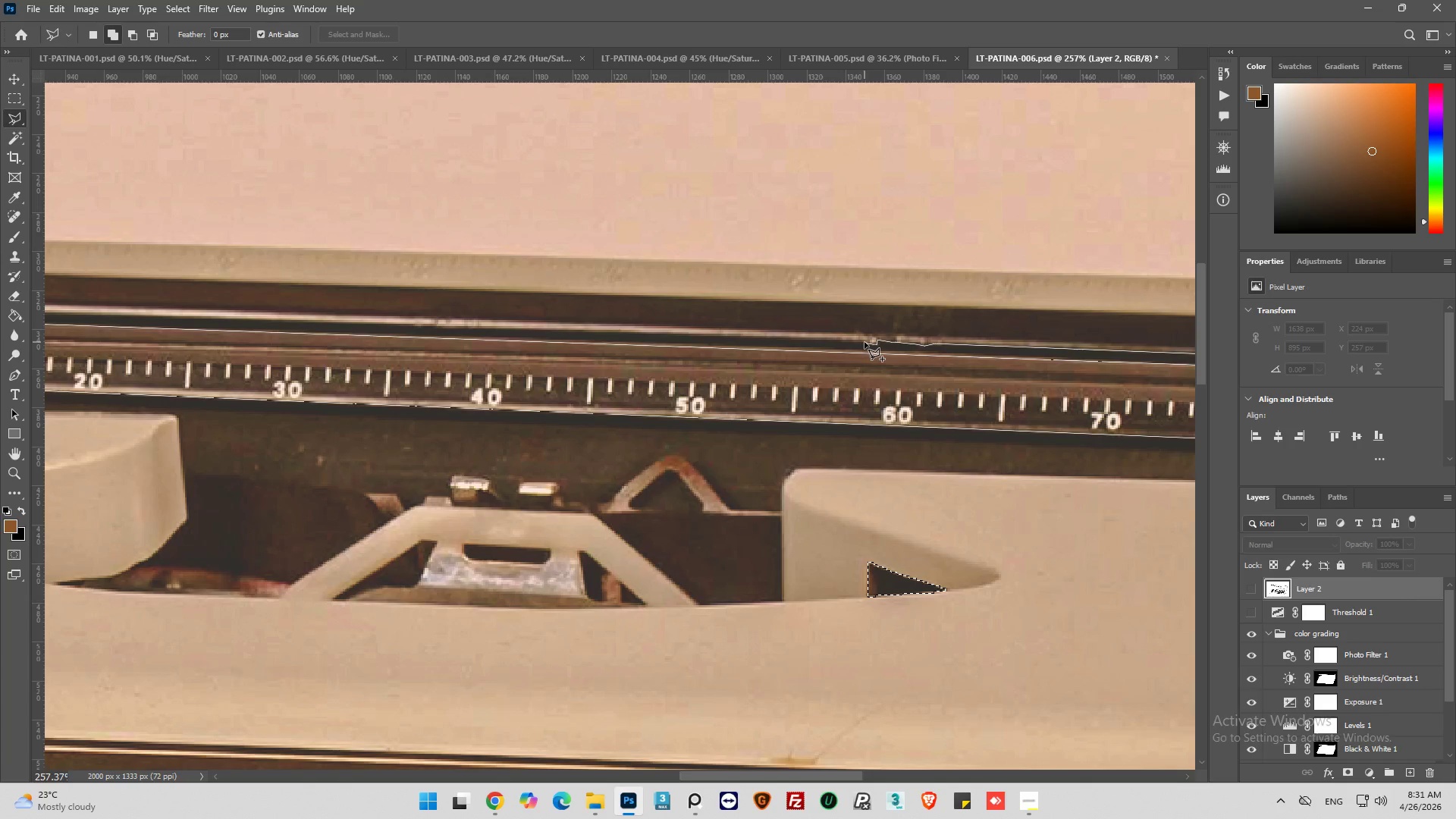 
left_click([864, 342])
 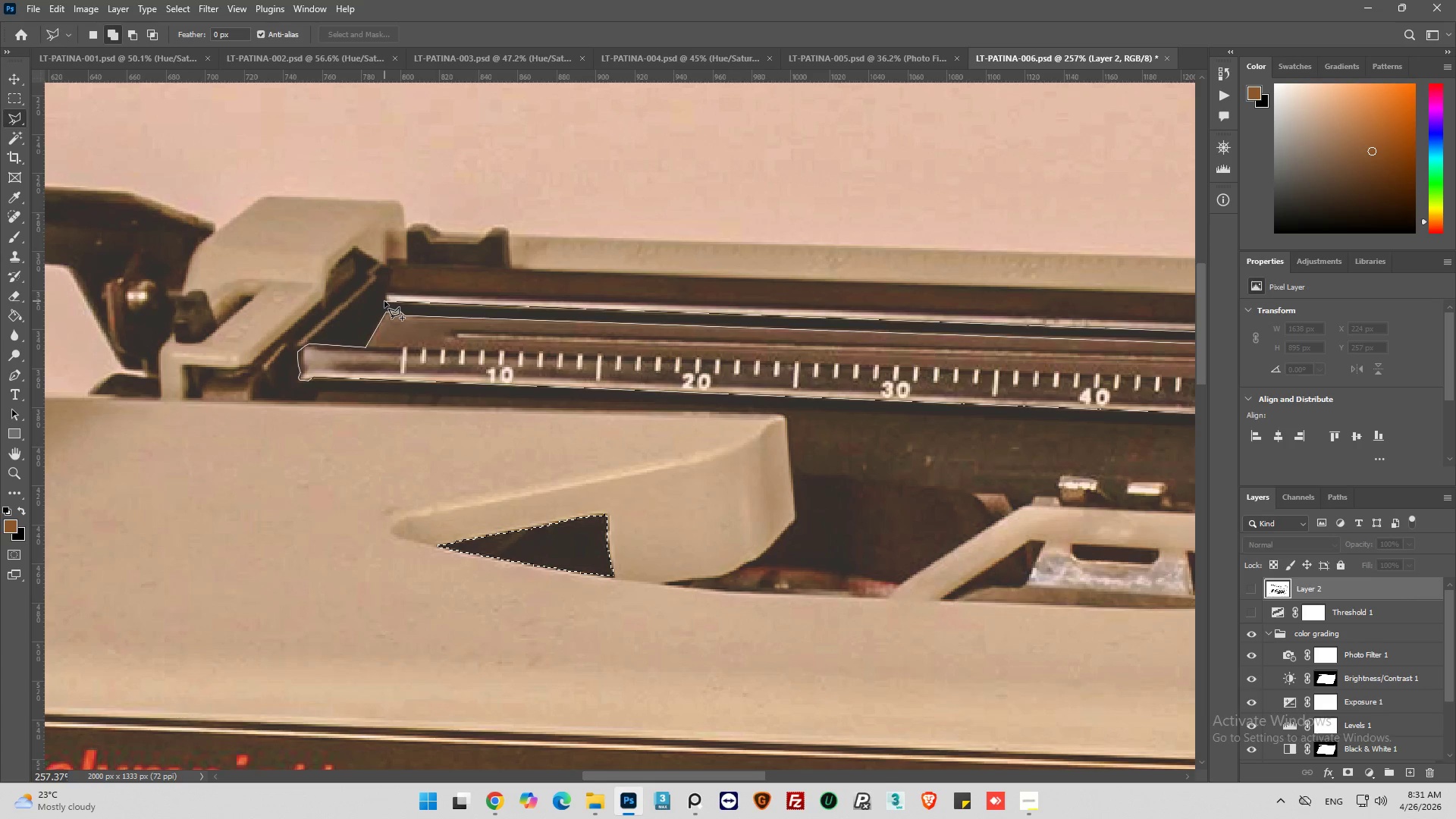 
wait(7.56)
 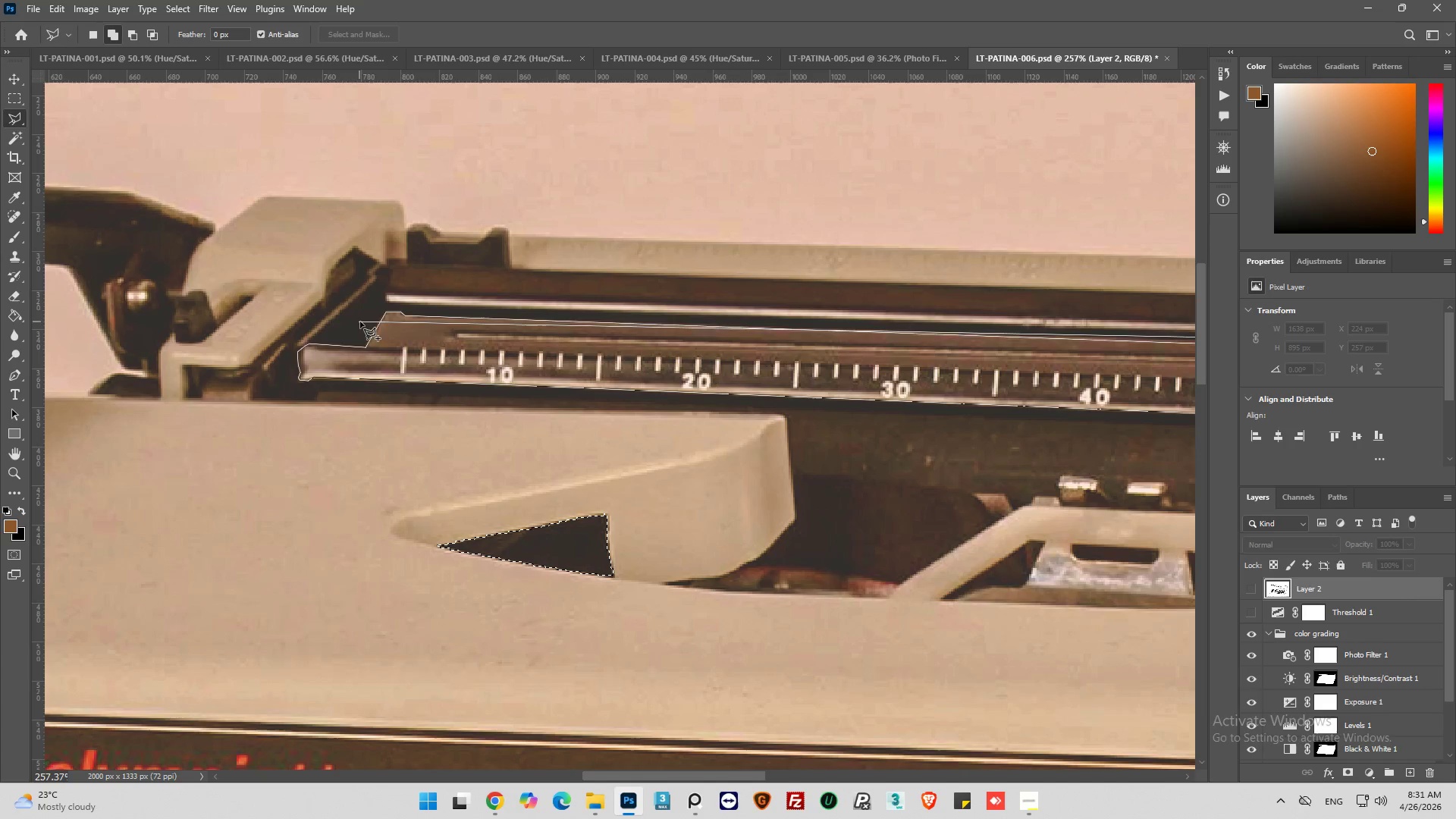 
left_click([386, 303])
 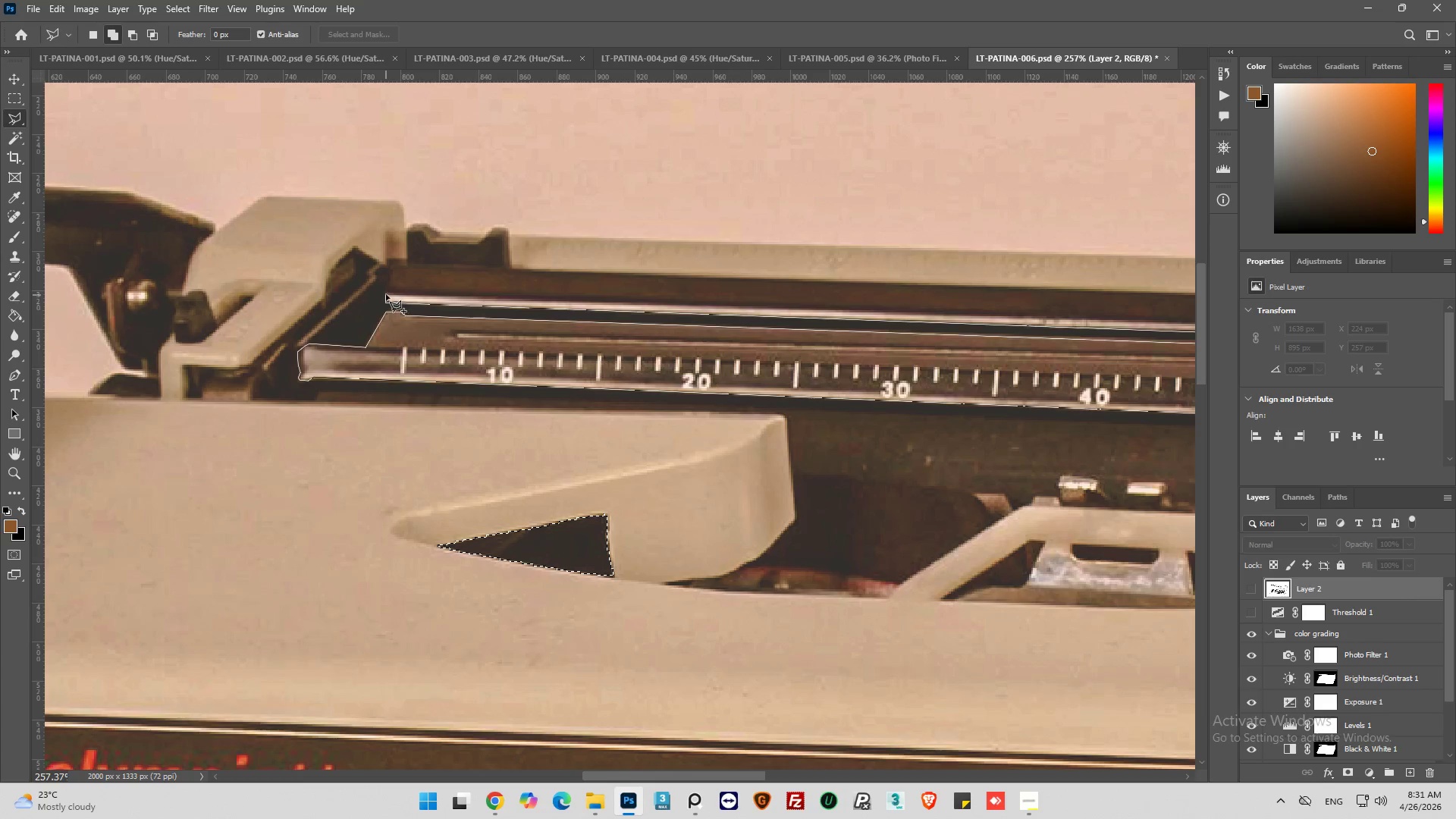 
left_click([386, 294])
 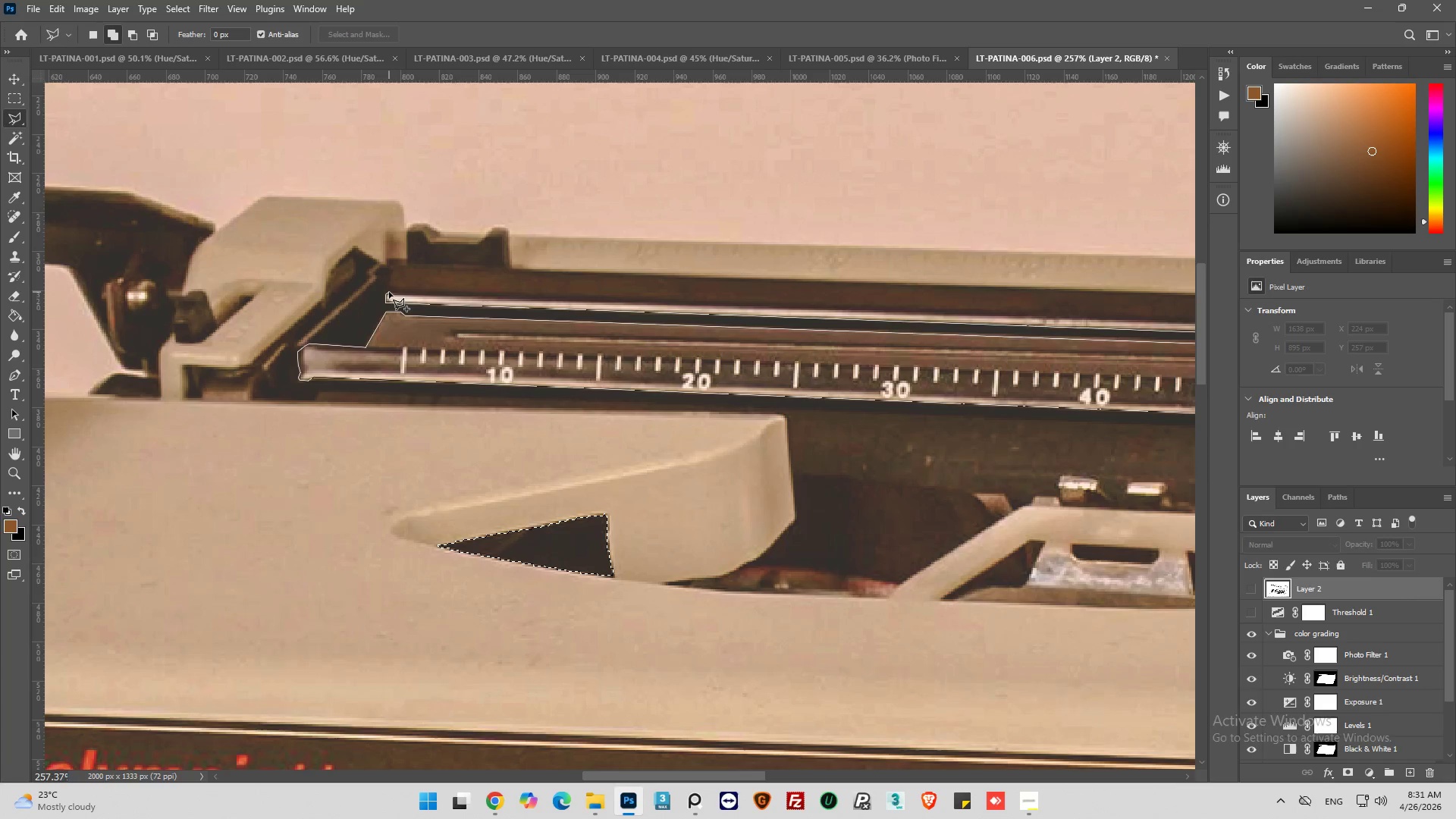 
left_click([389, 291])
 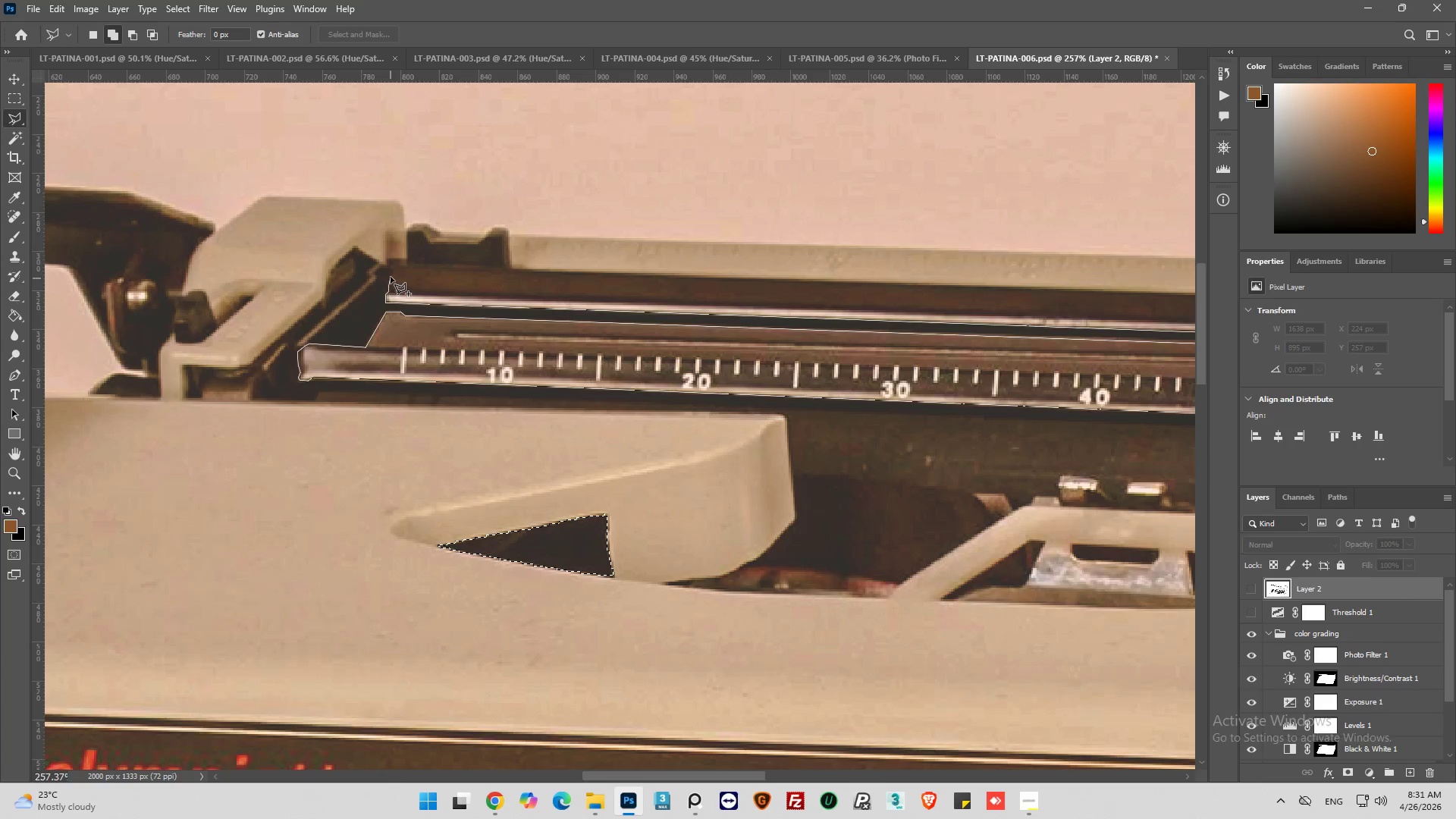 
left_click([392, 273])
 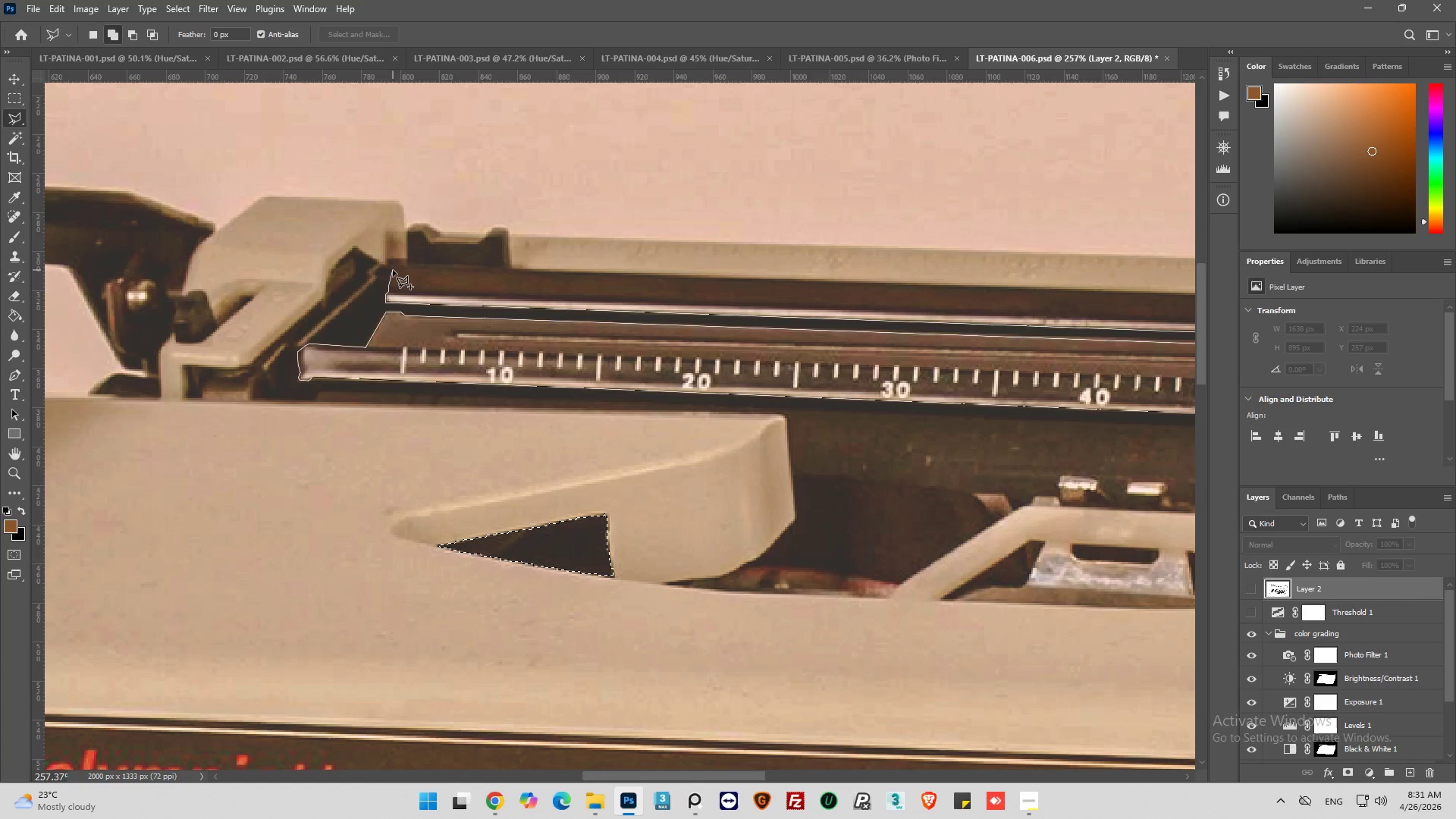 
left_click([393, 270])
 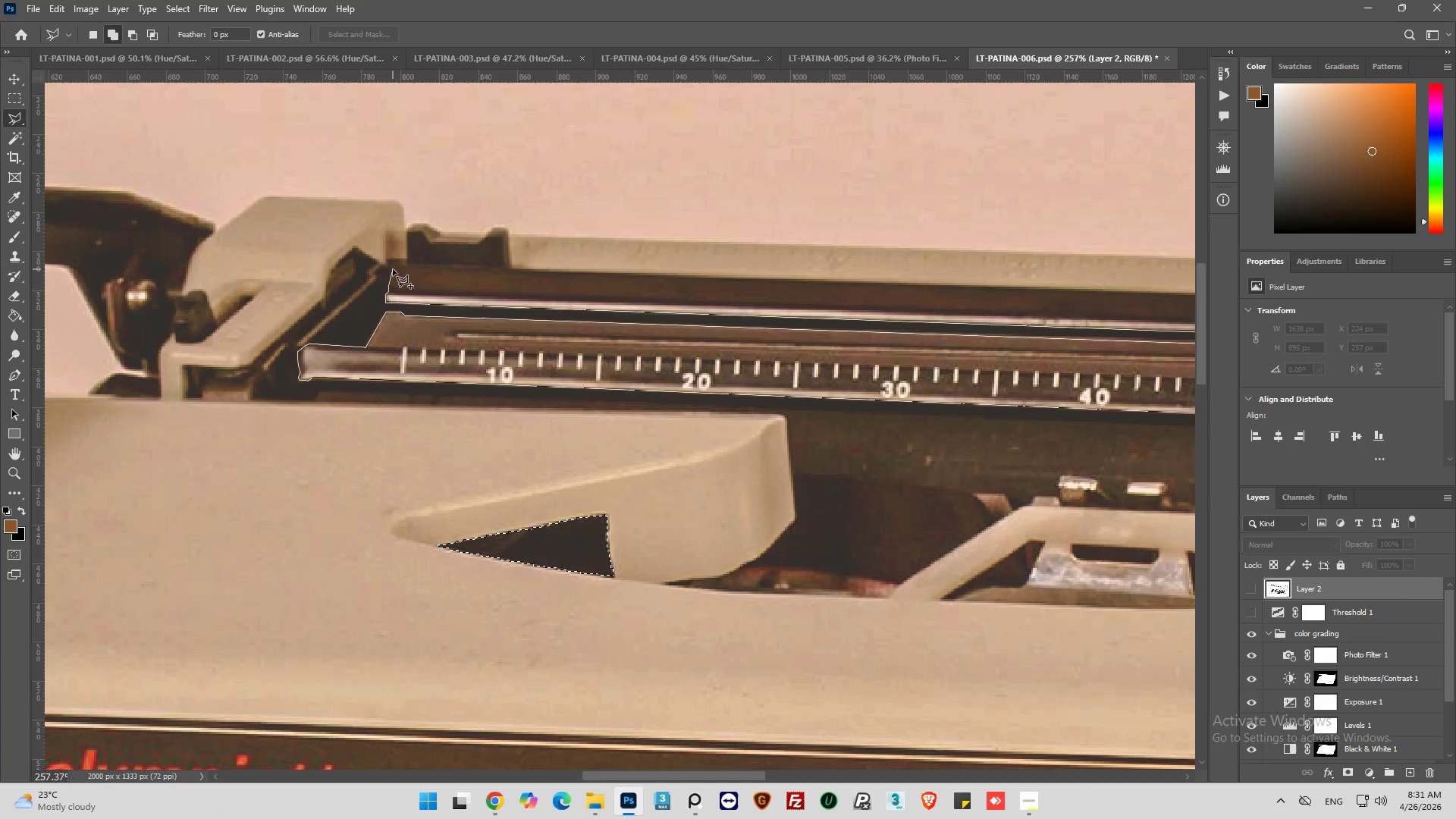 
left_click([393, 269])
 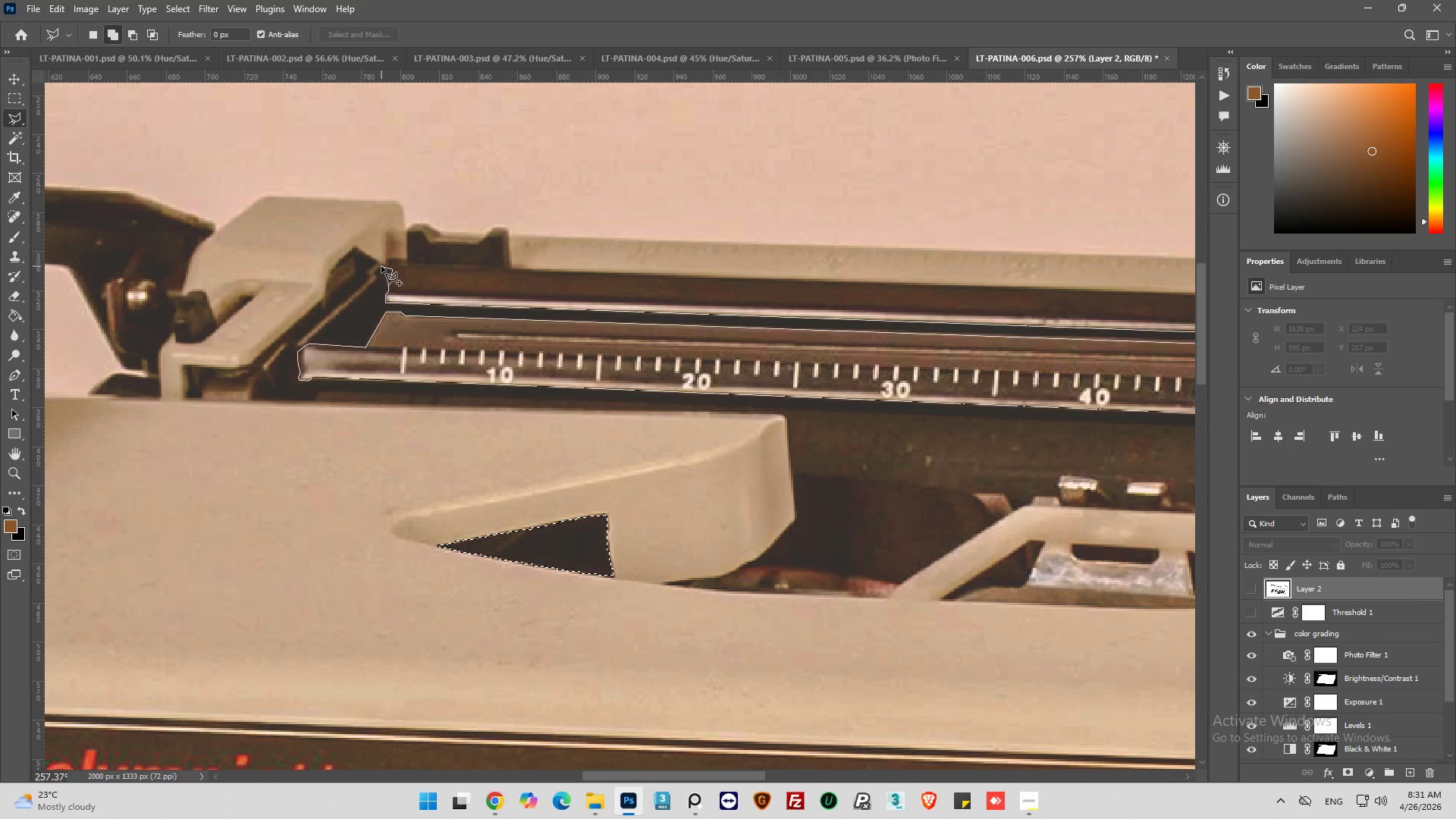 
left_click([381, 266])
 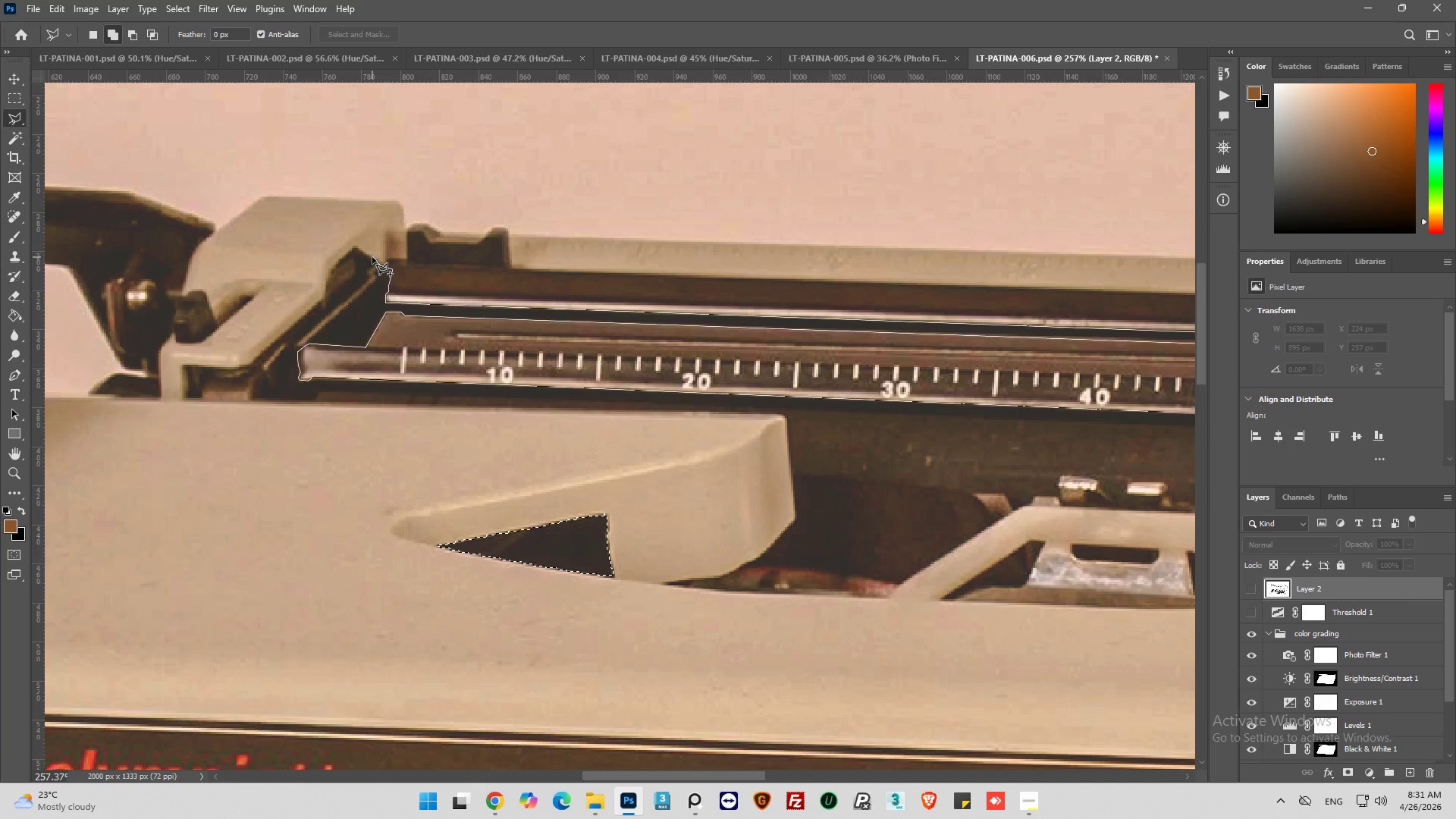 
wait(5.42)
 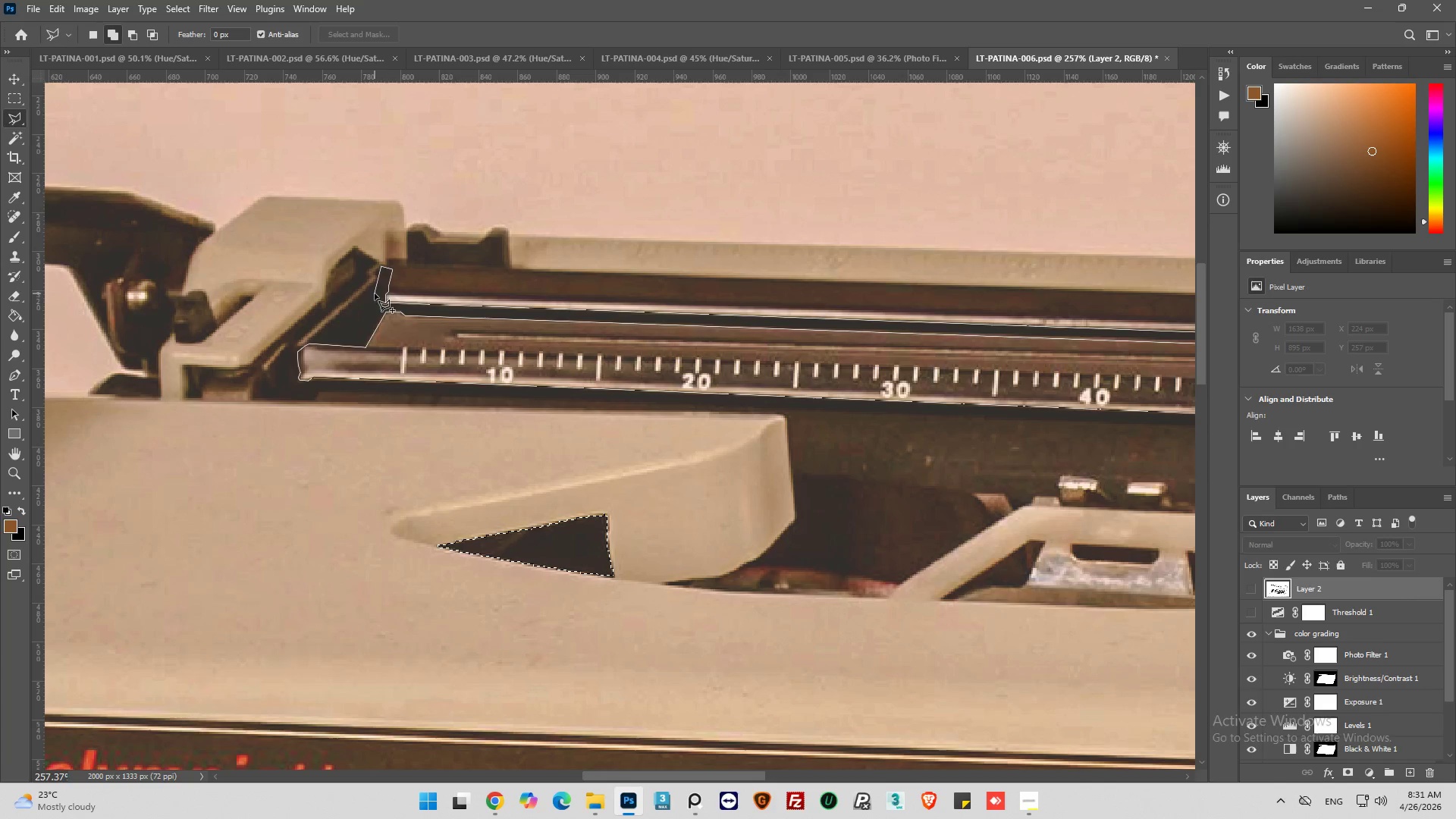 
left_click([375, 261])
 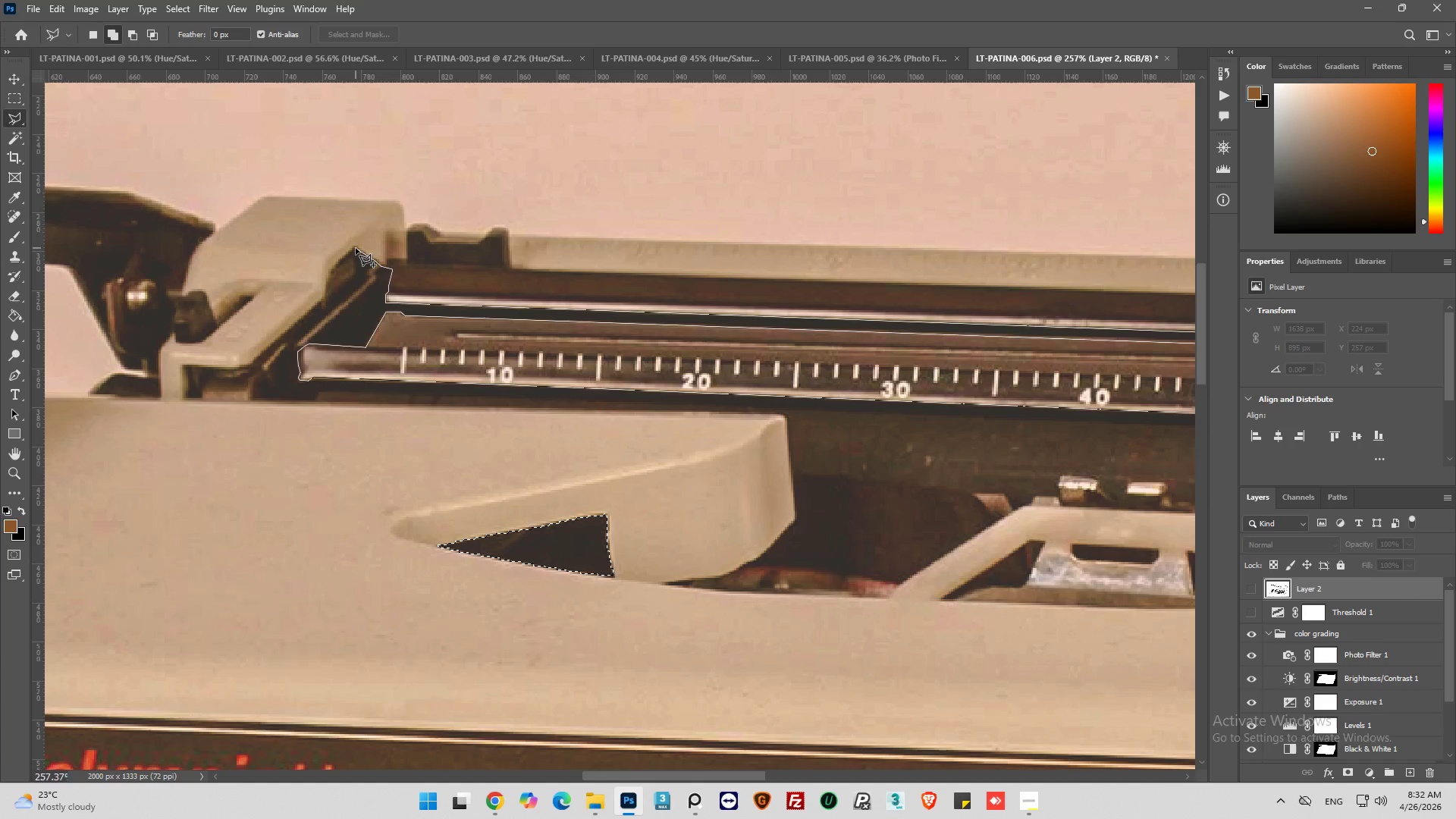 
left_click([356, 248])
 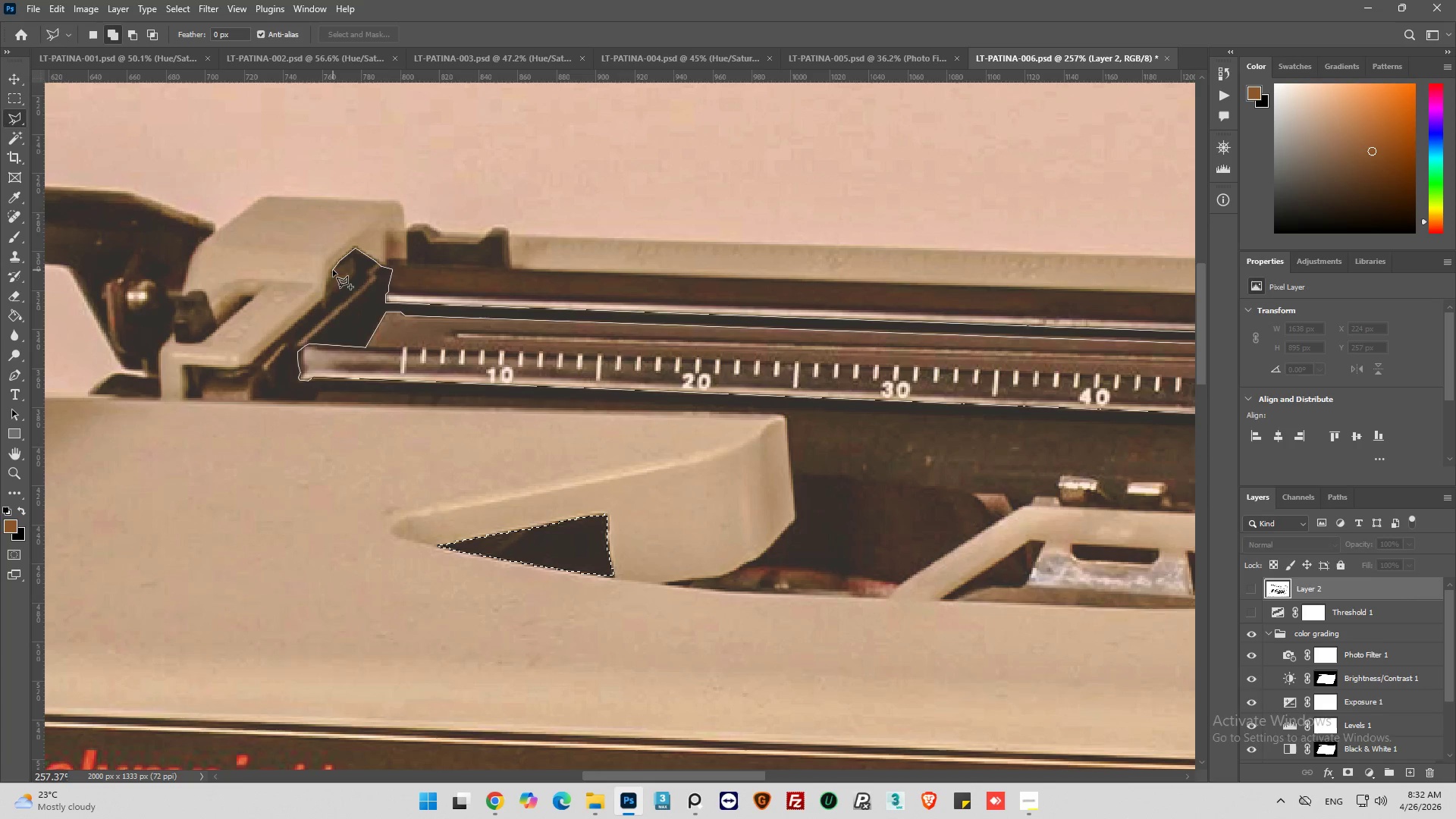 
left_click([332, 271])
 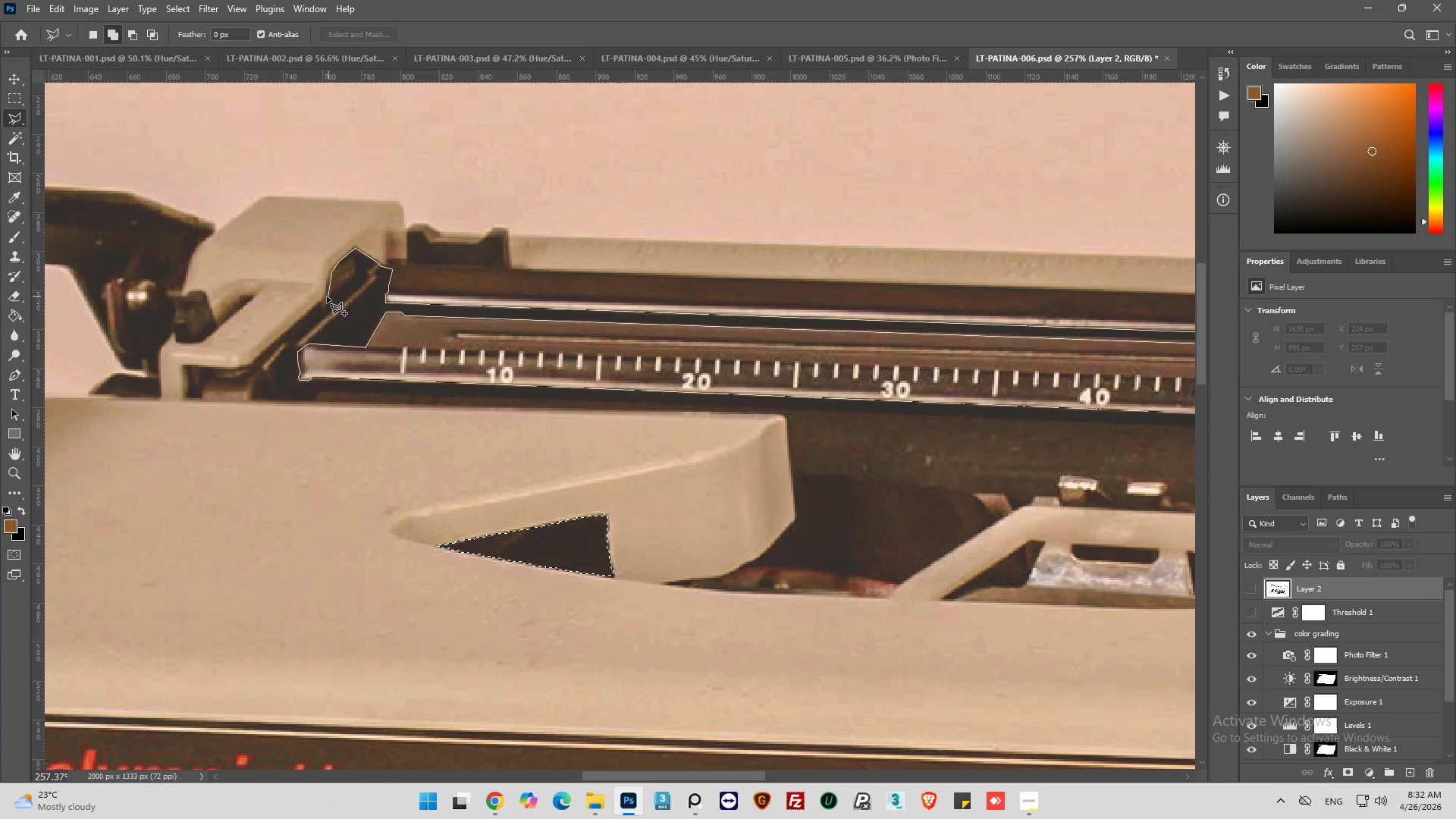 
left_click([326, 297])
 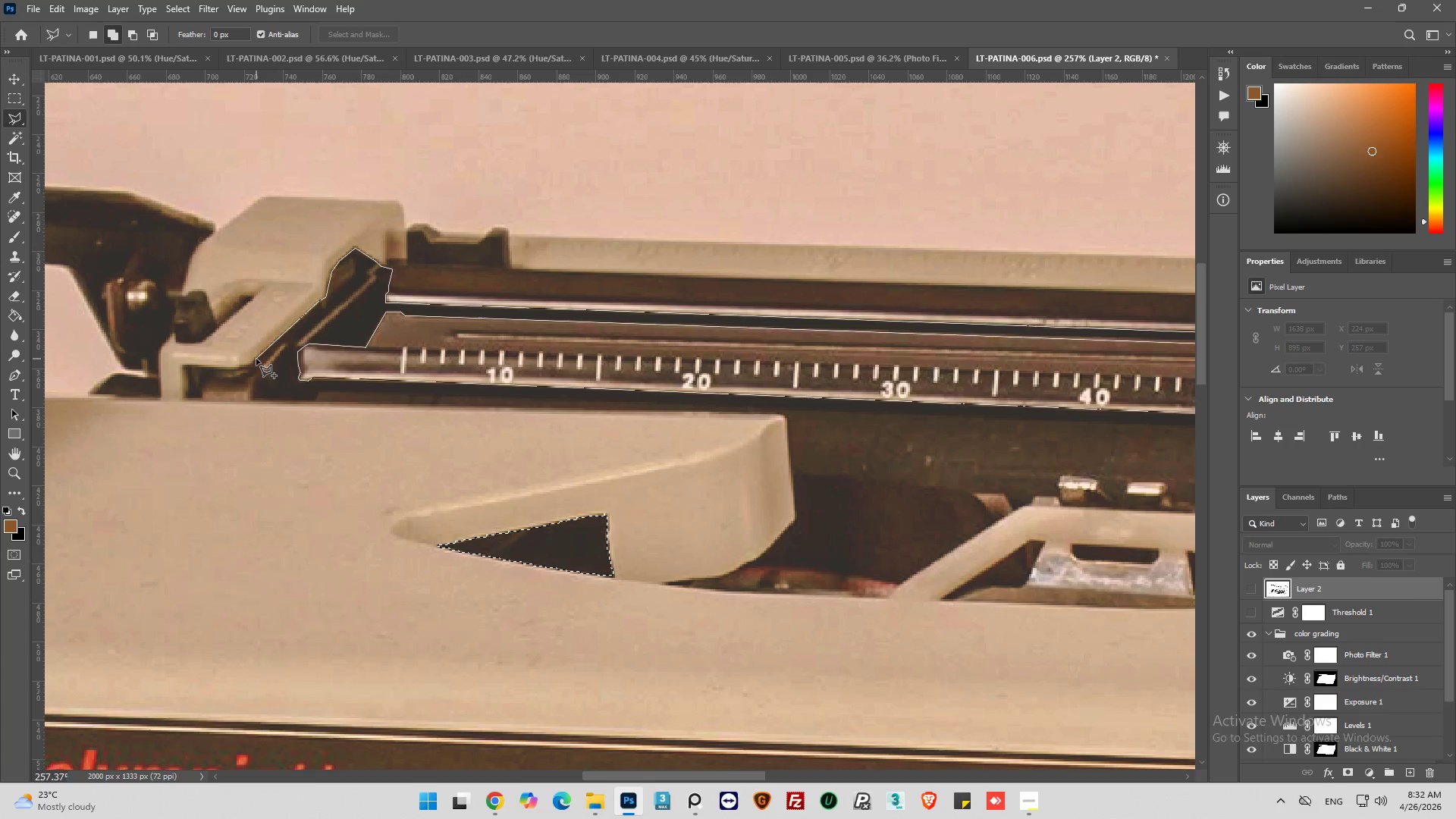 
left_click([256, 358])
 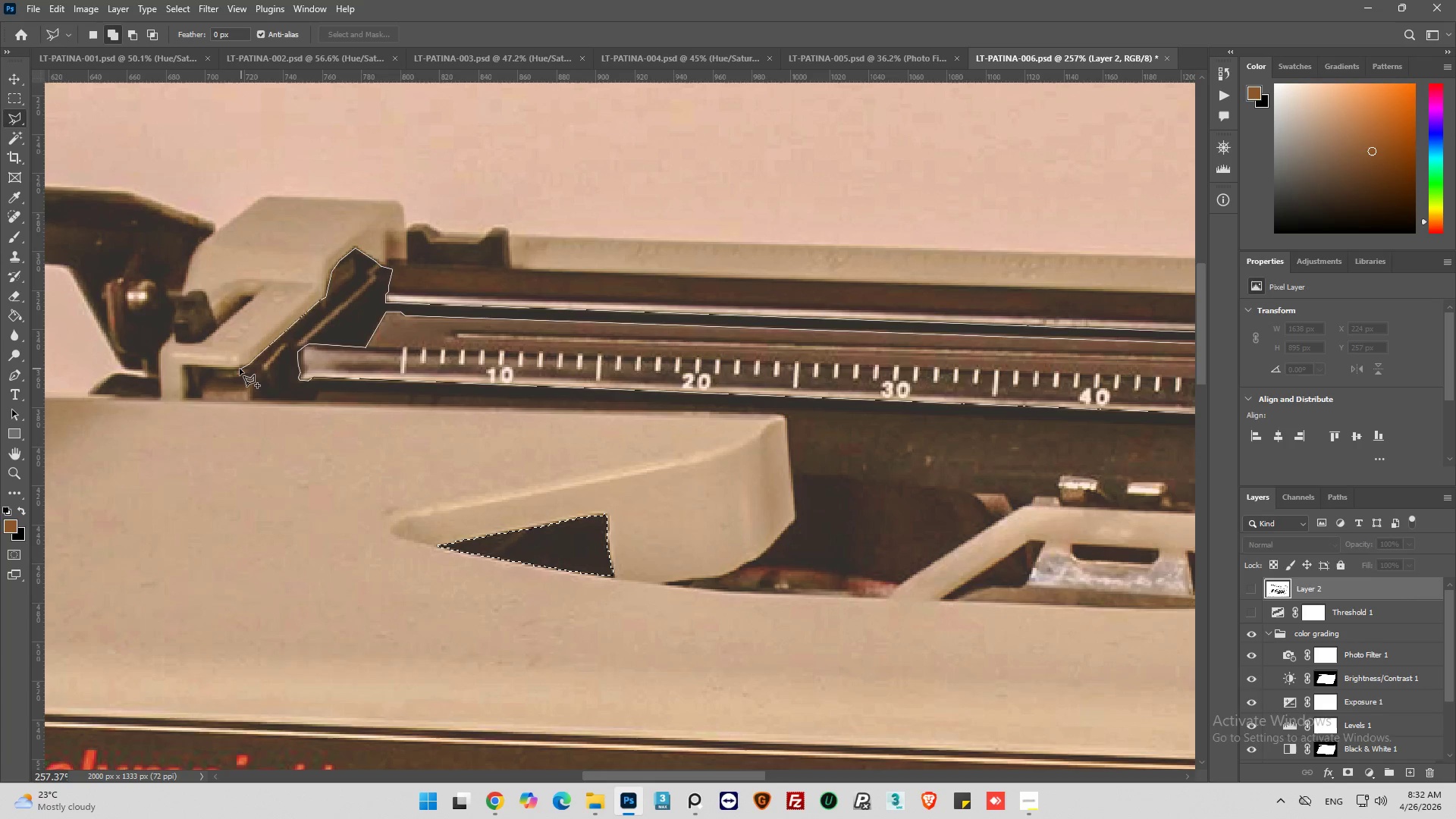 
left_click([240, 369])
 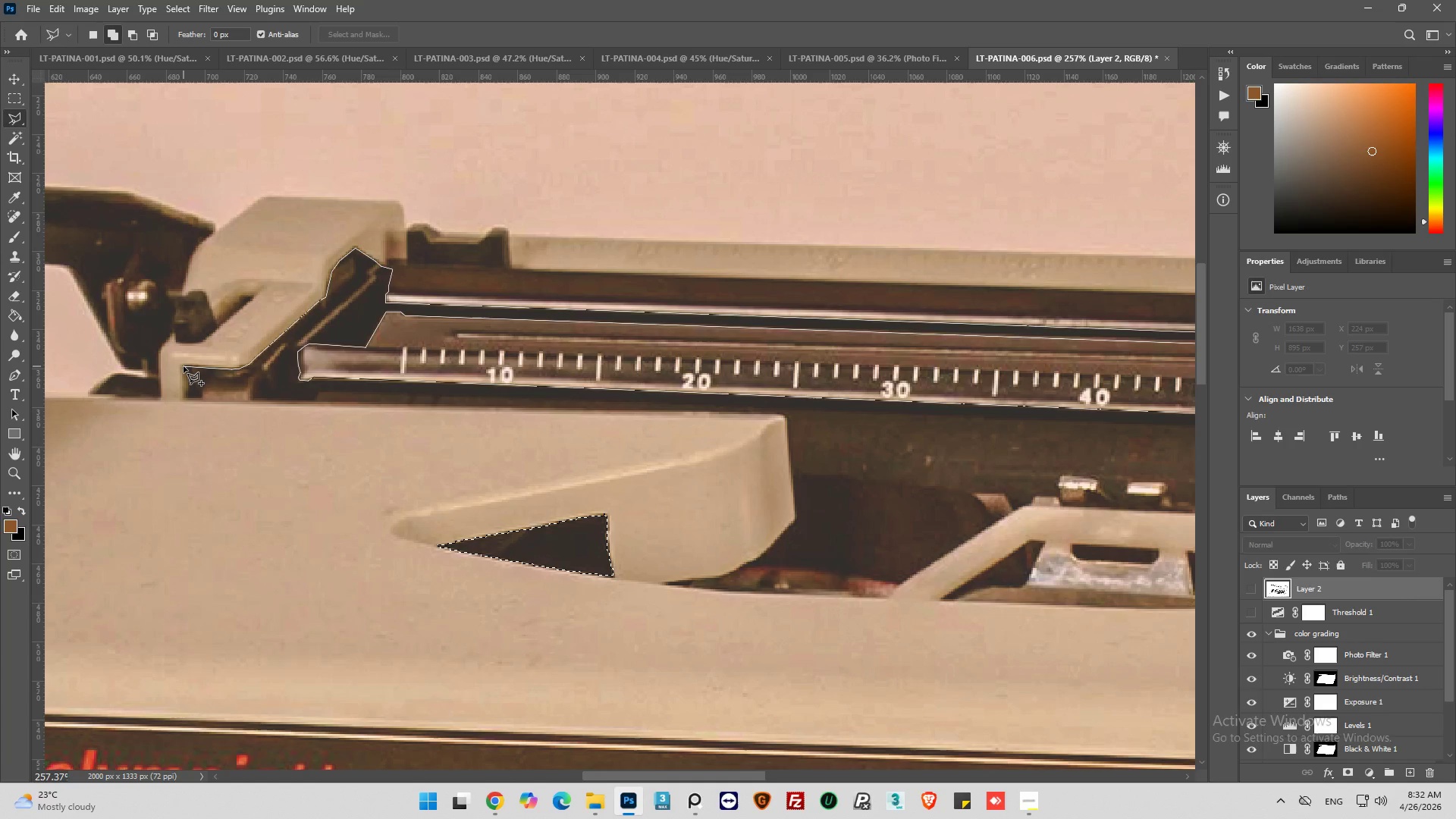 
left_click([185, 366])
 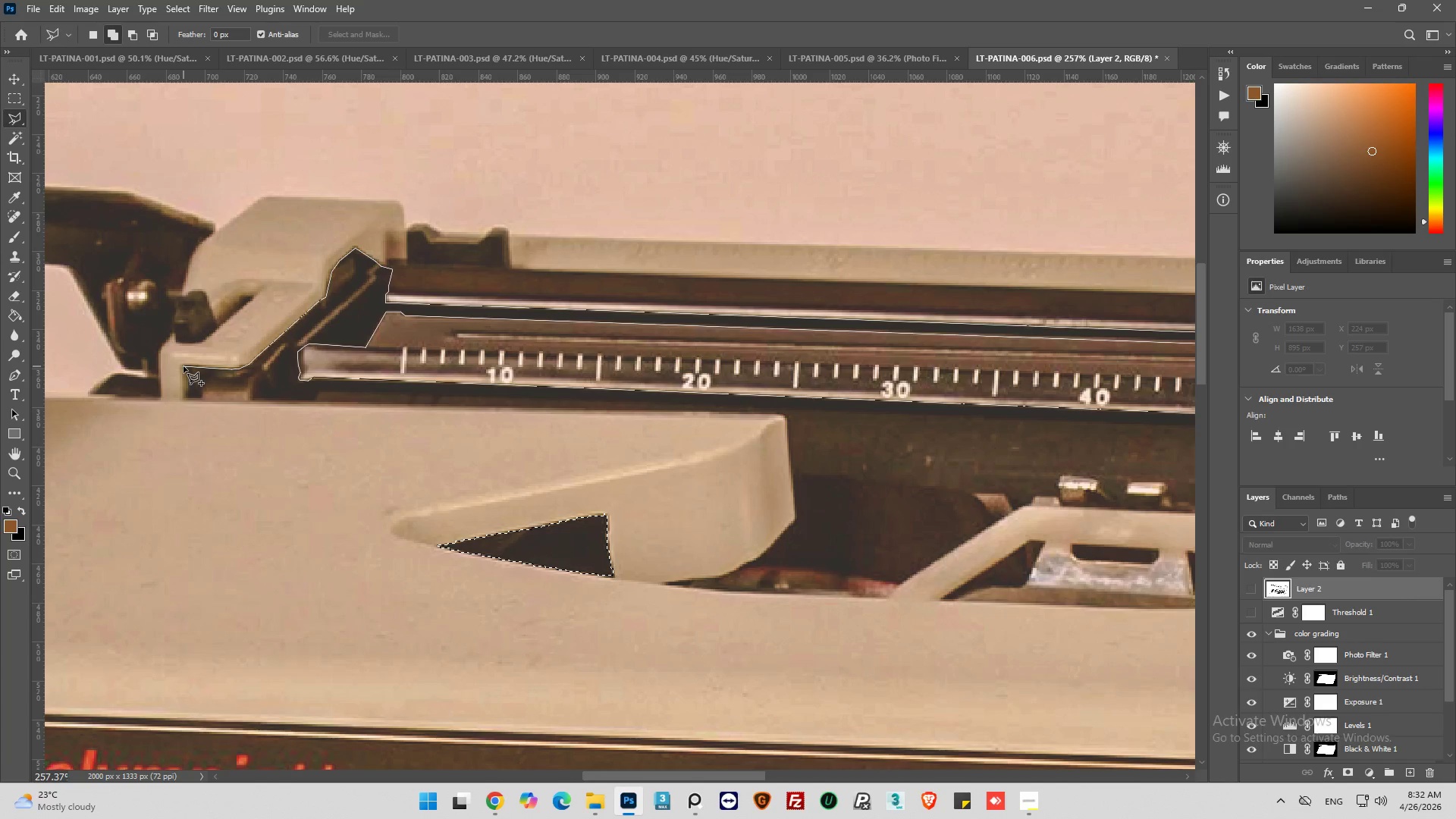 
left_click([184, 366])
 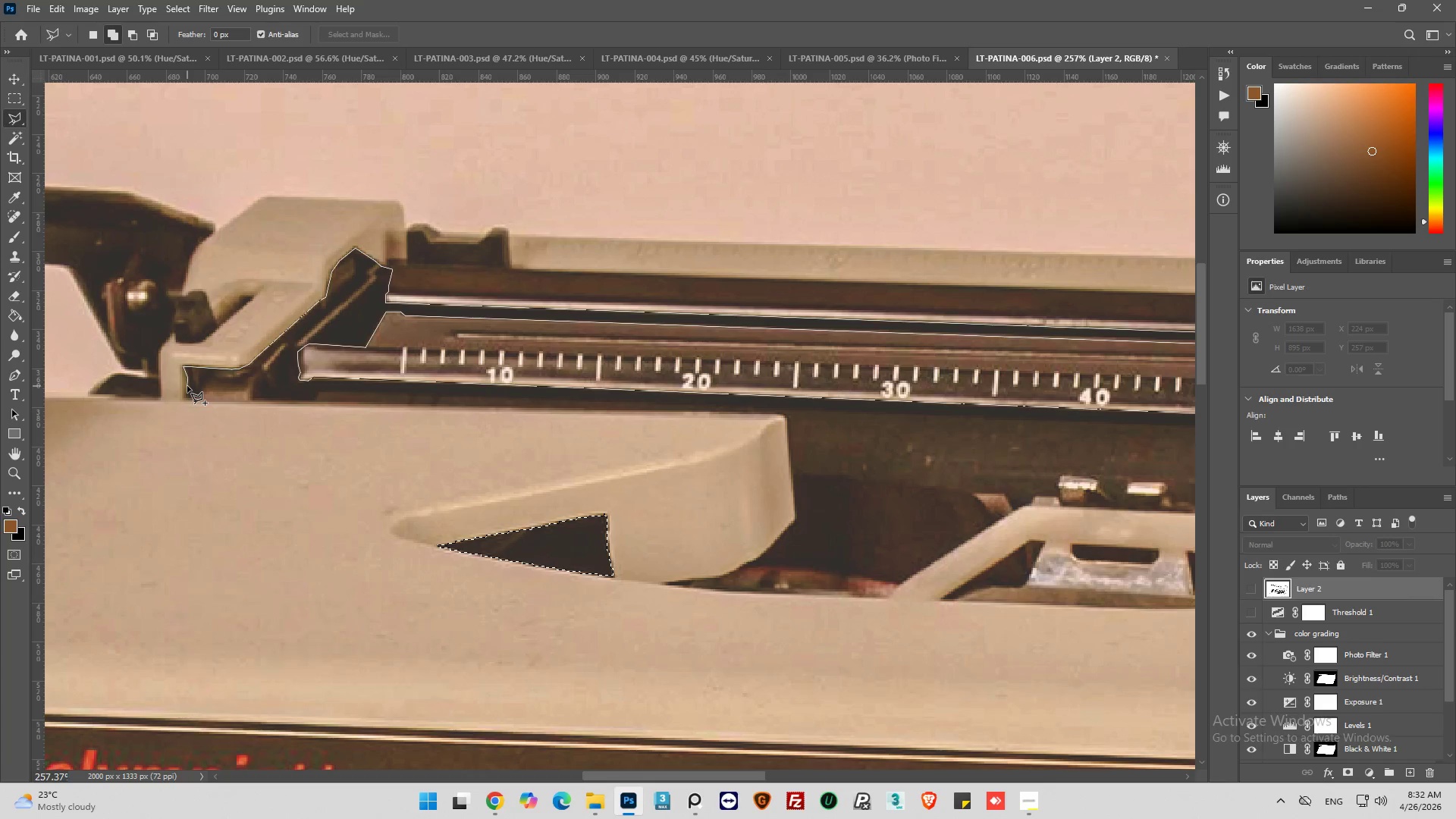 
left_click([183, 395])
 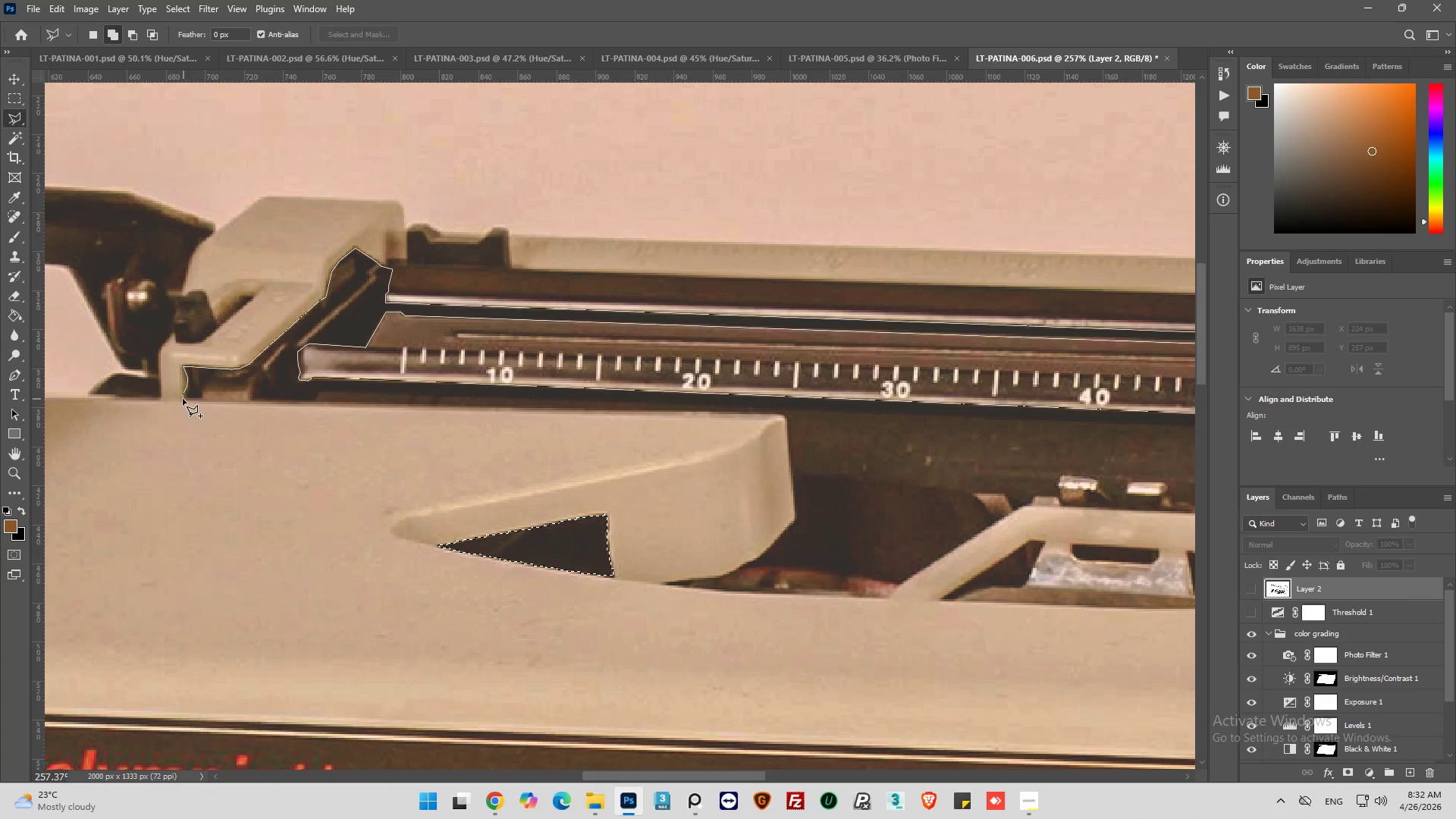 
left_click([183, 399])
 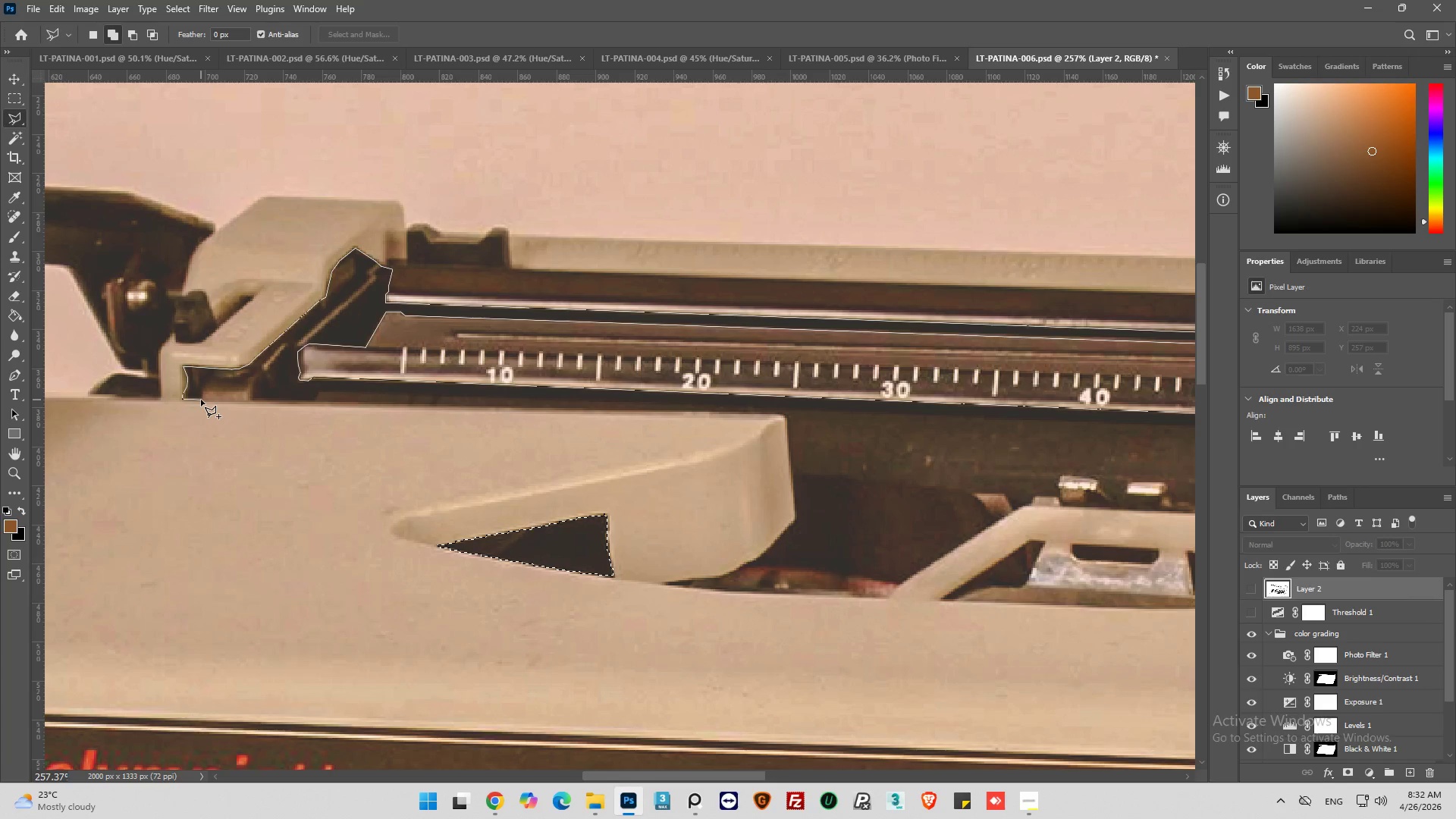 
left_click([201, 400])
 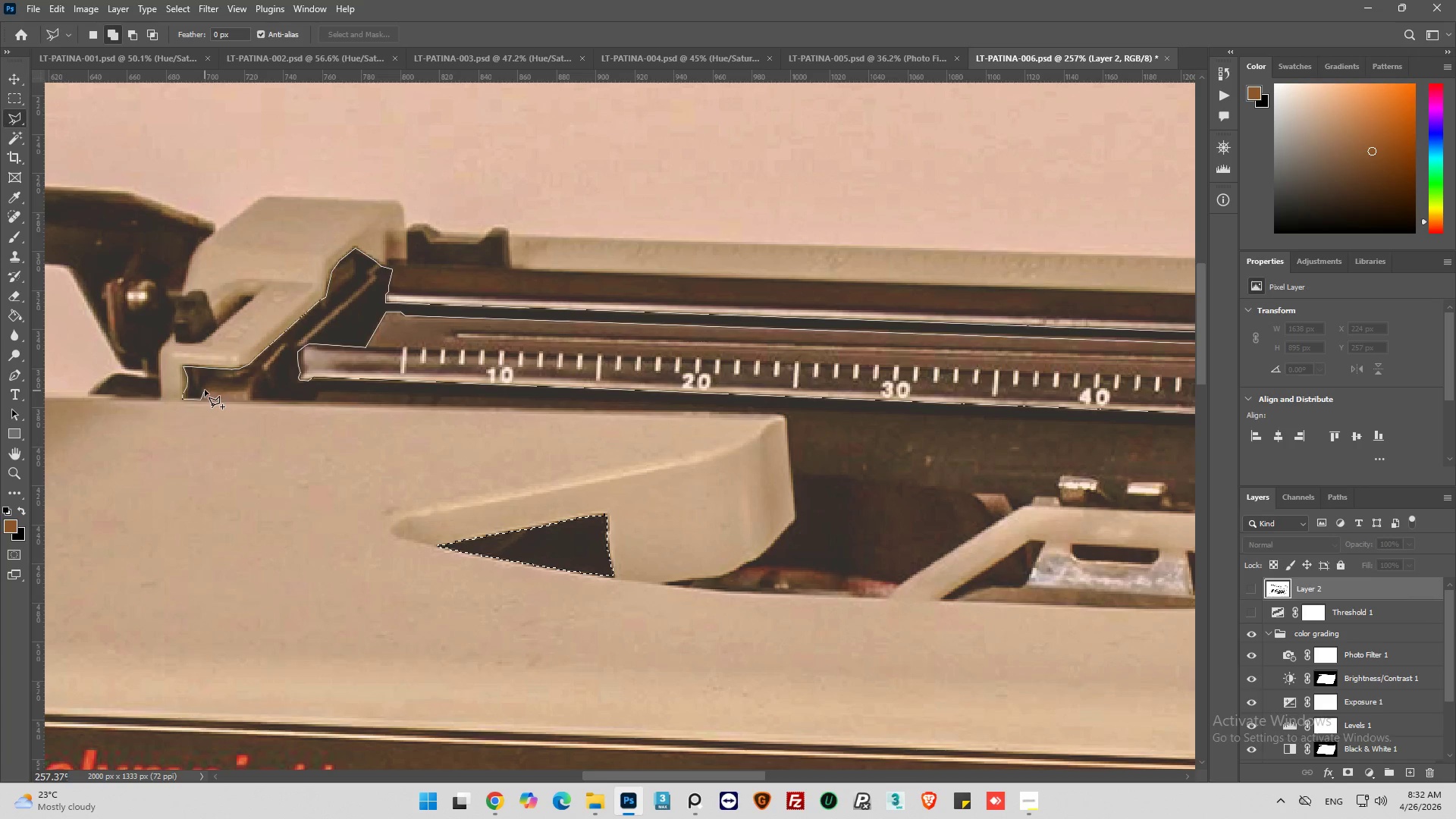 
left_click([205, 390])
 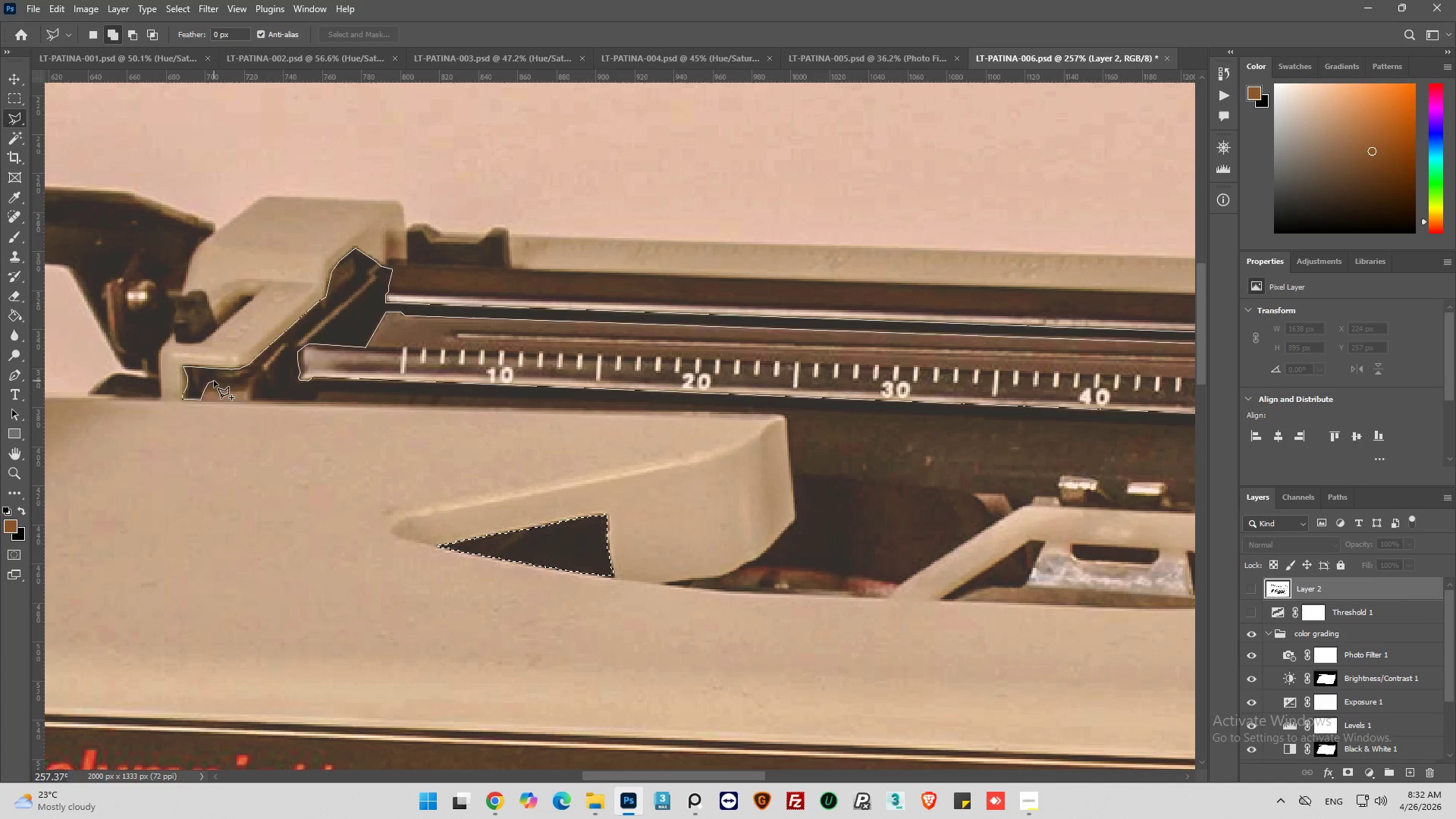 
left_click([217, 378])
 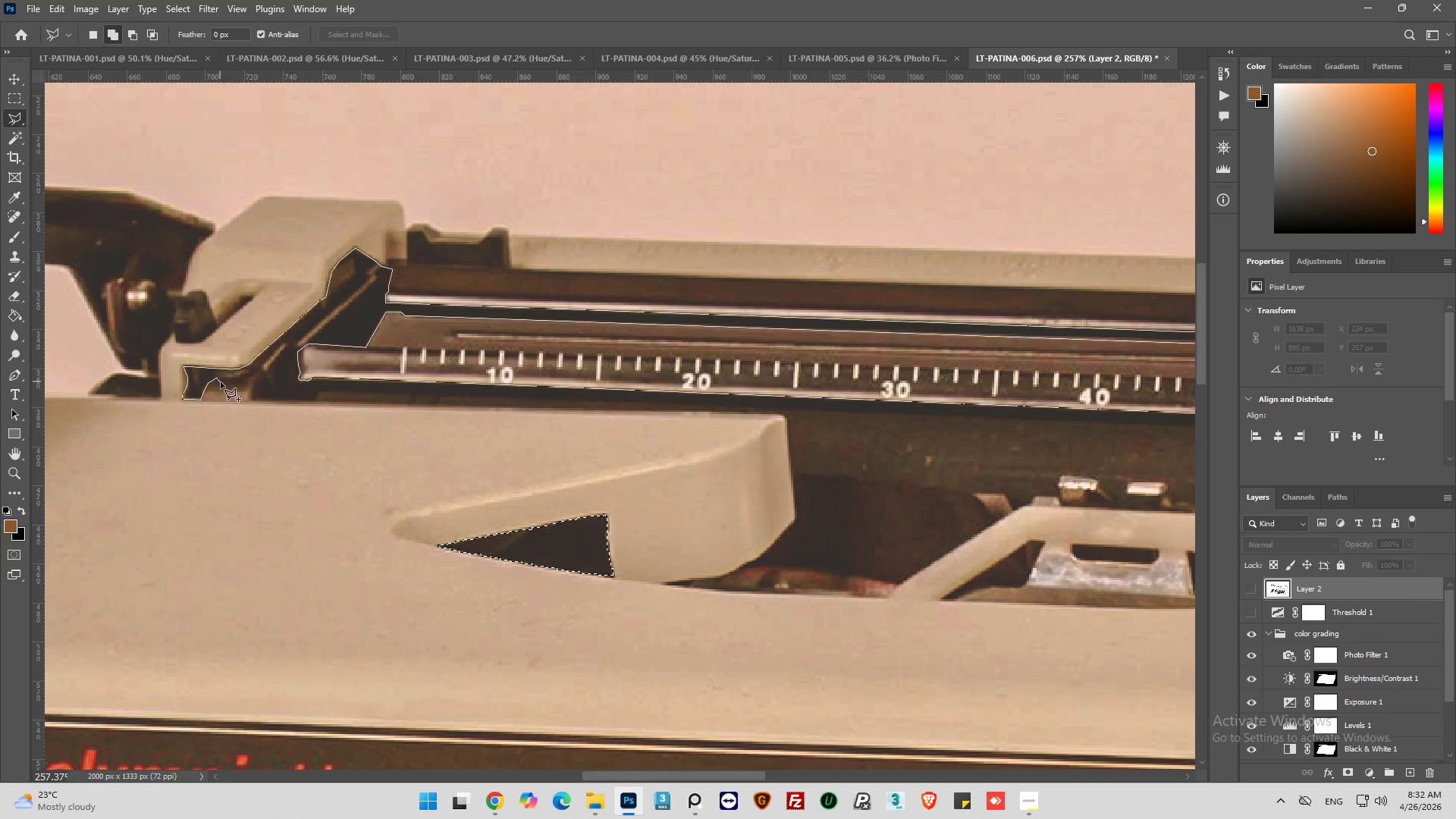 
left_click_drag(start_coordinate=[223, 384], to_coordinate=[230, 384])
 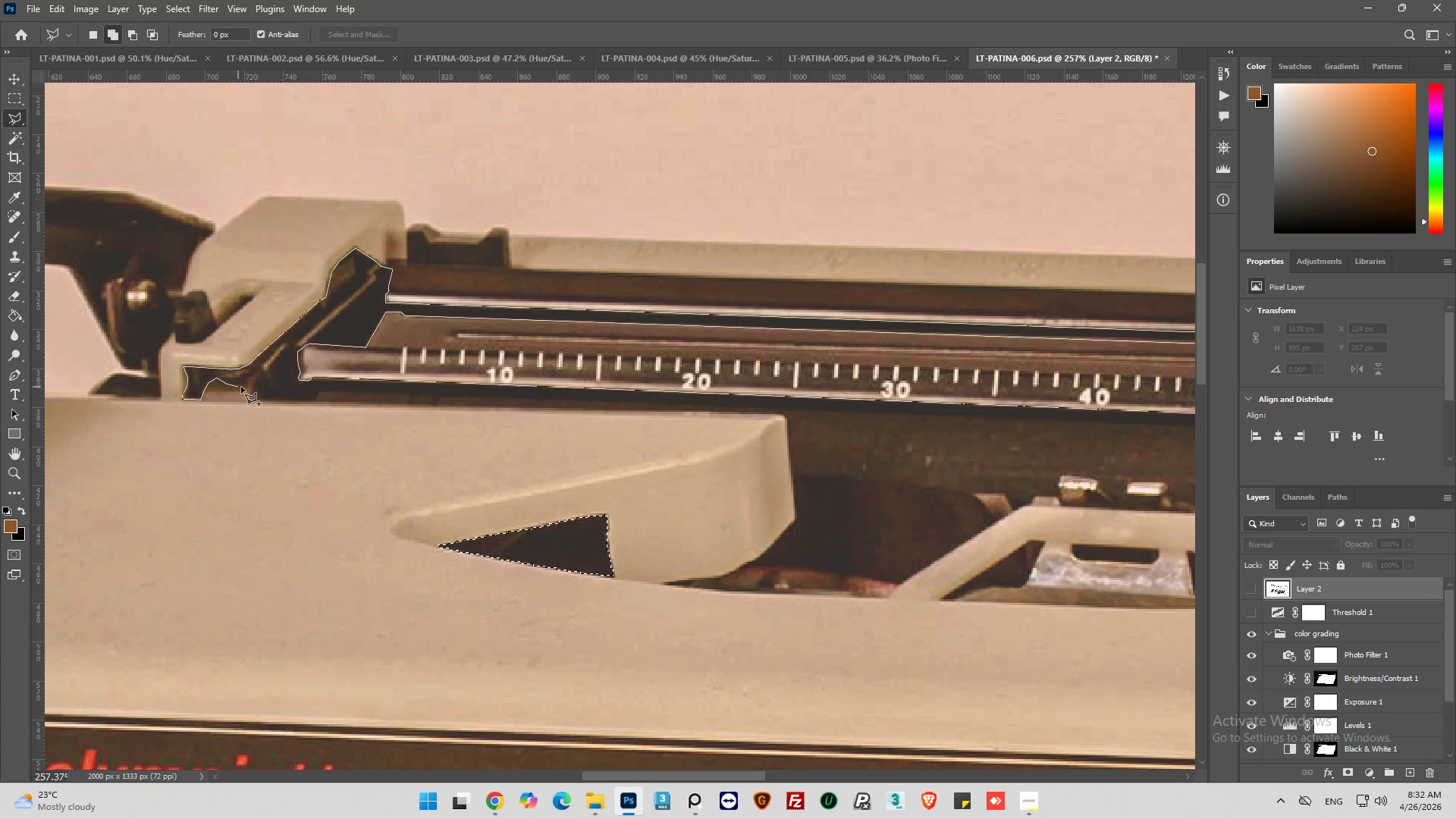 
left_click_drag(start_coordinate=[242, 387], to_coordinate=[247, 387])
 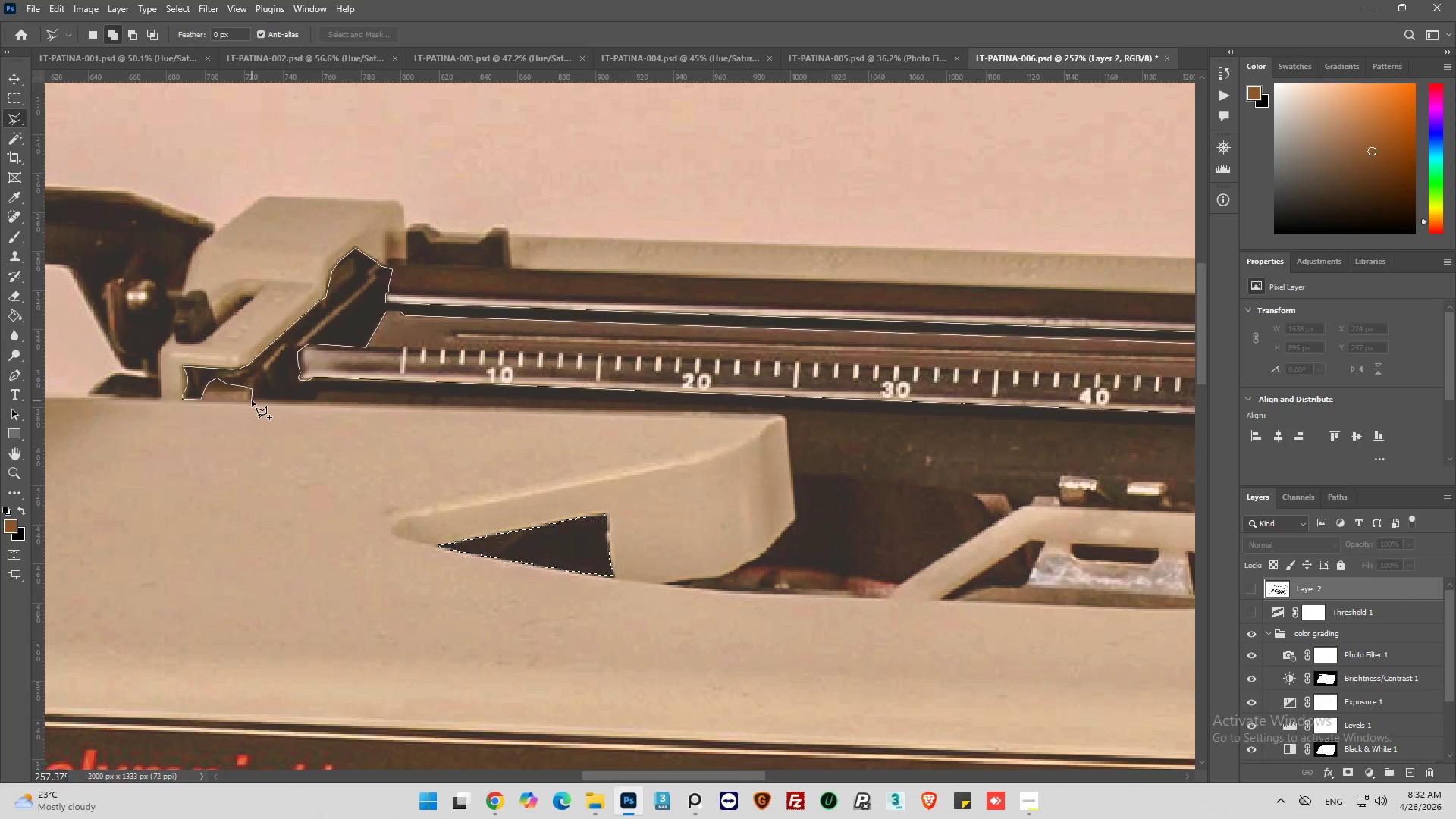 
left_click([253, 395])
 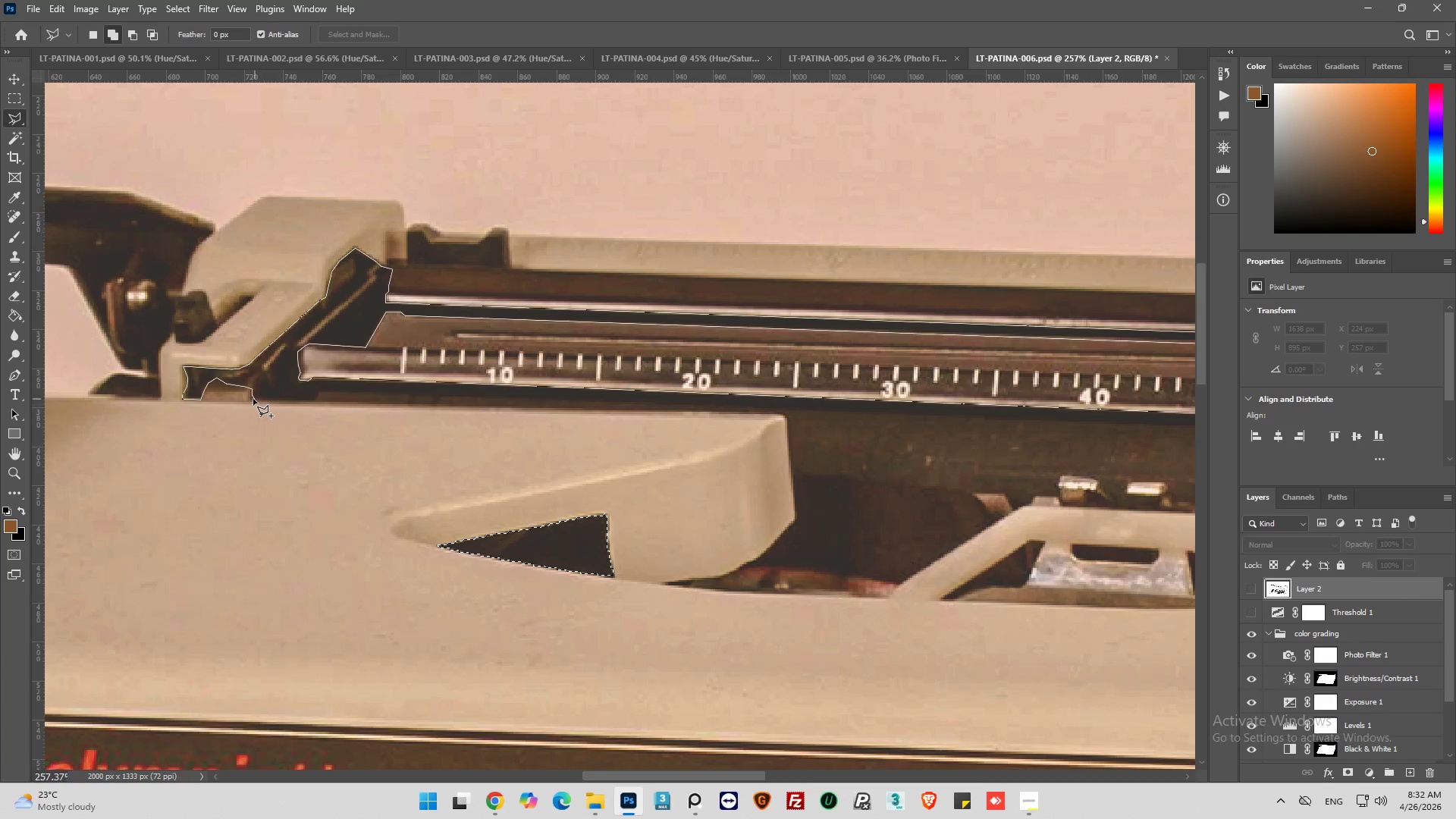 
left_click([251, 399])
 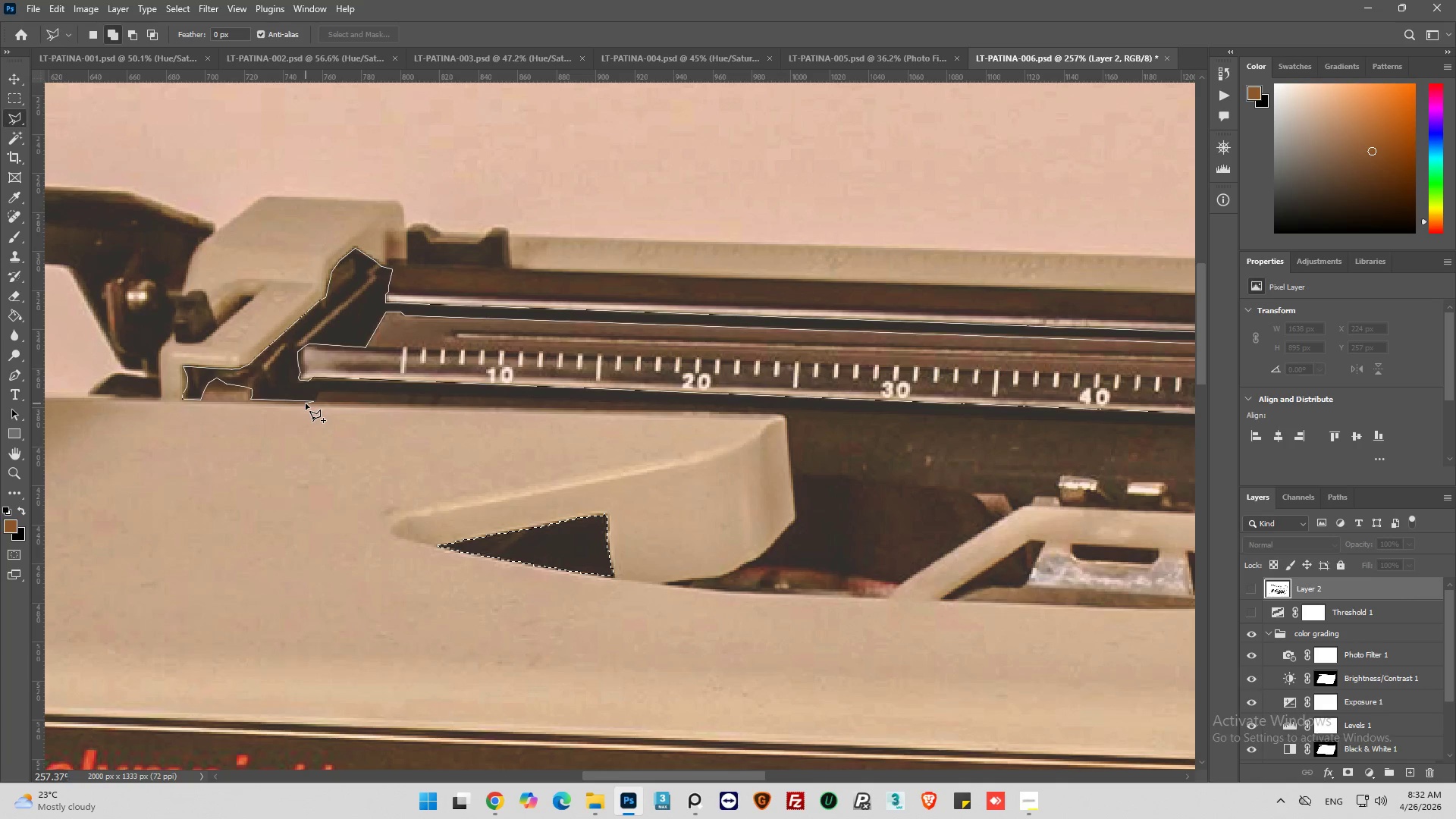 
left_click([318, 391])
 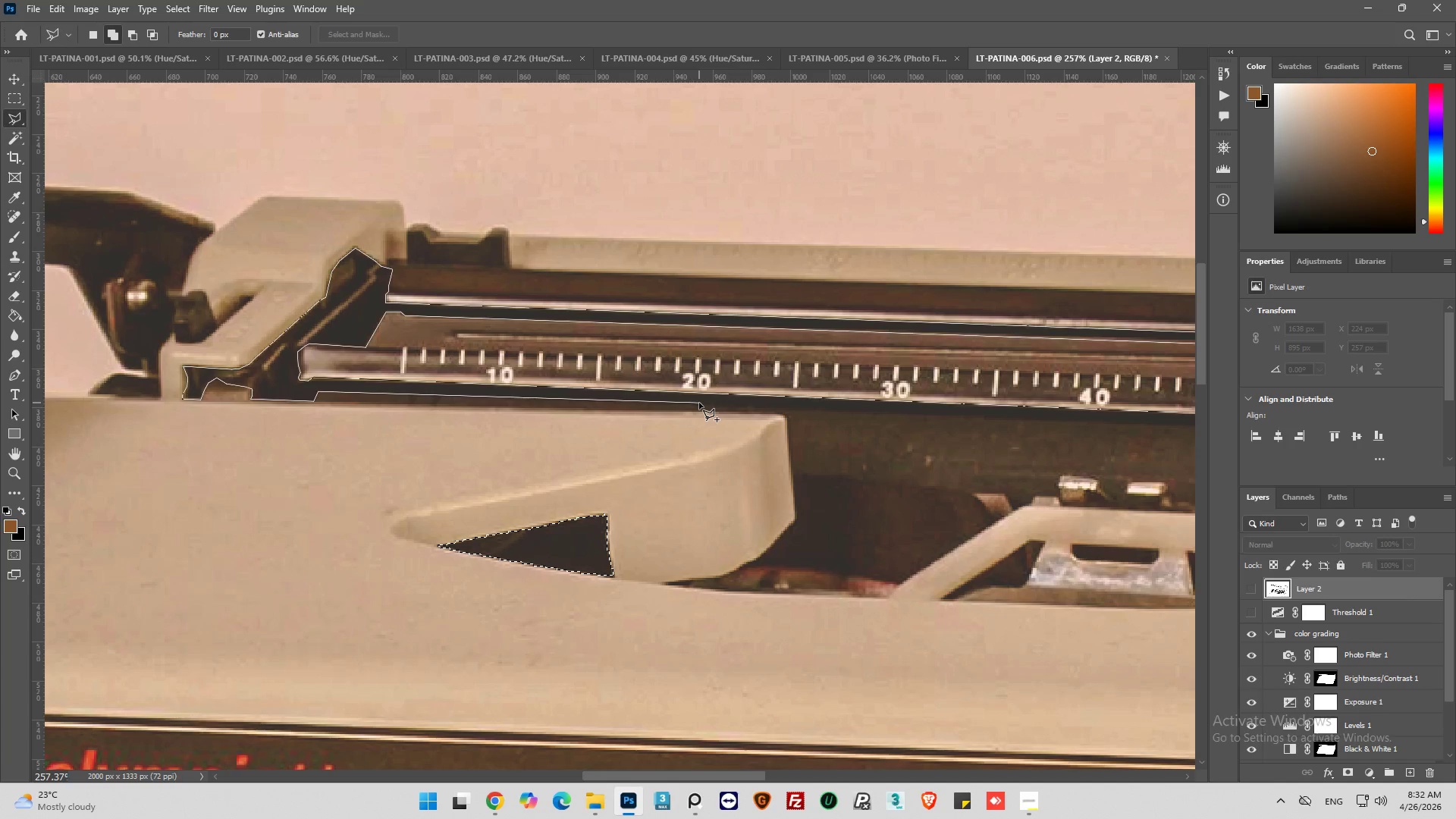 
left_click([699, 403])
 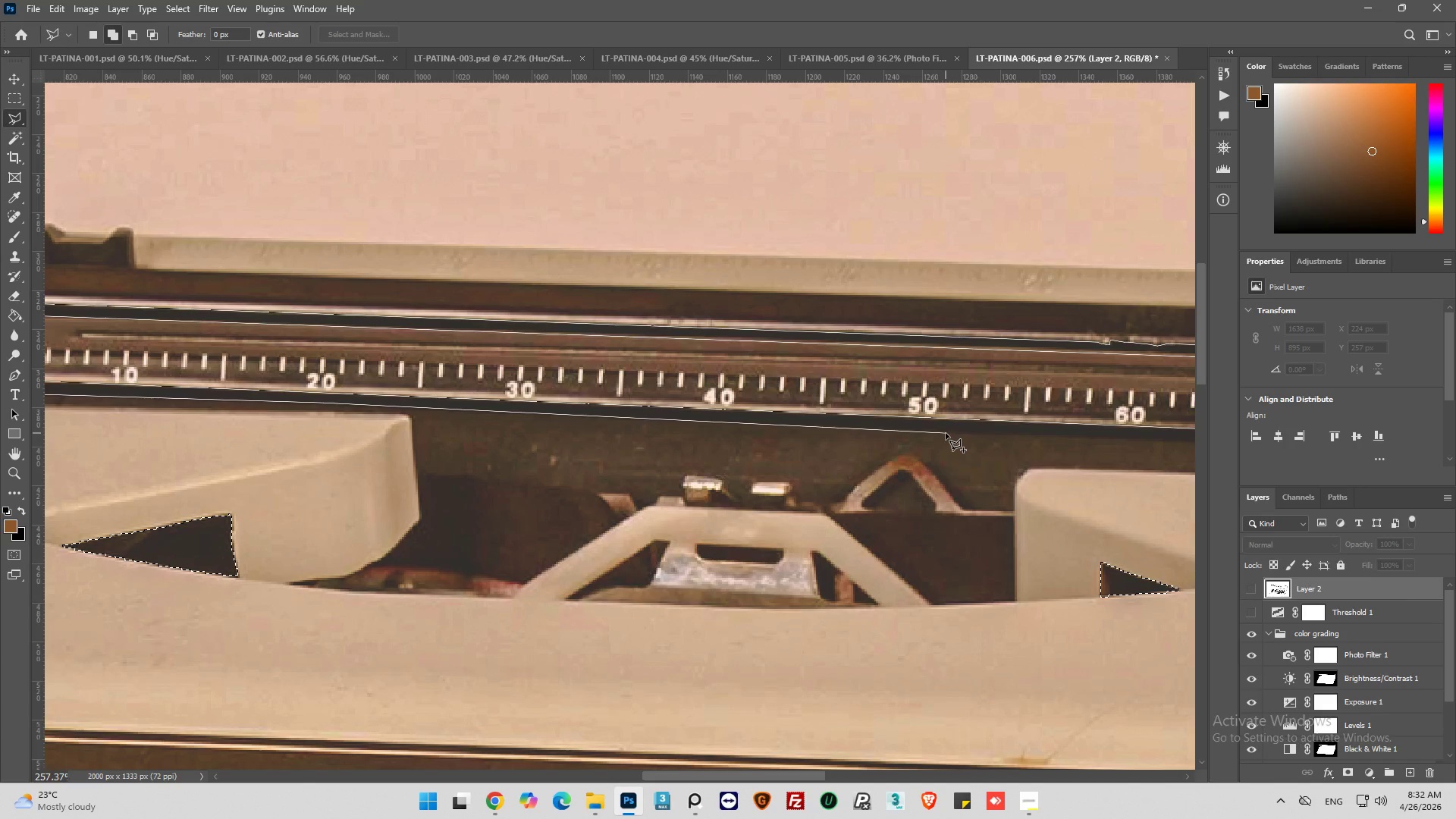 
left_click([946, 433])
 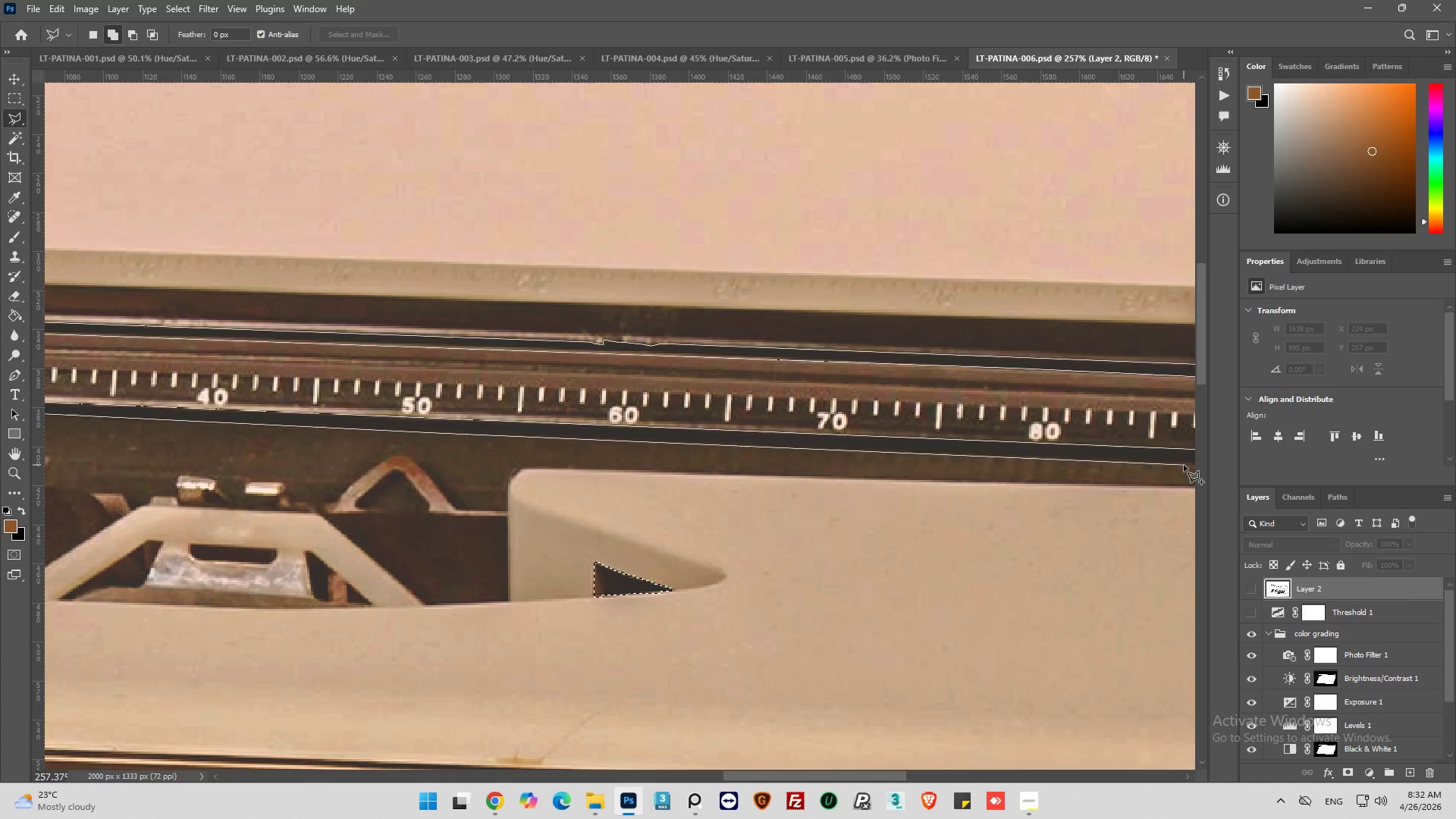 
left_click([1187, 463])
 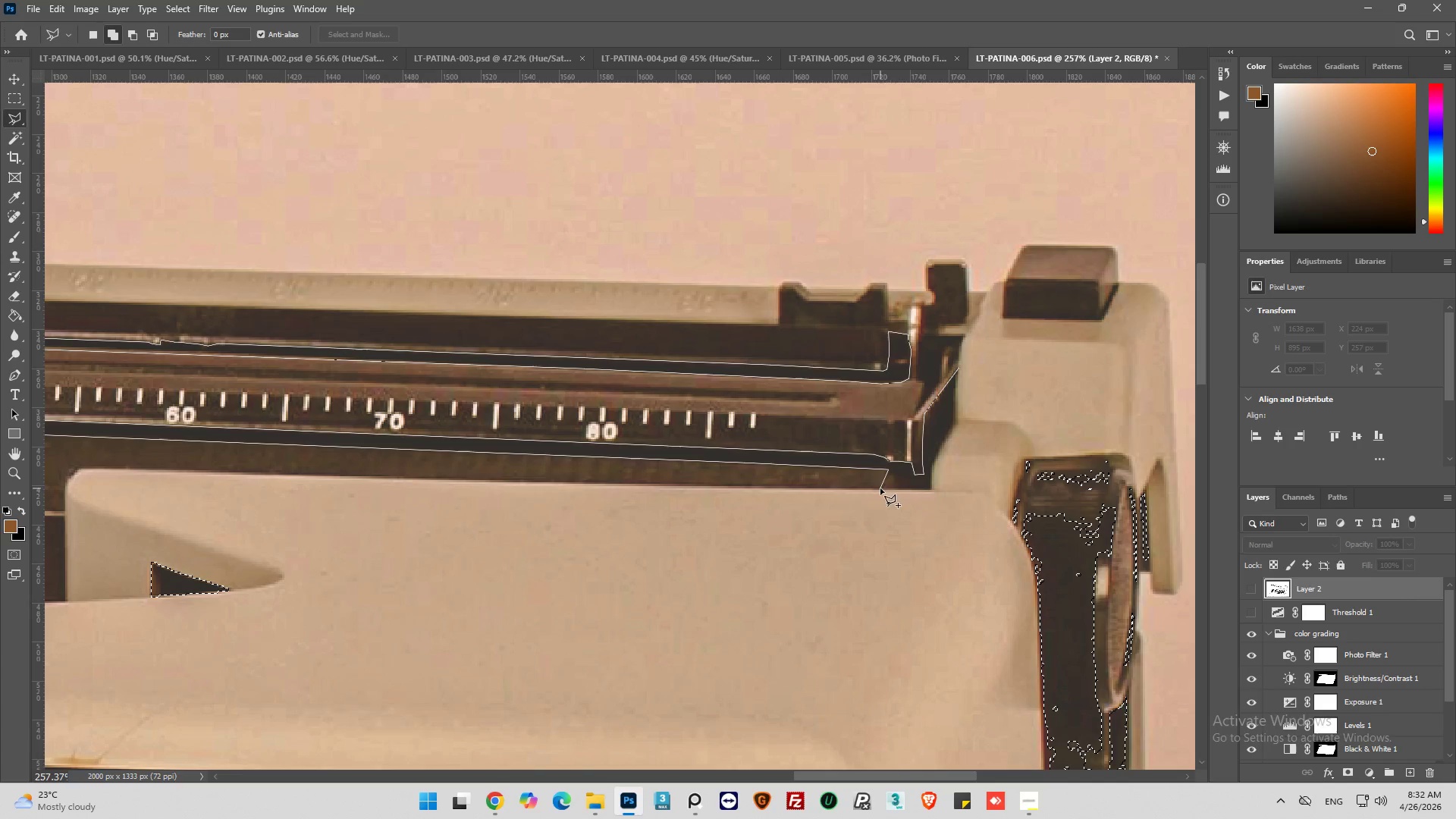 
wait(5.3)
 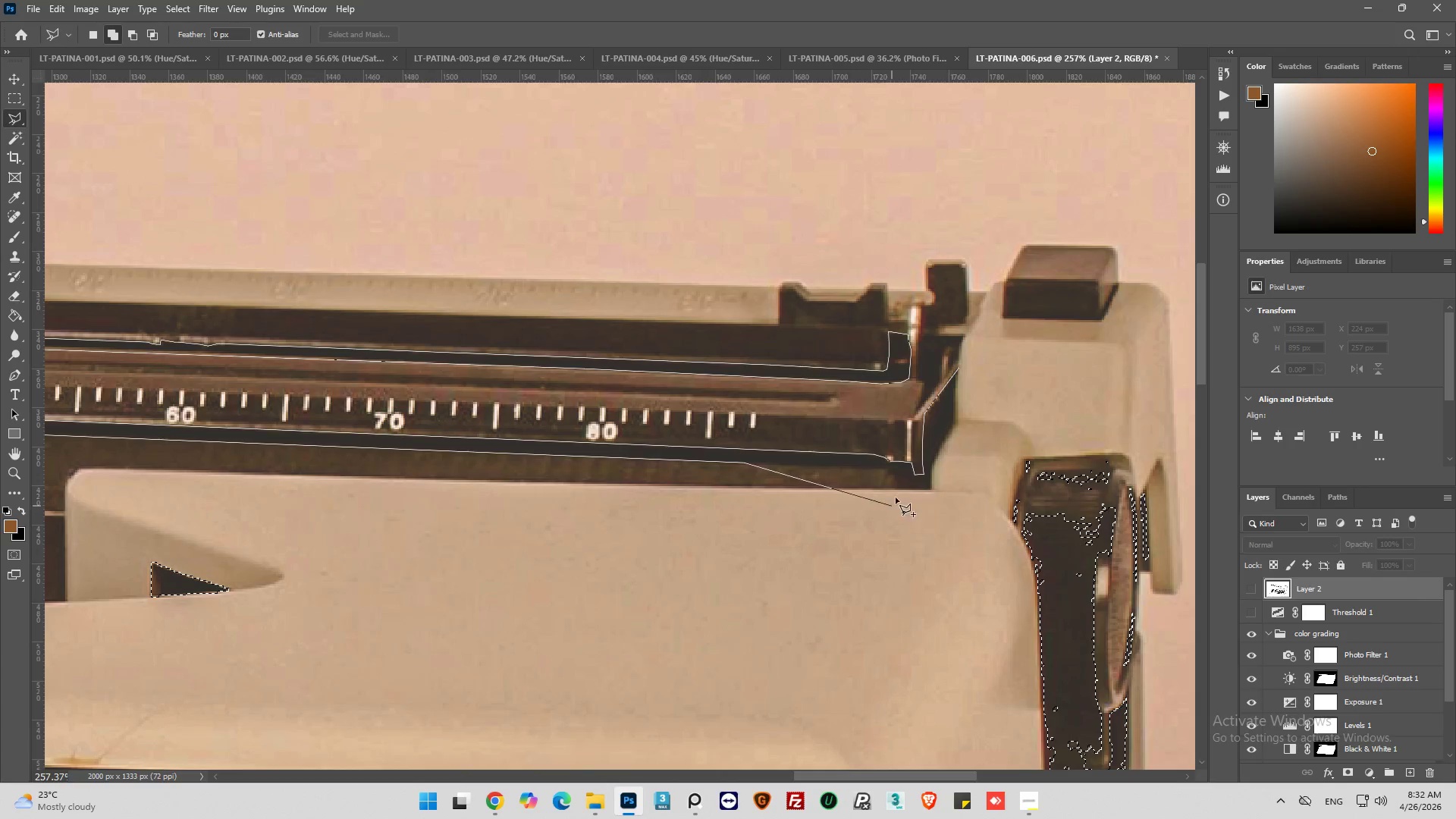 
left_click([893, 473])
 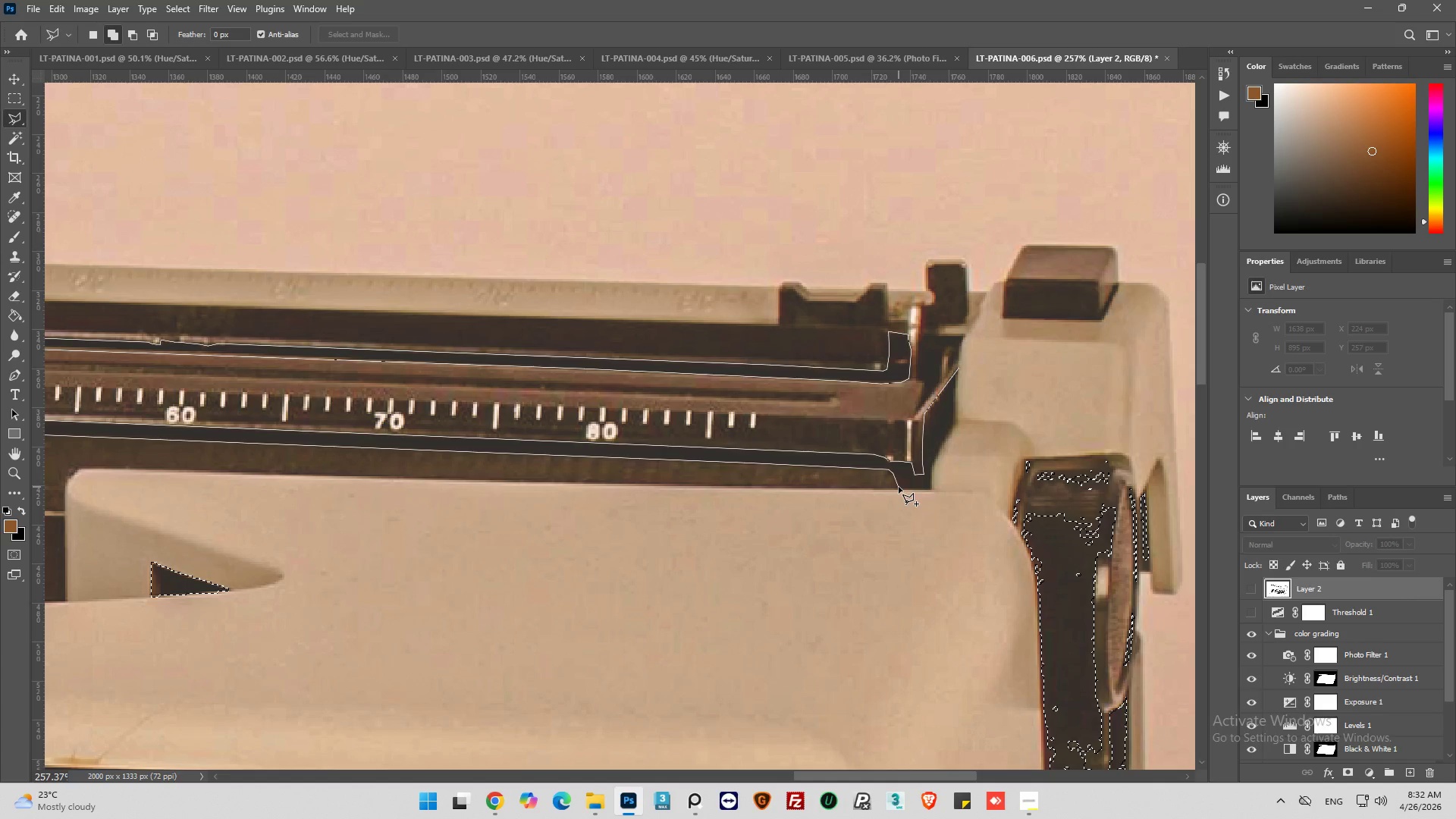 
left_click([899, 488])
 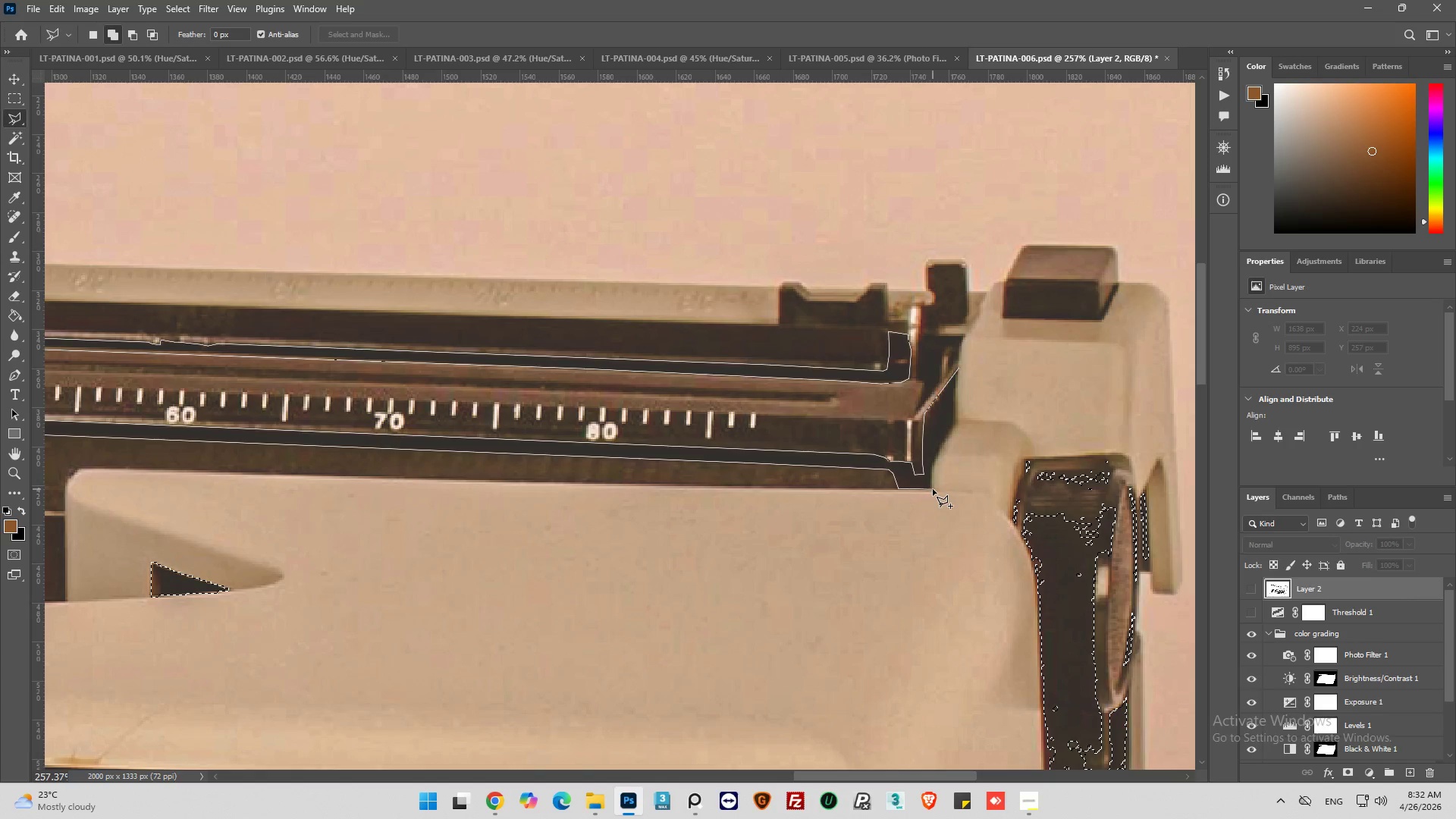 
left_click([933, 489])
 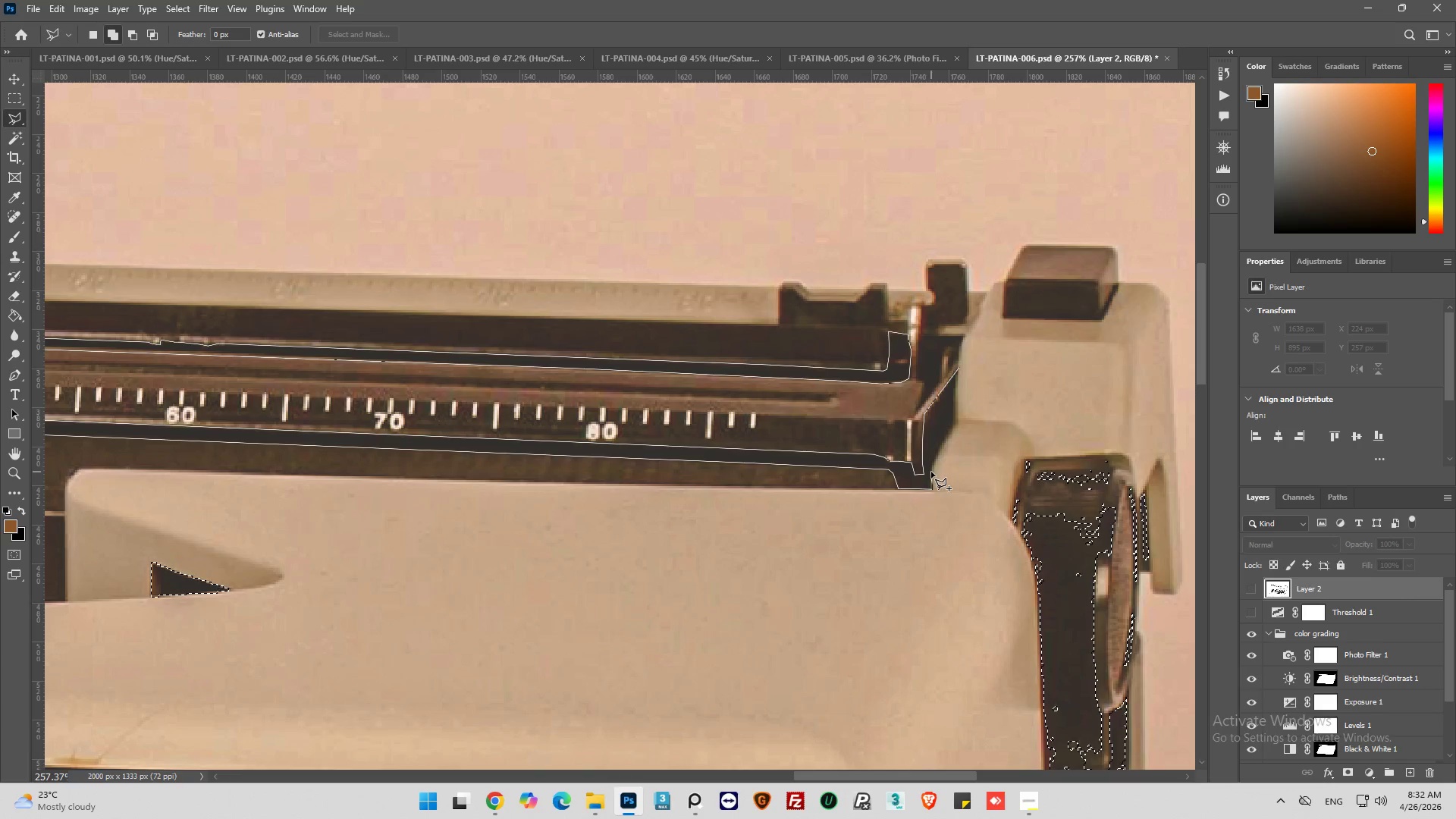 
left_click([931, 470])
 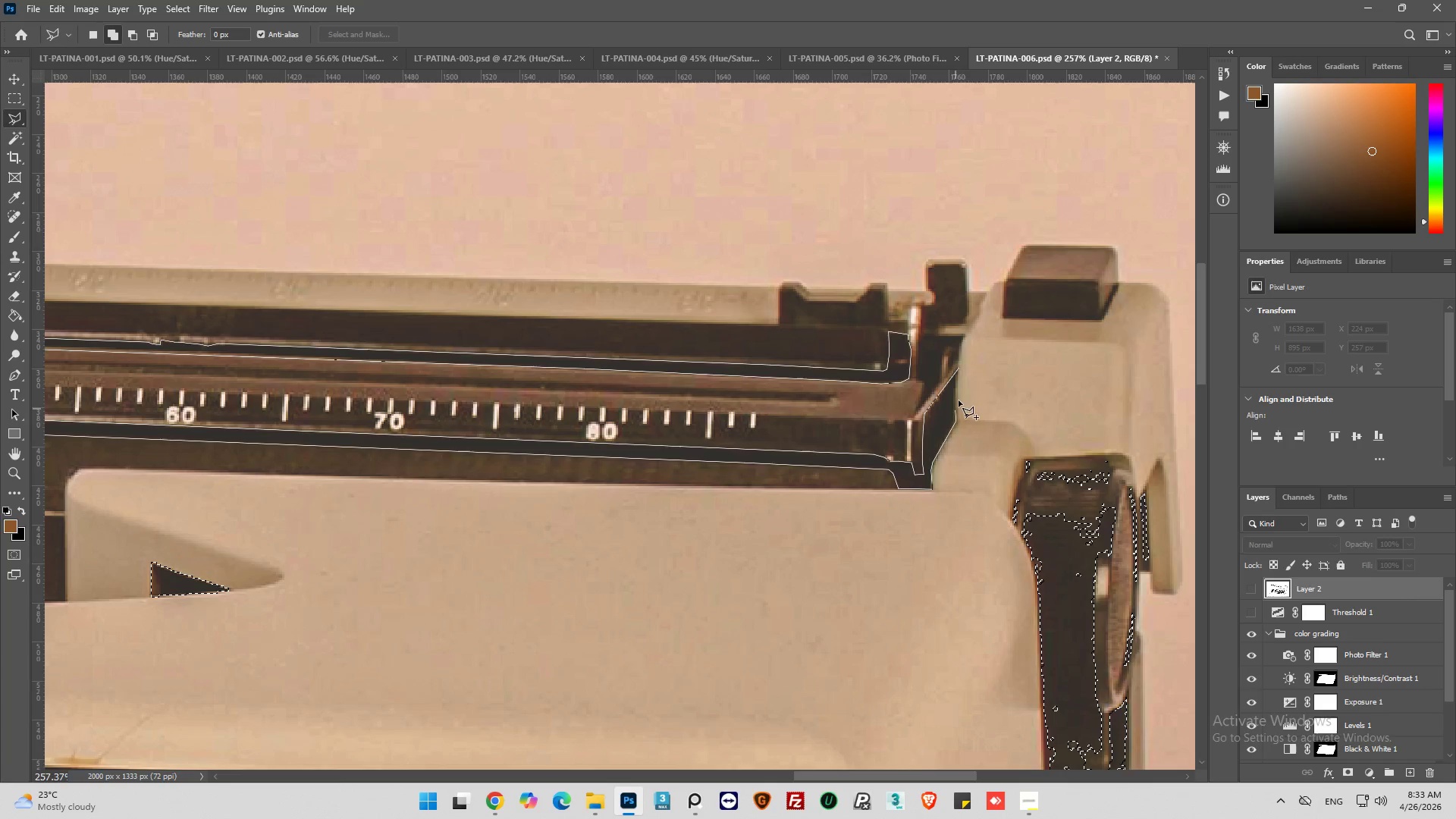 
wait(6.16)
 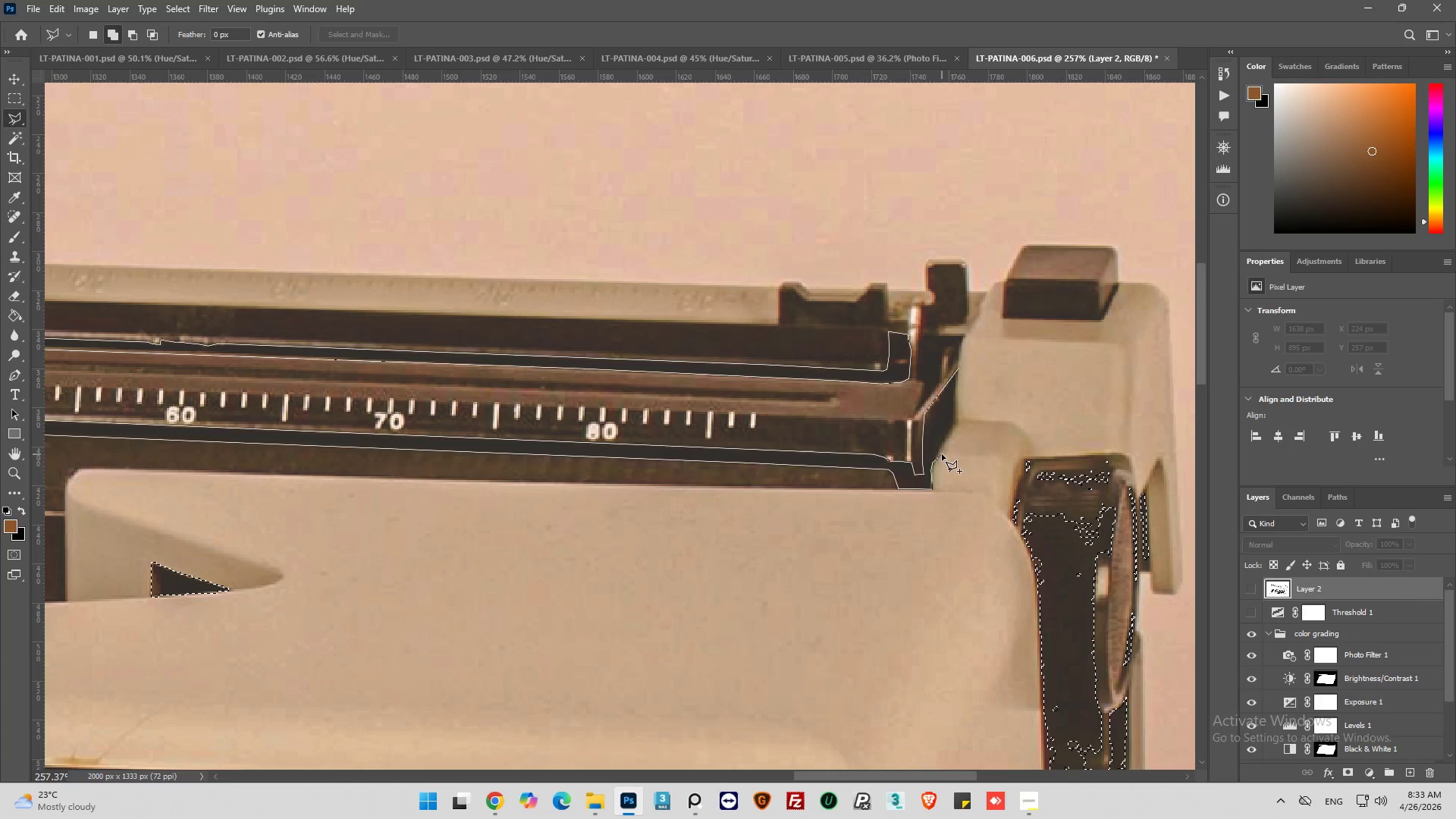 
left_click([957, 378])
 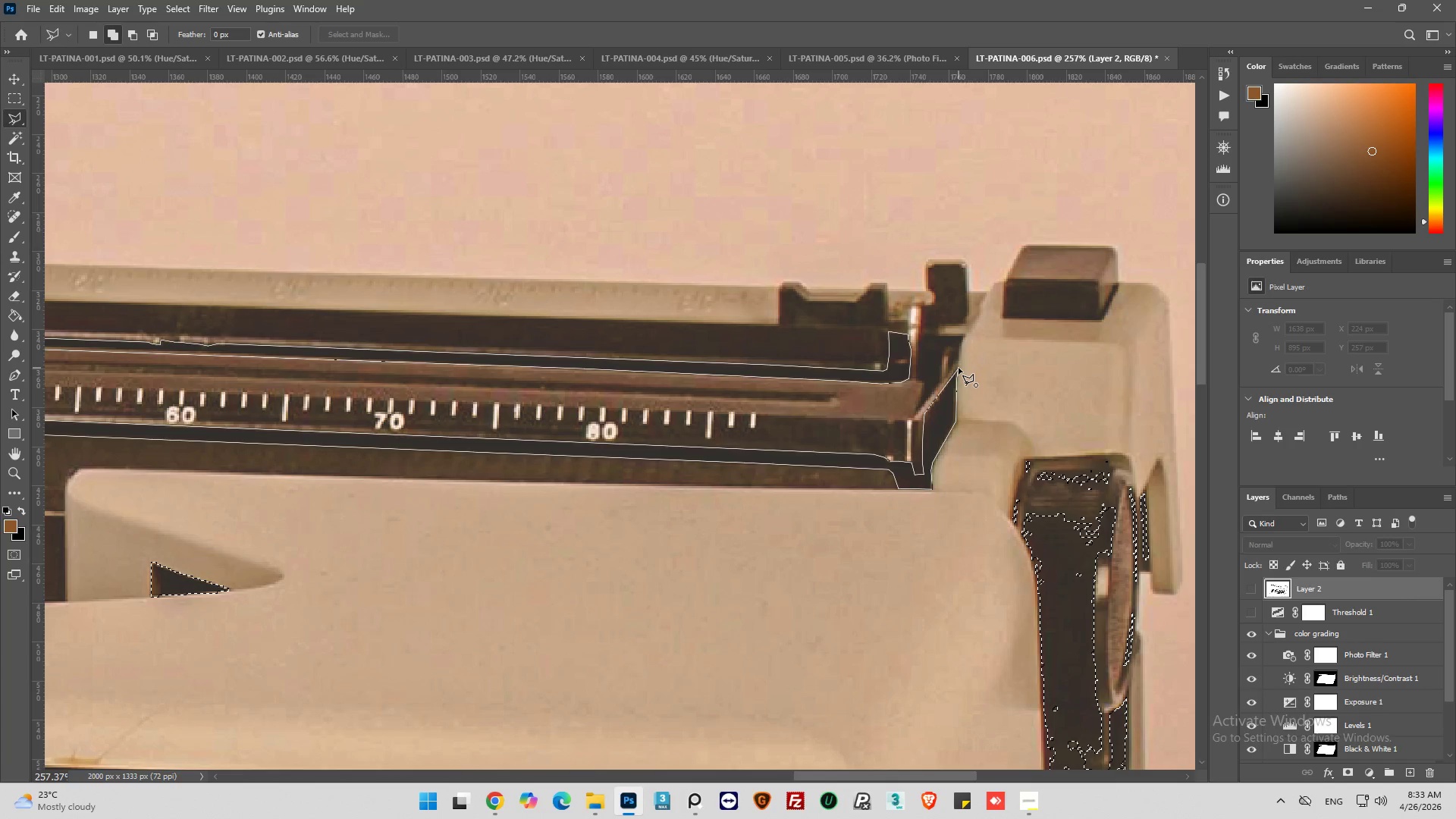 
left_click([959, 368])
 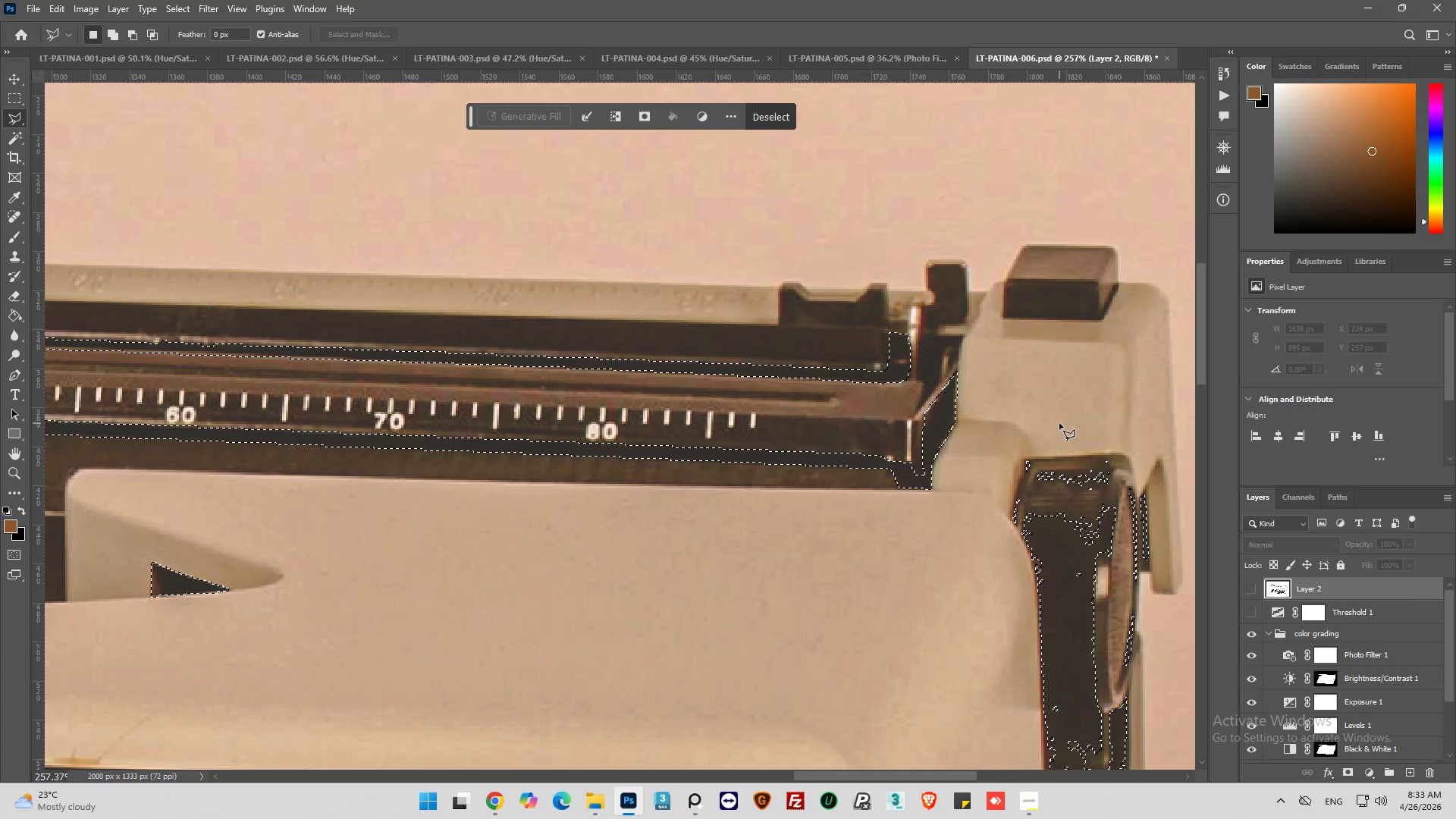 
hold_key(key=AltLeft, duration=0.95)
scroll: coordinate [1062, 423], scroll_direction: down, amount: 14.0
 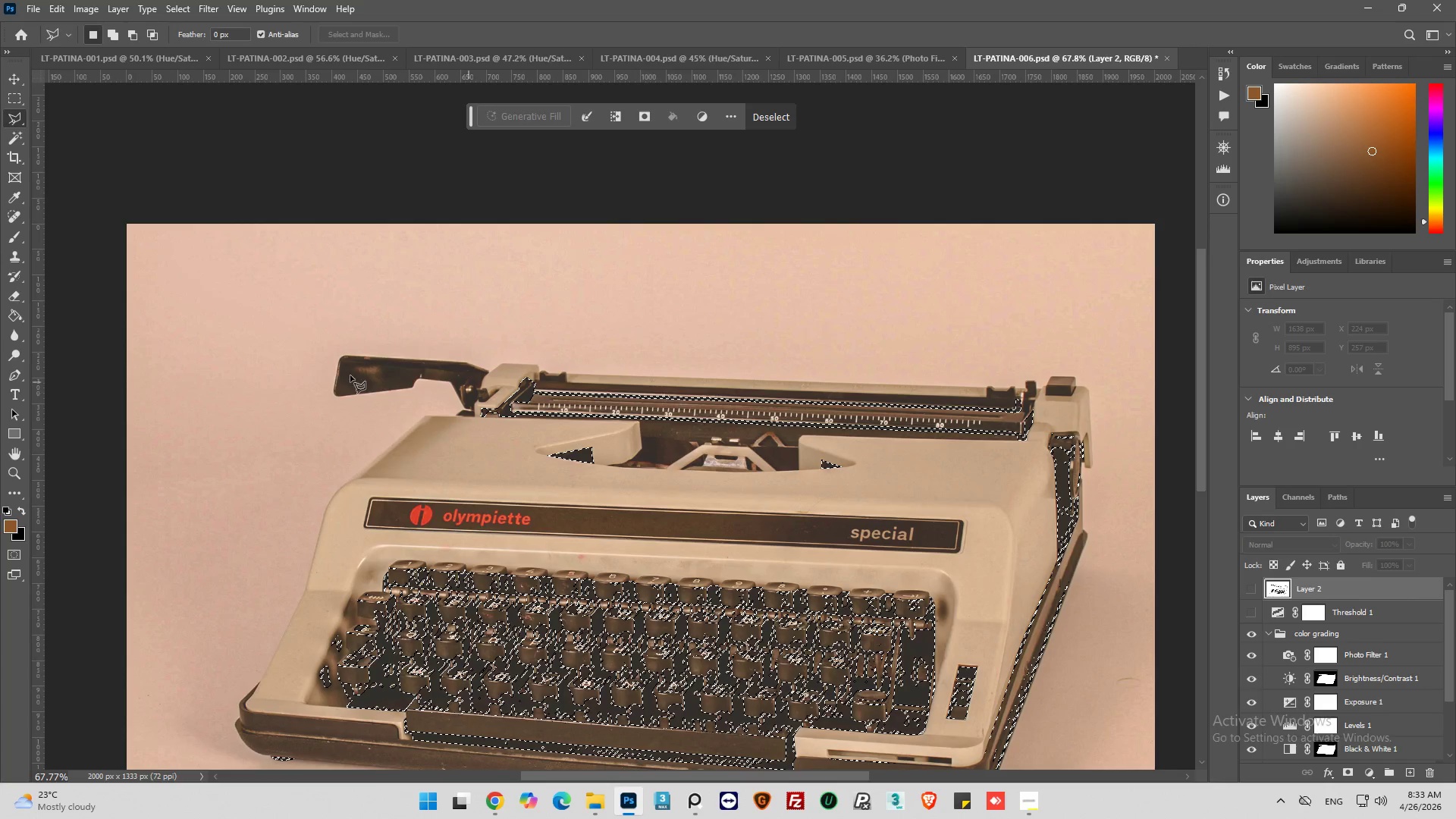 
hold_key(key=AltLeft, duration=1.08)
scroll: coordinate [588, 400], scroll_direction: up, amount: 11.0
 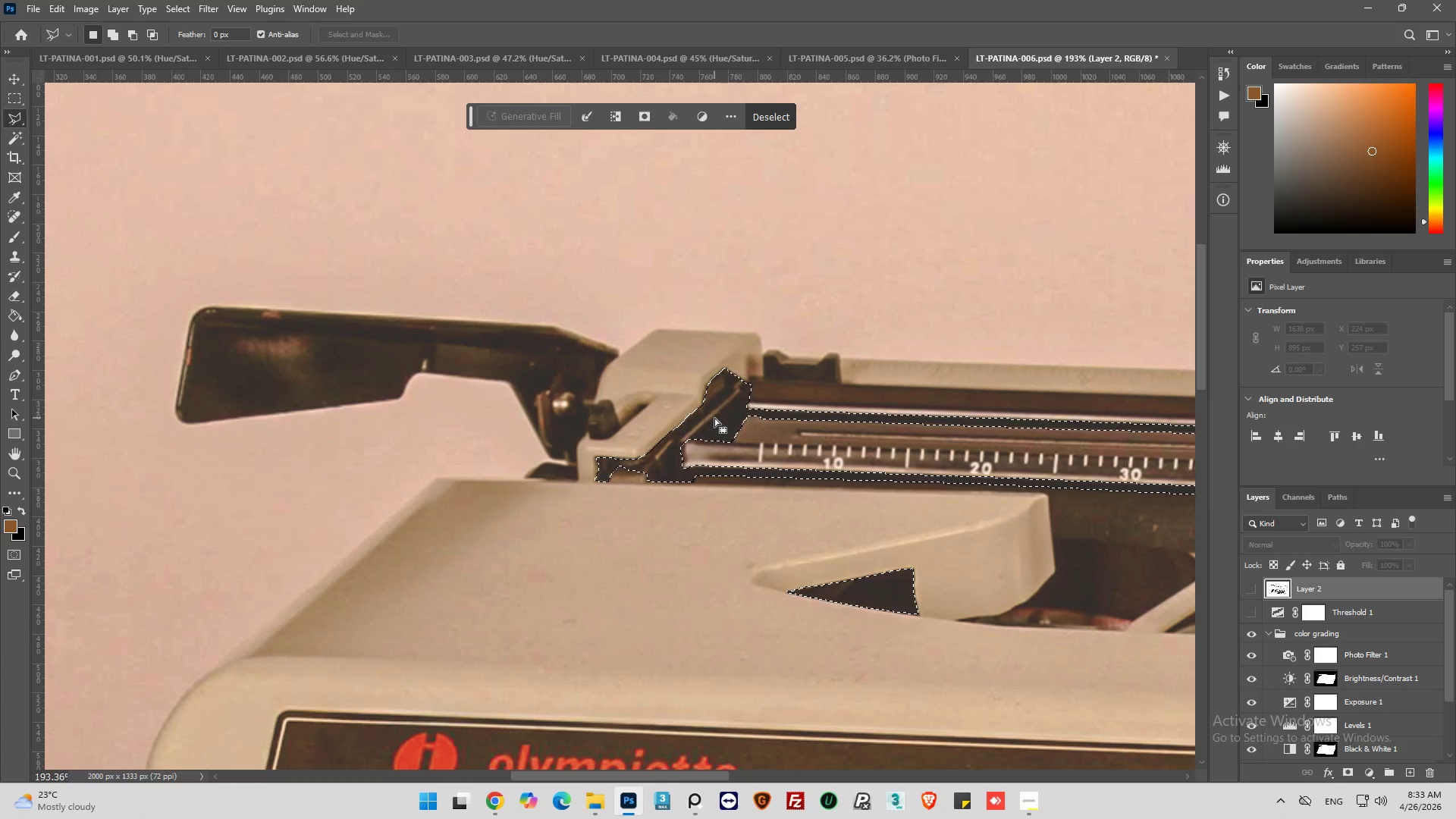 
hold_key(key=AltLeft, duration=0.77)
scroll: coordinate [689, 426], scroll_direction: down, amount: 18.0
 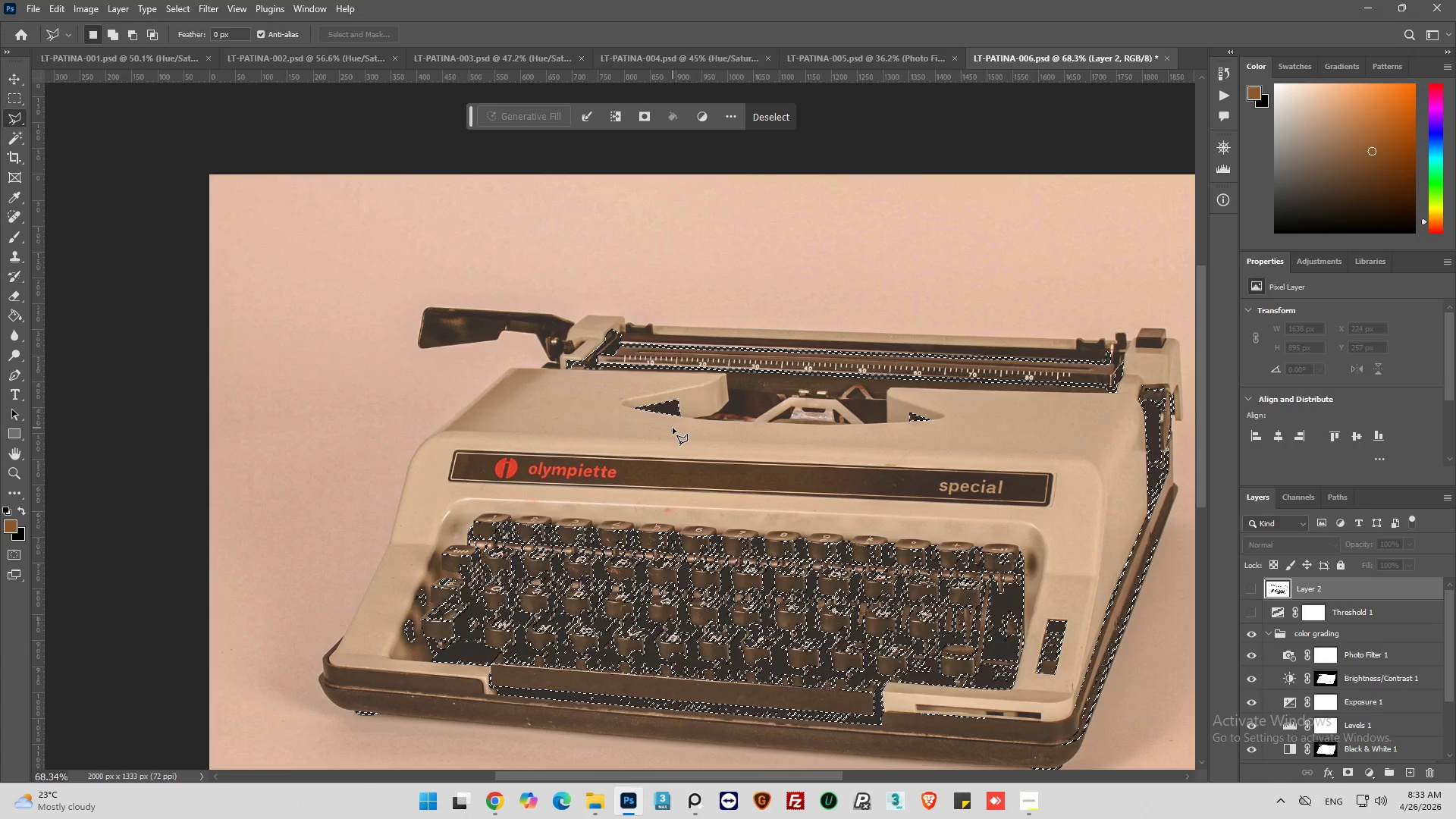 
hold_key(key=AltLeft, duration=0.45)
scroll: coordinate [673, 428], scroll_direction: down, amount: 7.0
 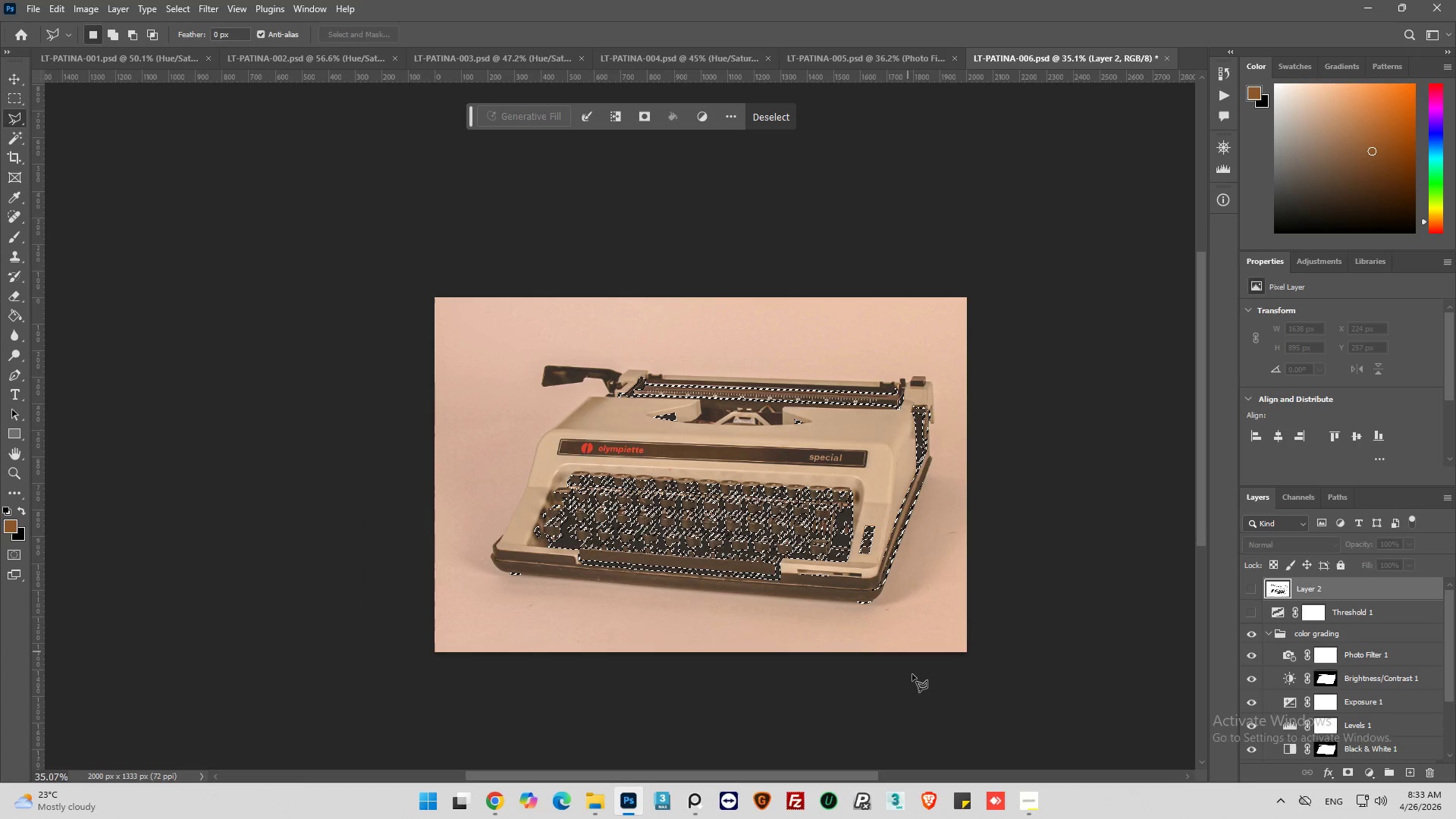 
hold_key(key=AltLeft, duration=2.52)
scroll: coordinate [868, 551], scroll_direction: up, amount: 19.0
 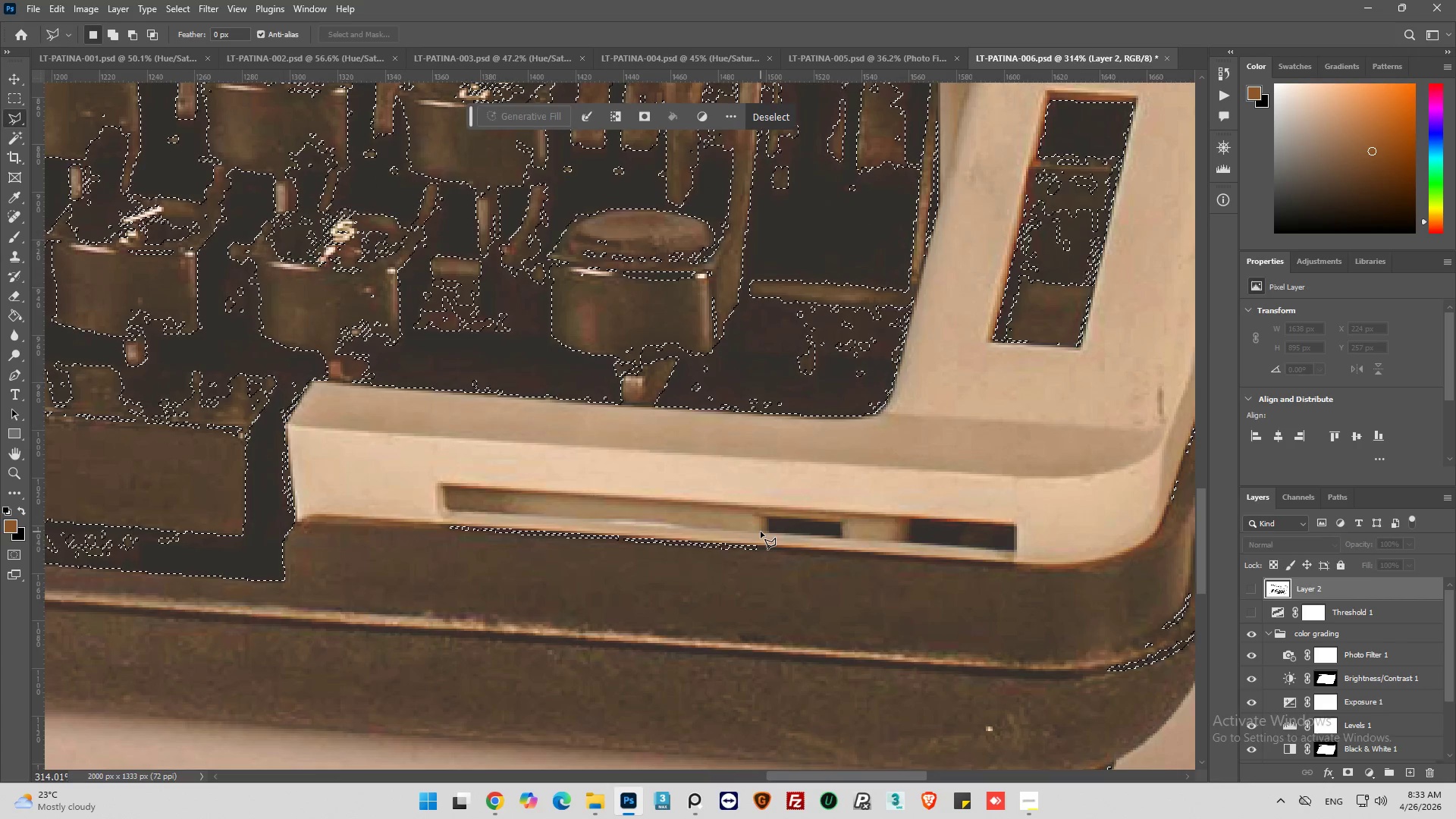 
hold_key(key=ShiftLeft, duration=1.8)
left_click([766, 532])
 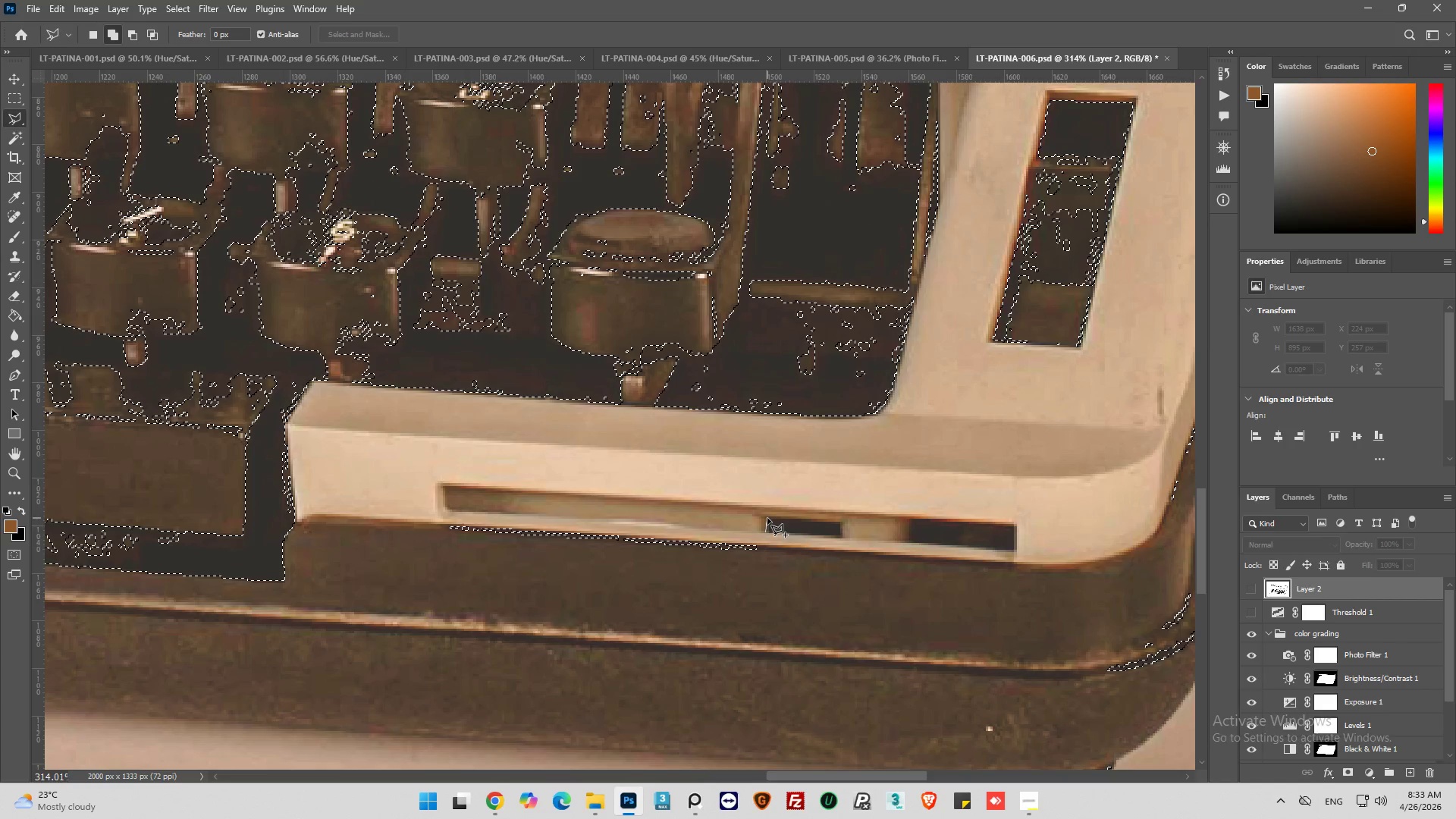 
left_click_drag(start_coordinate=[767, 518], to_coordinate=[782, 517])
 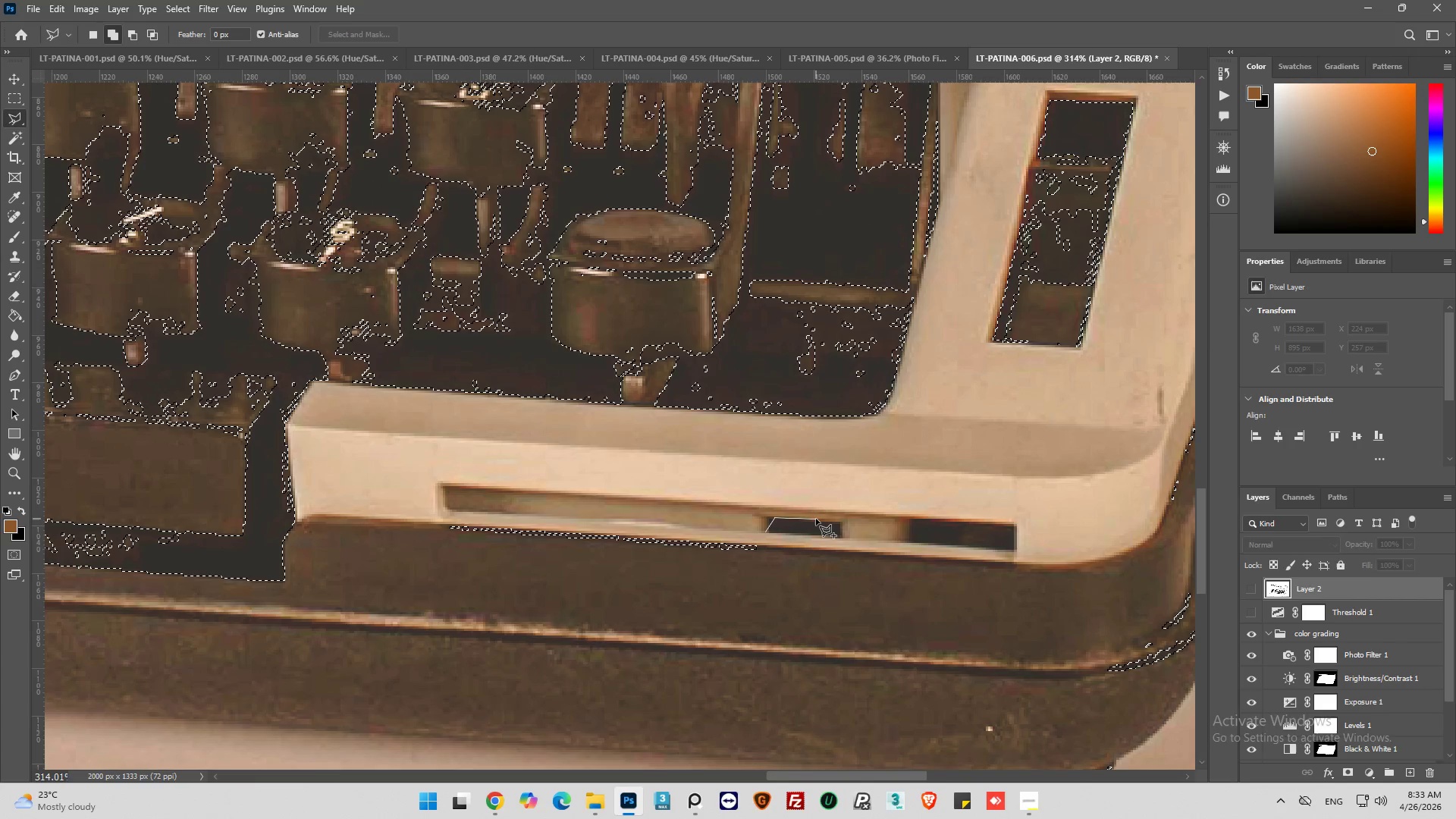 
left_click_drag(start_coordinate=[816, 519], to_coordinate=[829, 519])
 